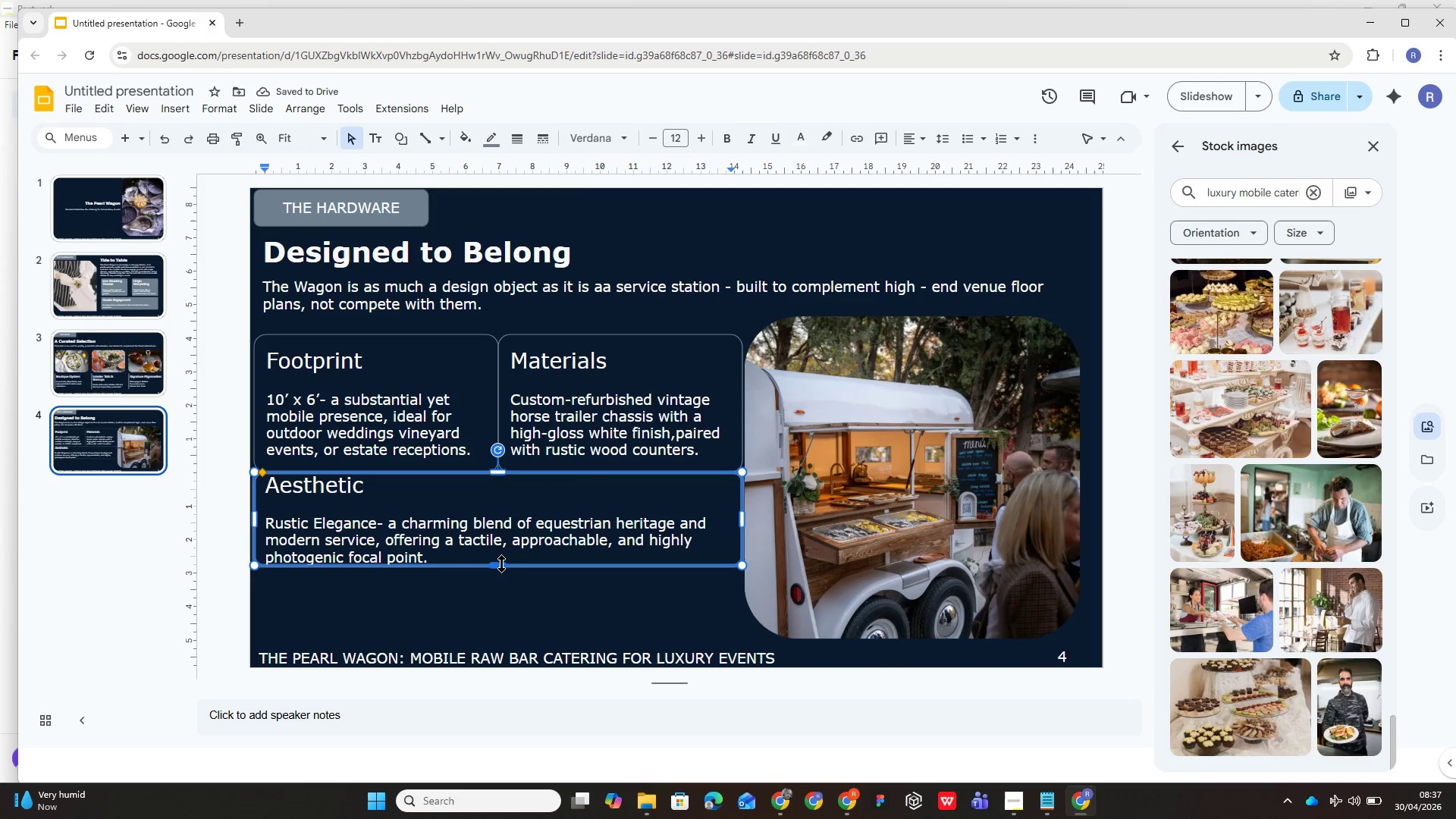 
left_click_drag(start_coordinate=[501, 564], to_coordinate=[502, 572])
 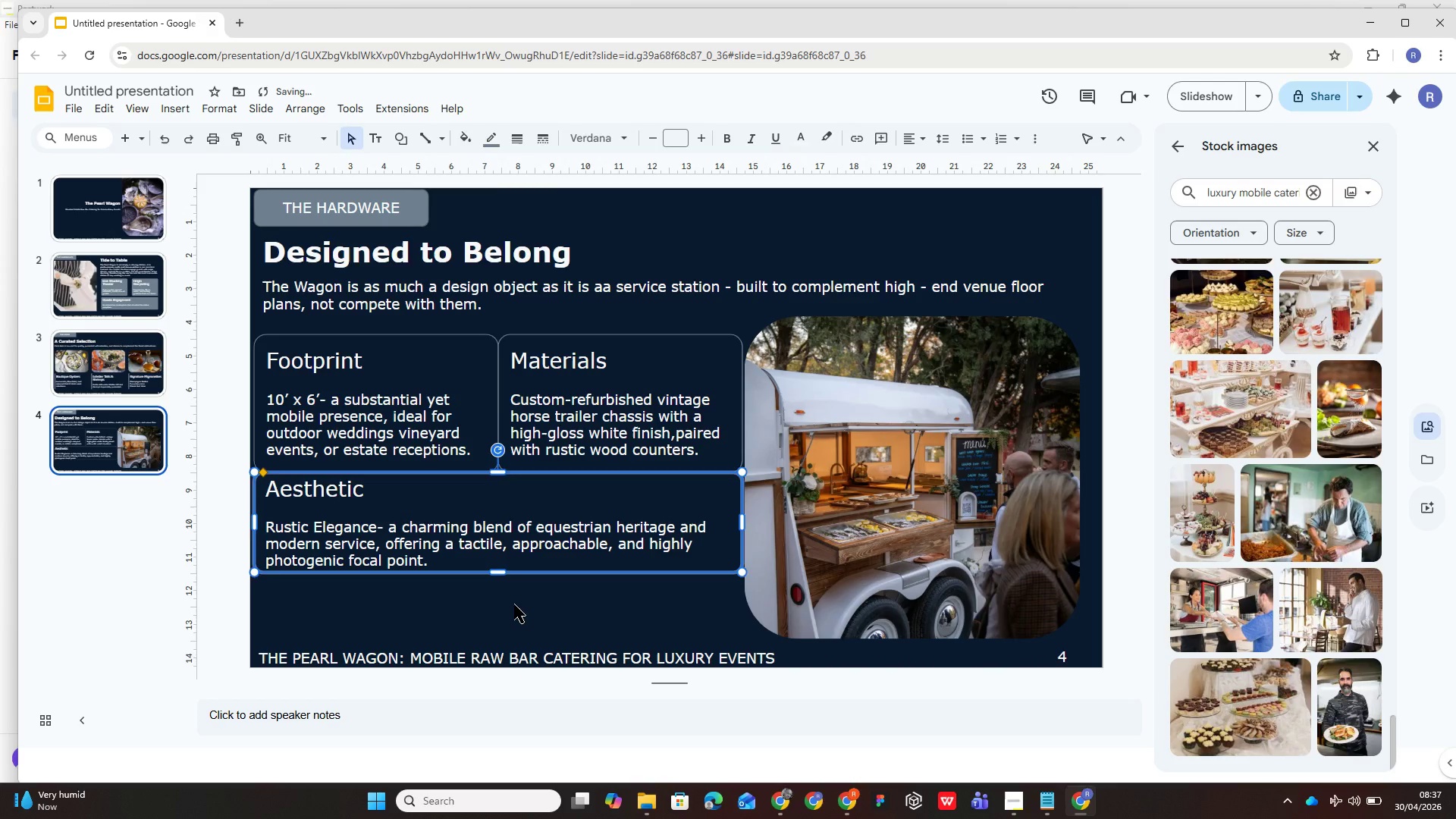 
left_click([514, 604])
 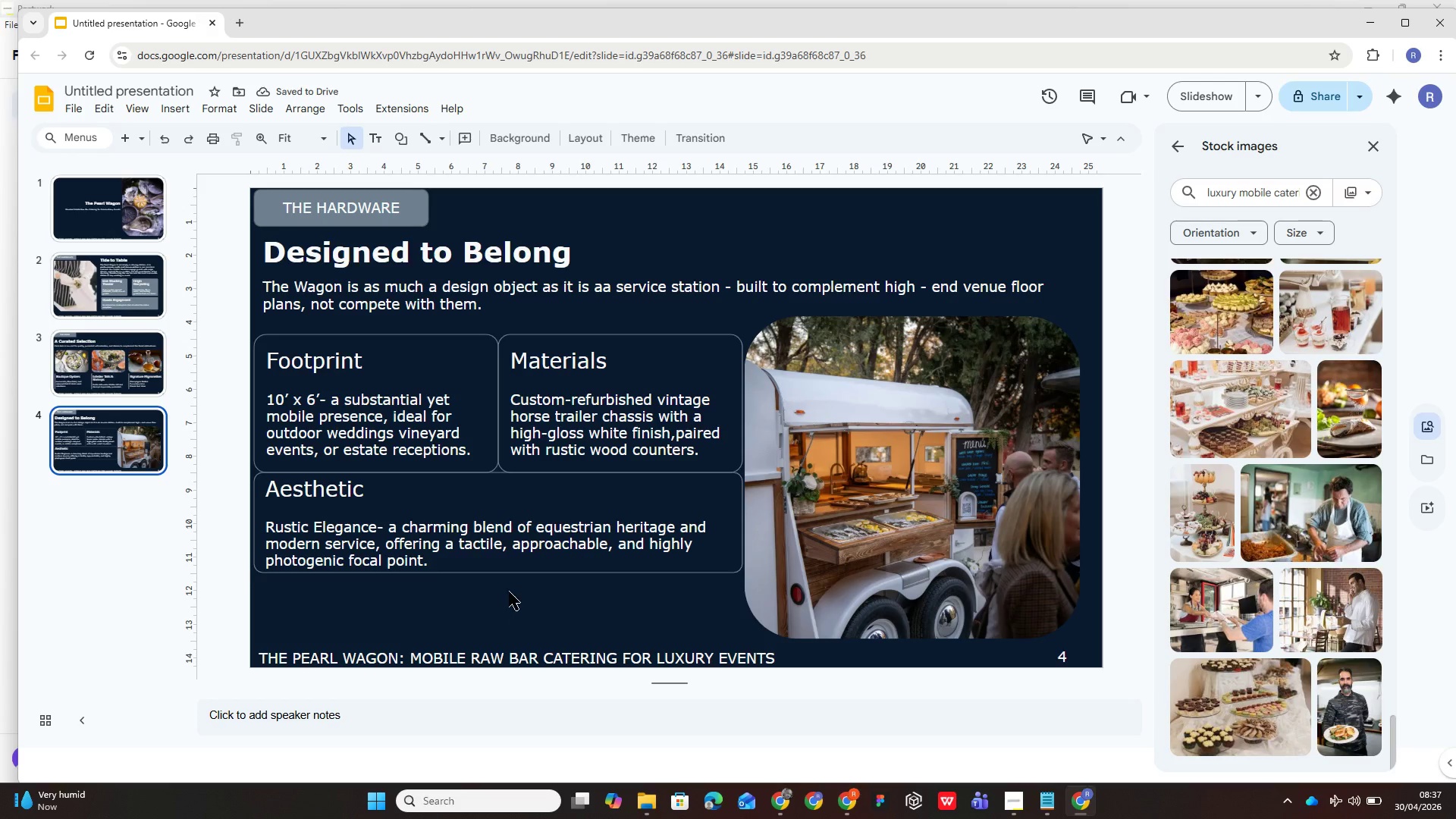 
left_click([487, 387])
 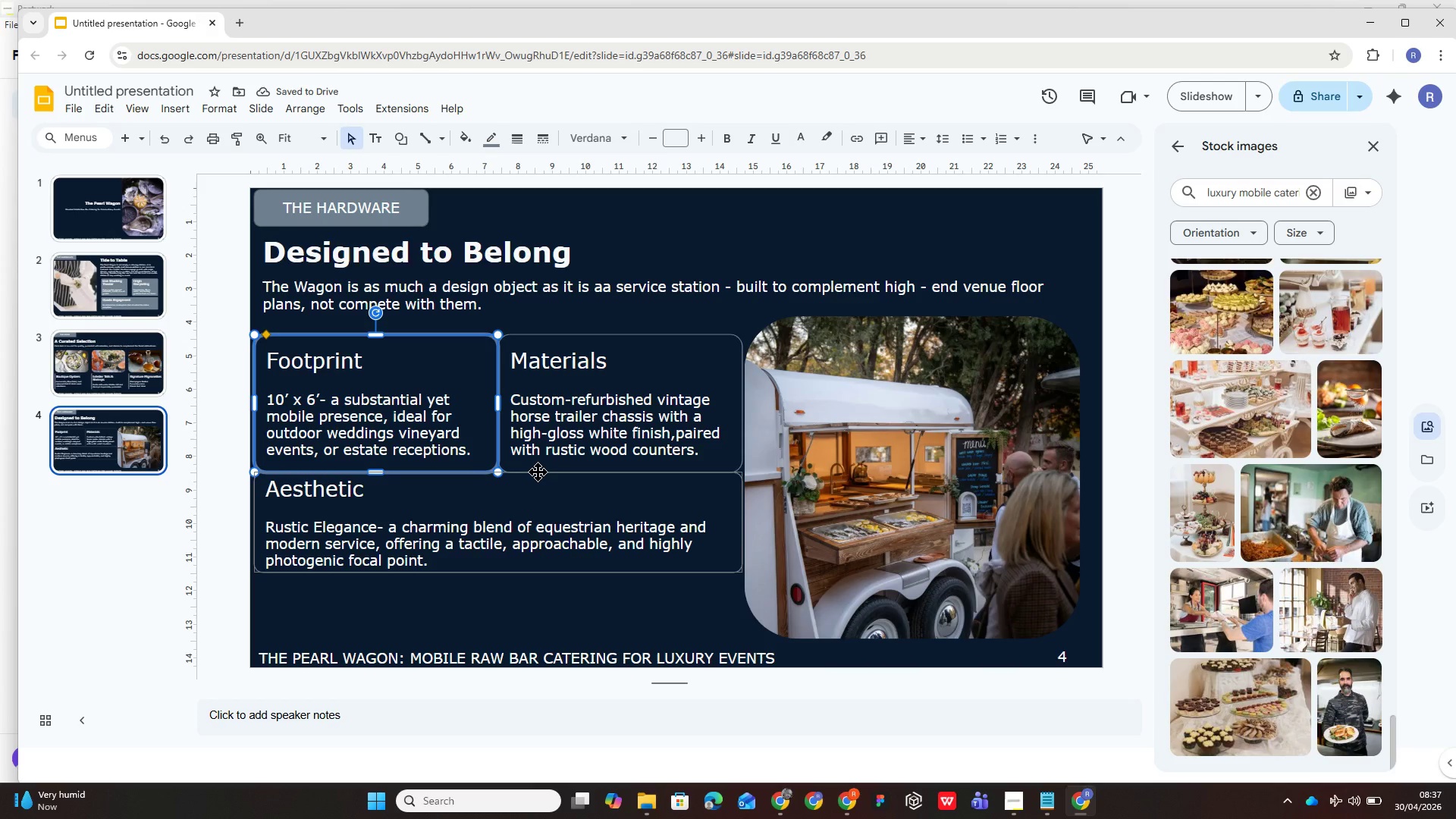 
left_click([648, 349])
 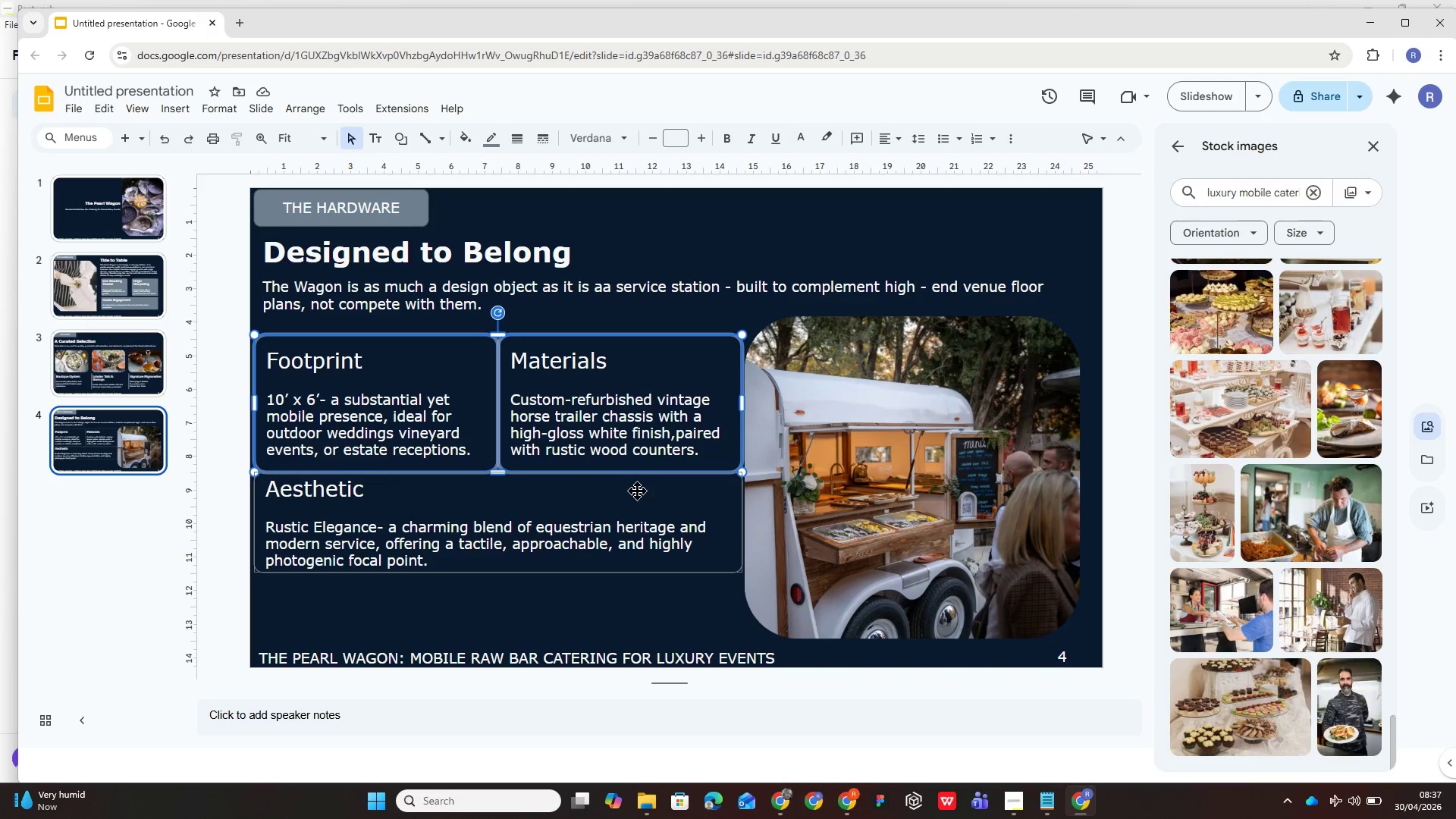 
left_click([638, 494])
 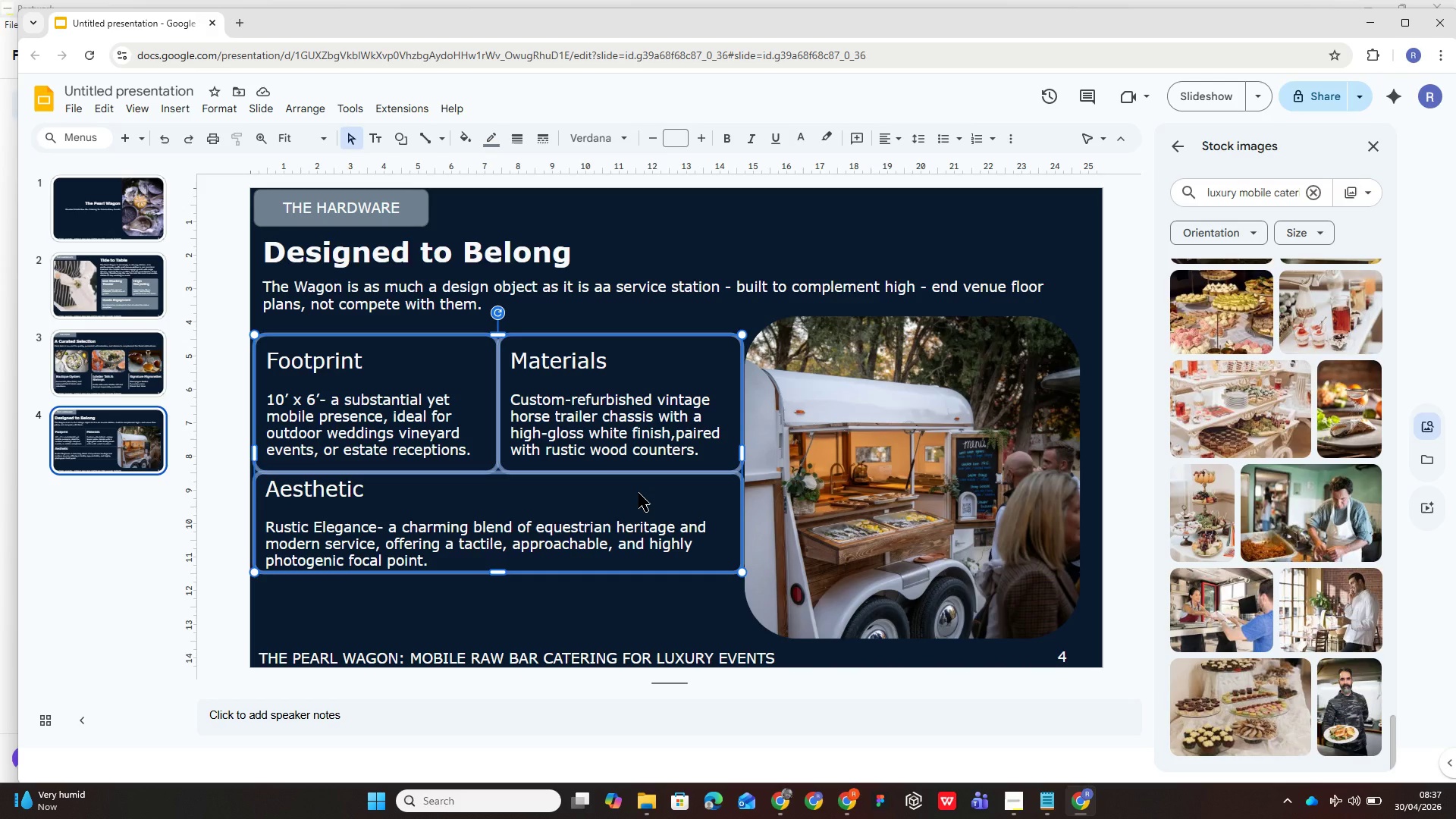 
key(Alt+Control+G)
 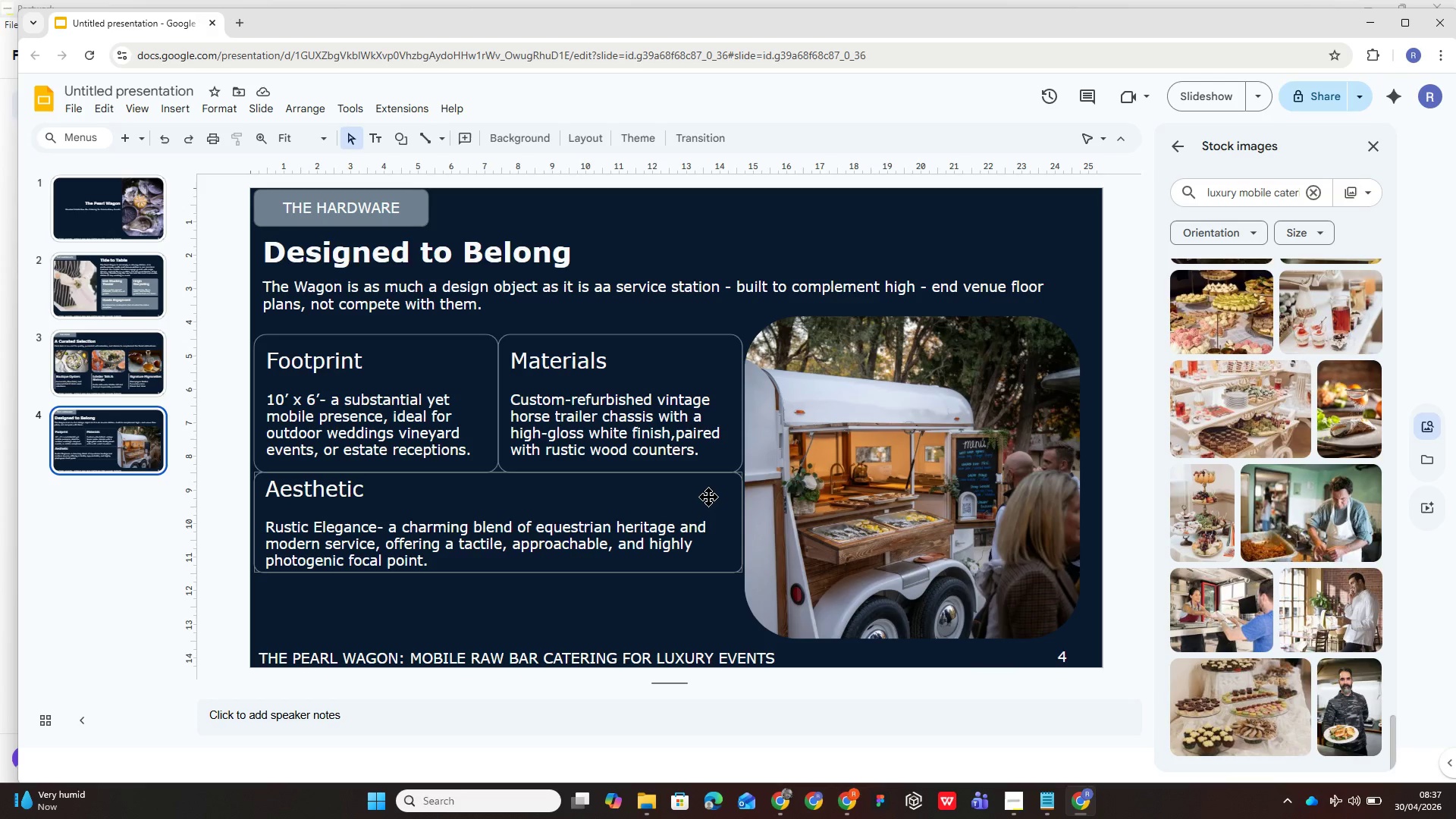 
left_click([720, 403])
 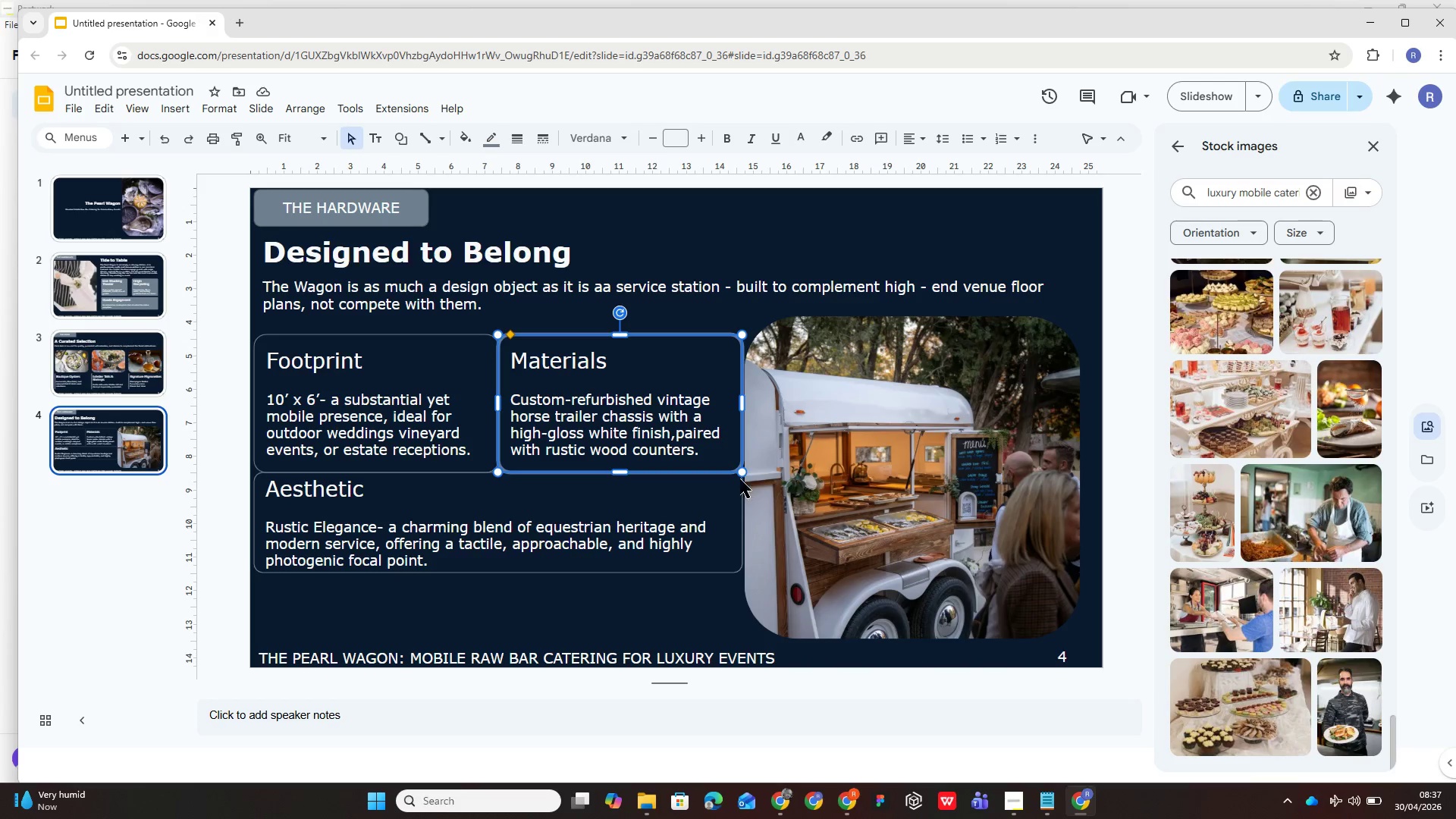 
left_click([428, 370])
 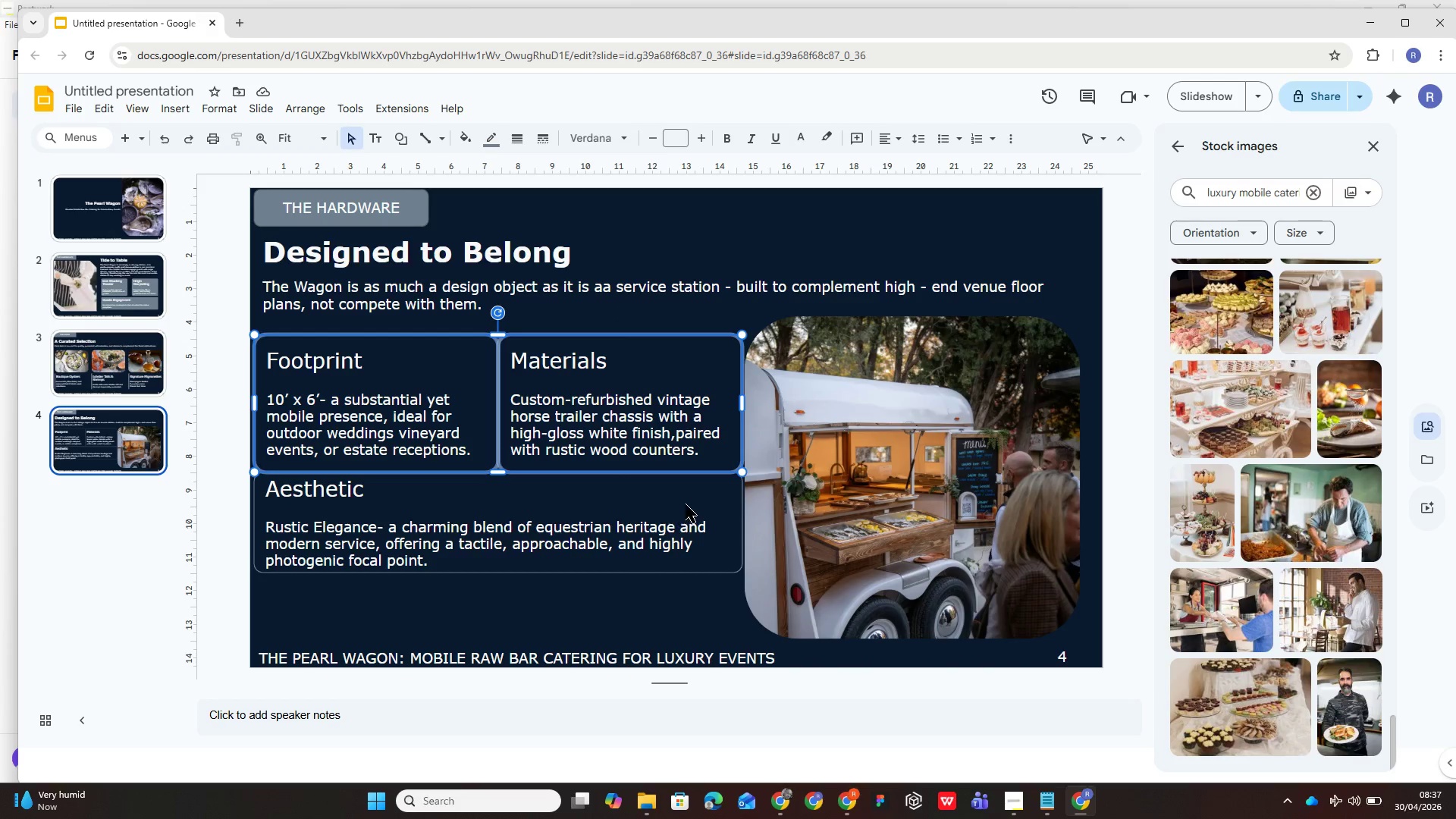 
left_click([689, 498])
 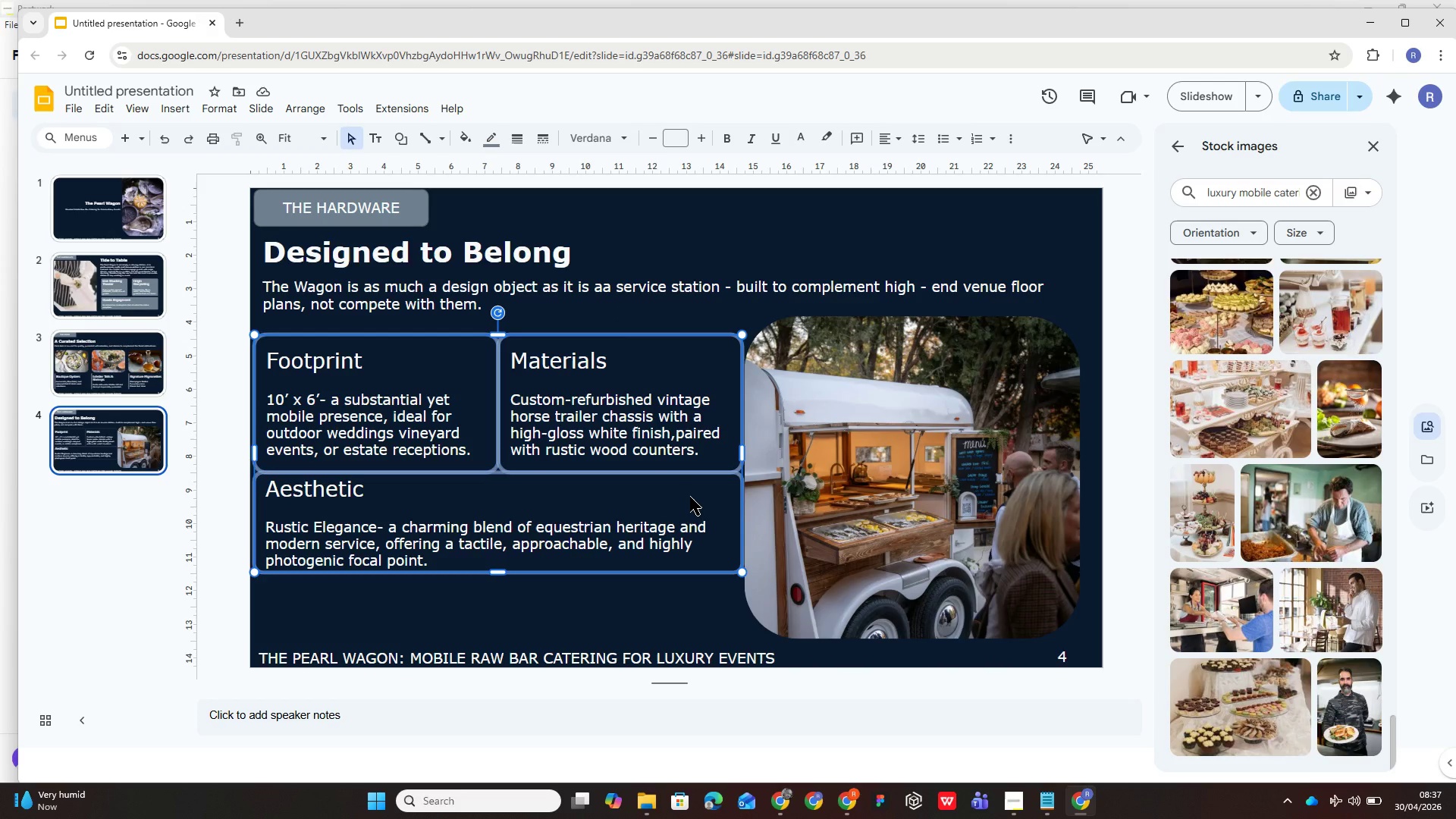 
key(Alt+Control+G)
 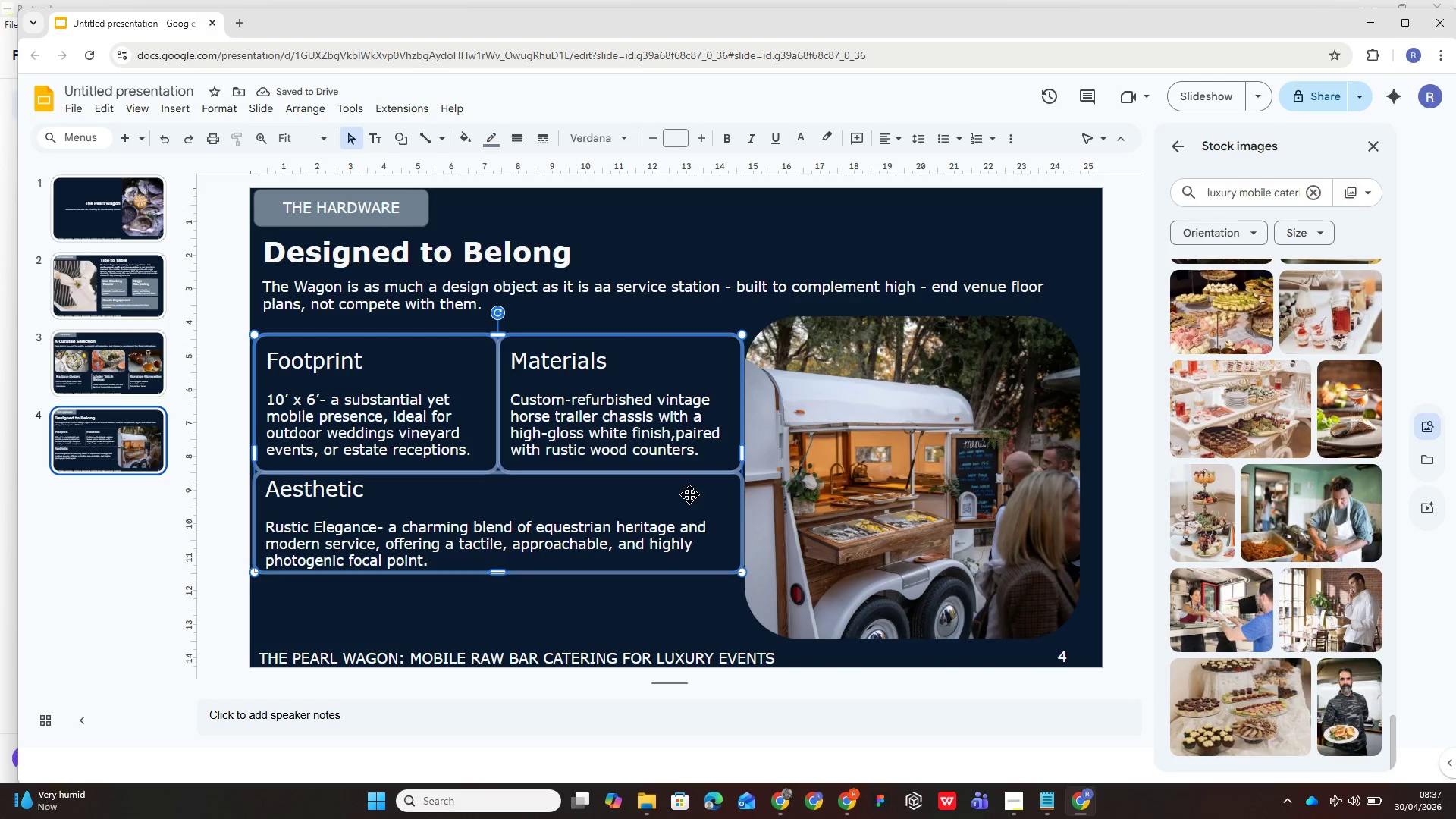 
wait(5.19)
 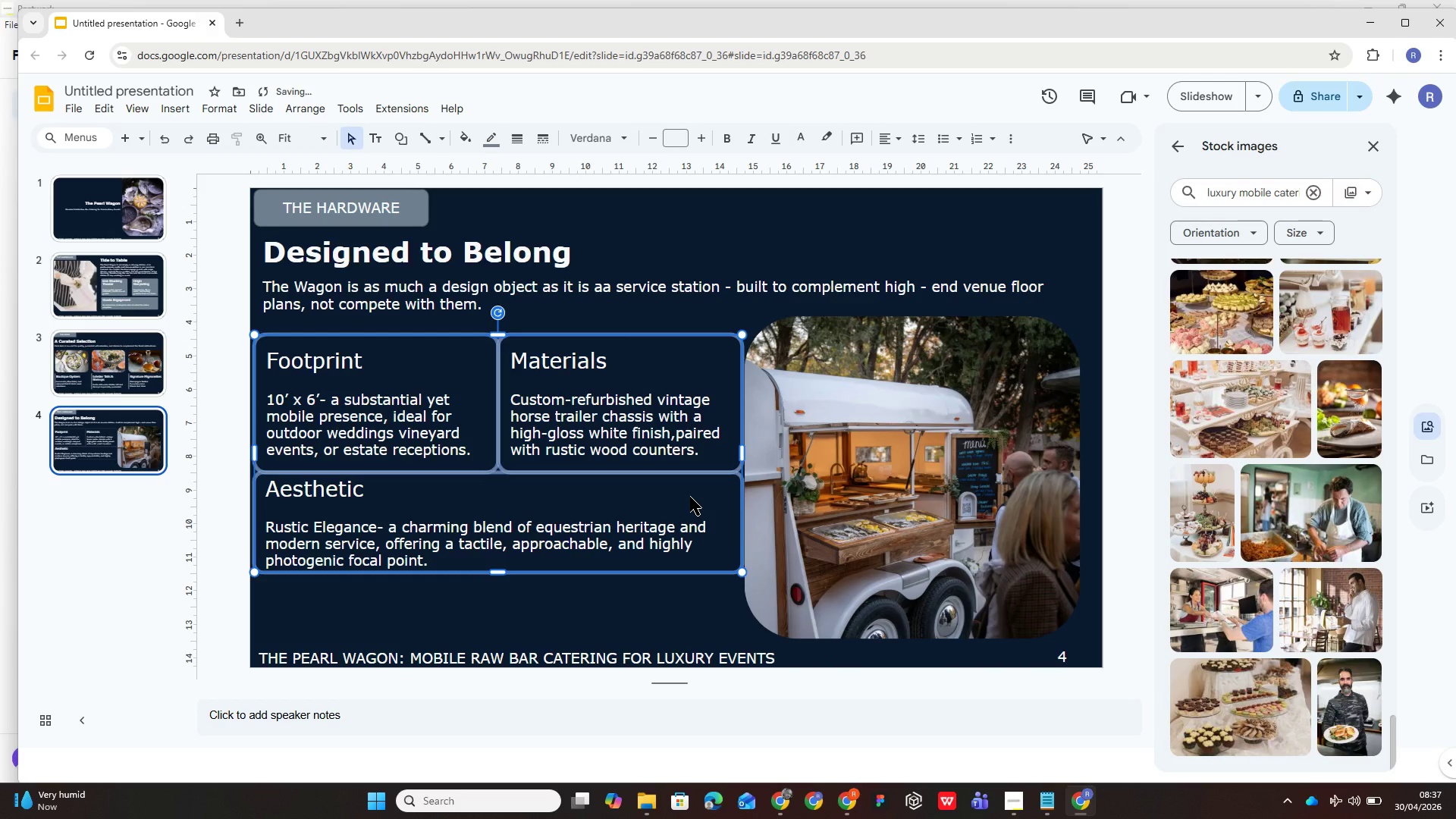 
left_click([586, 611])
 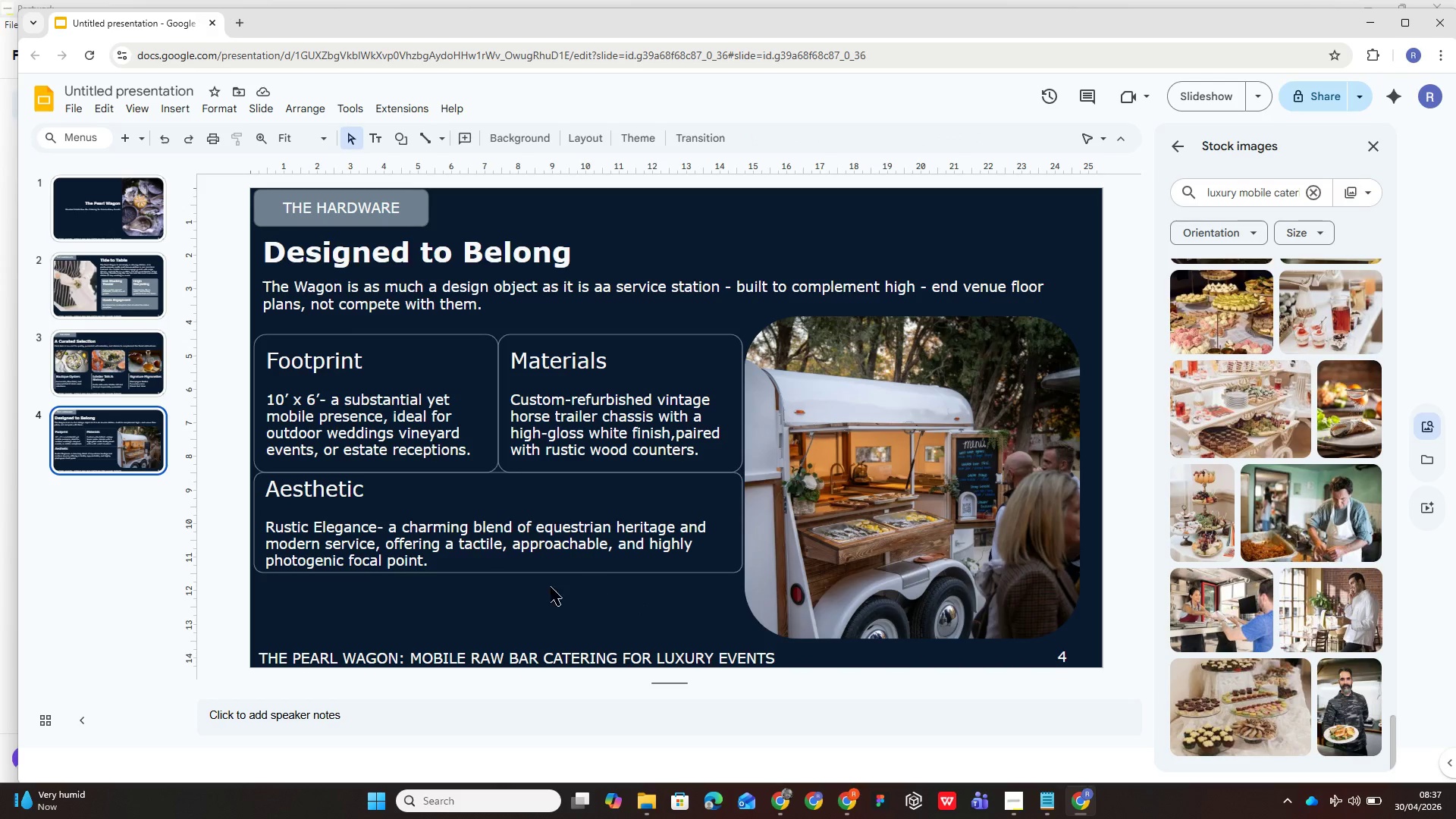 
wait(5.5)
 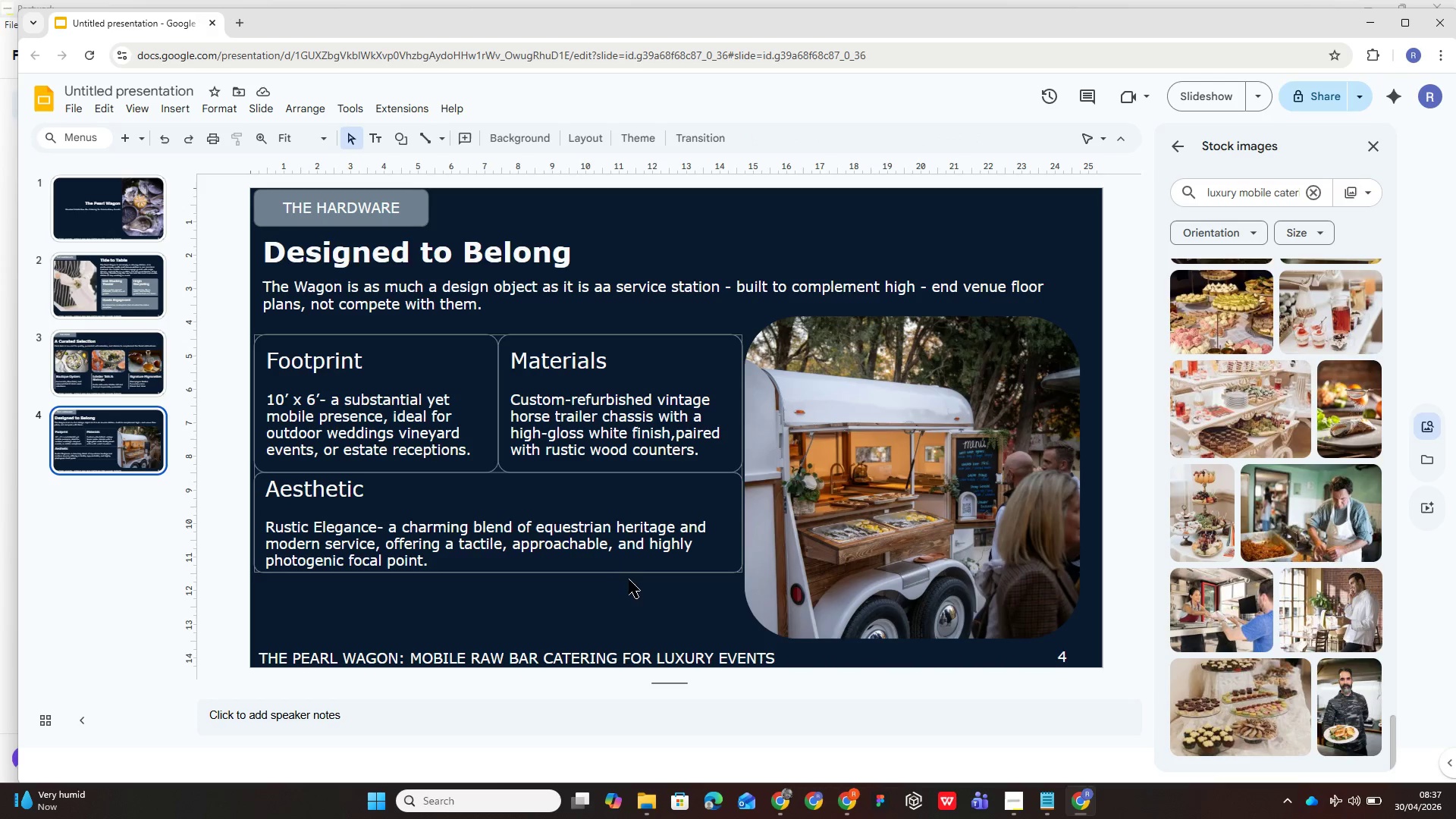 
double_click([348, 488])
 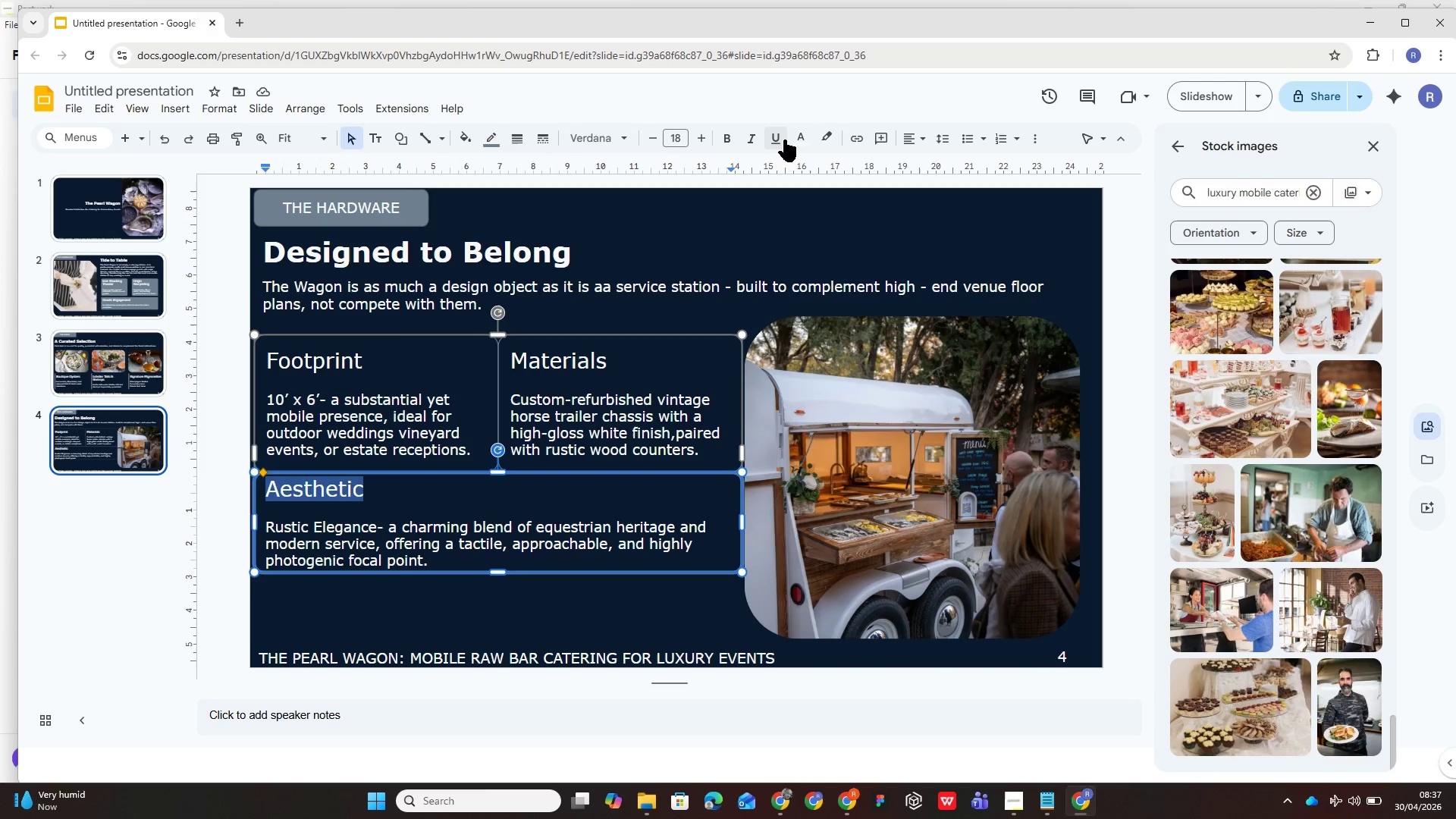 
left_click([795, 134])
 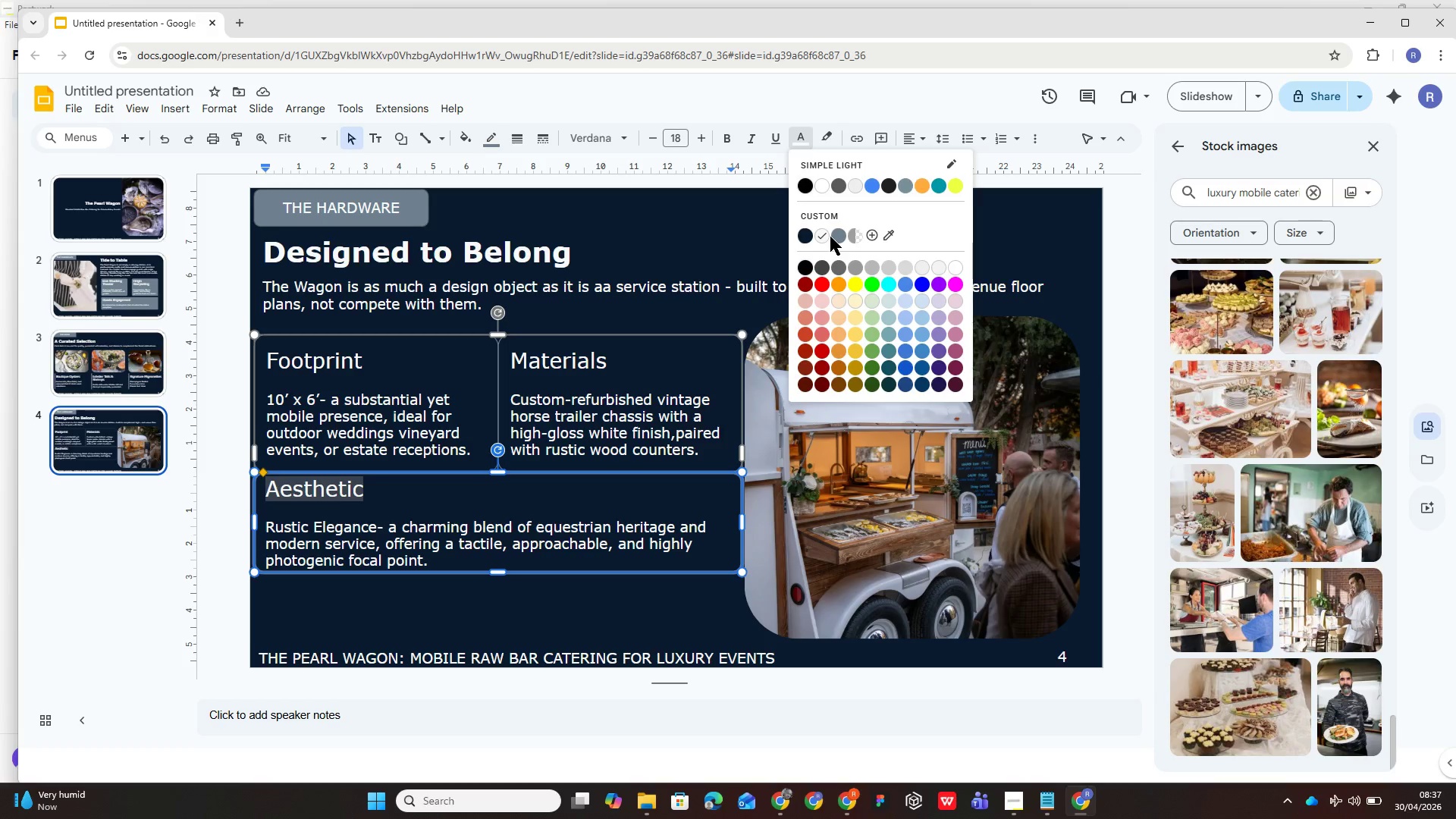 
left_click([830, 238])
 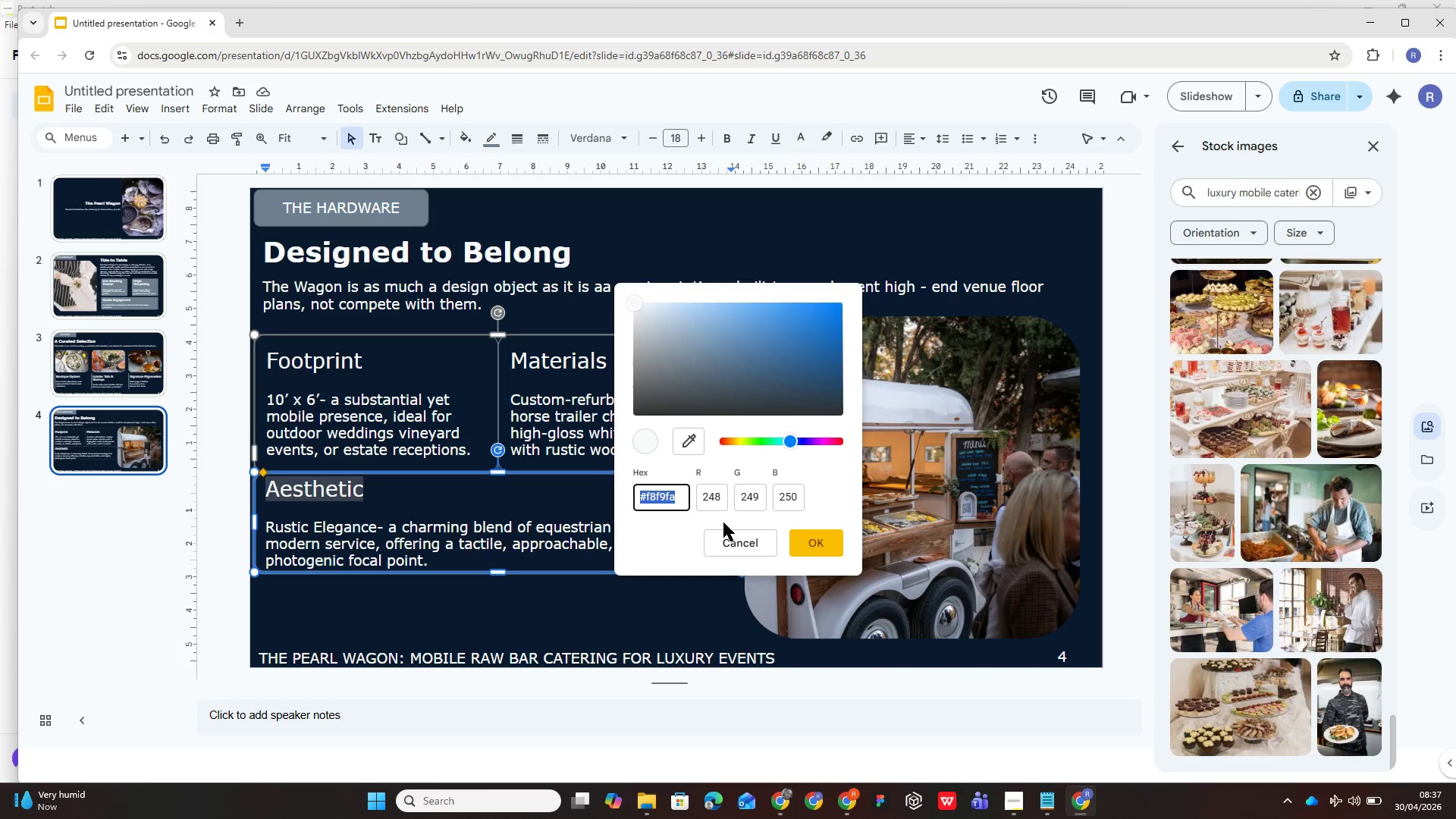 
left_click([733, 549])
 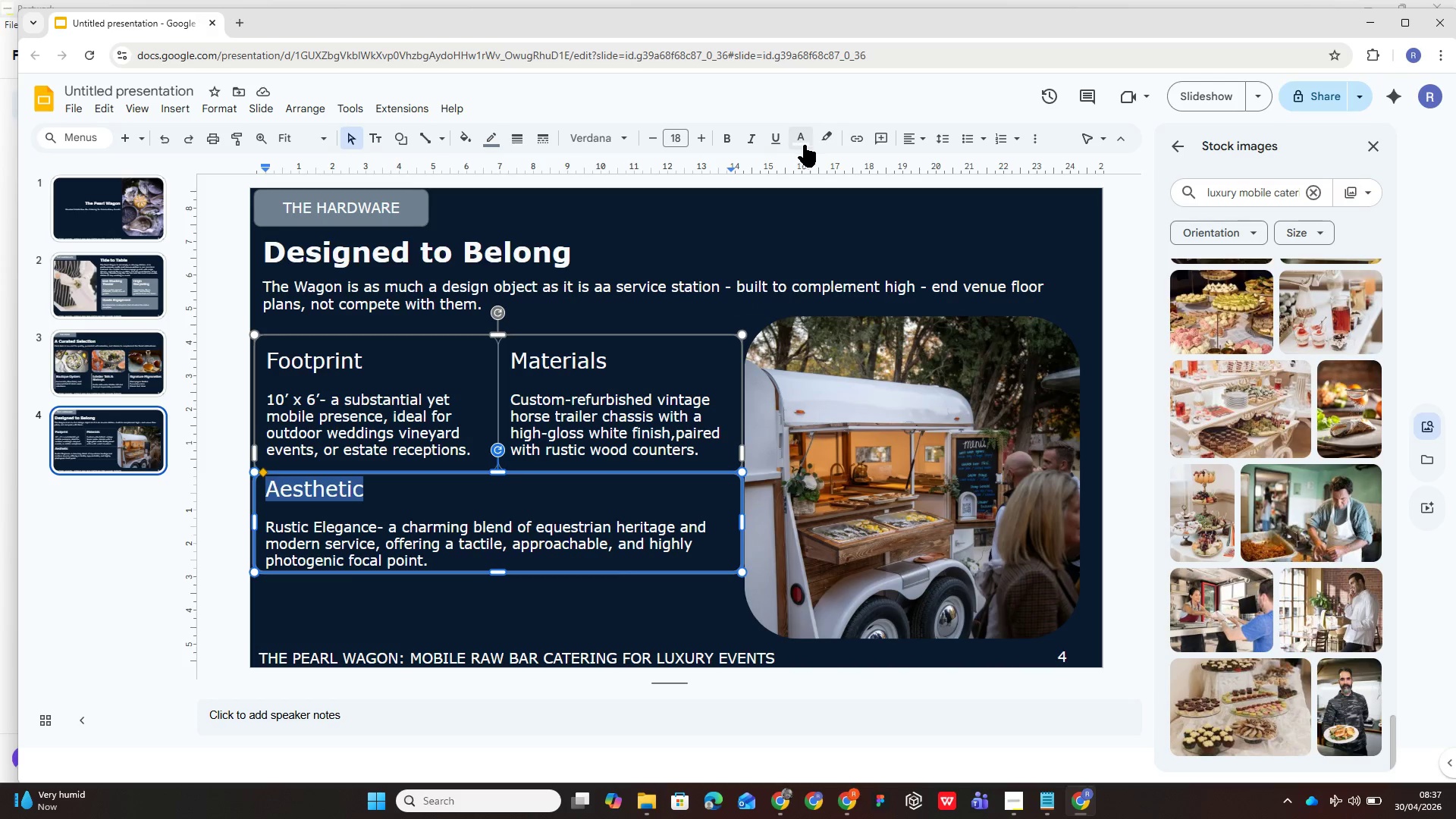 
left_click([808, 147])
 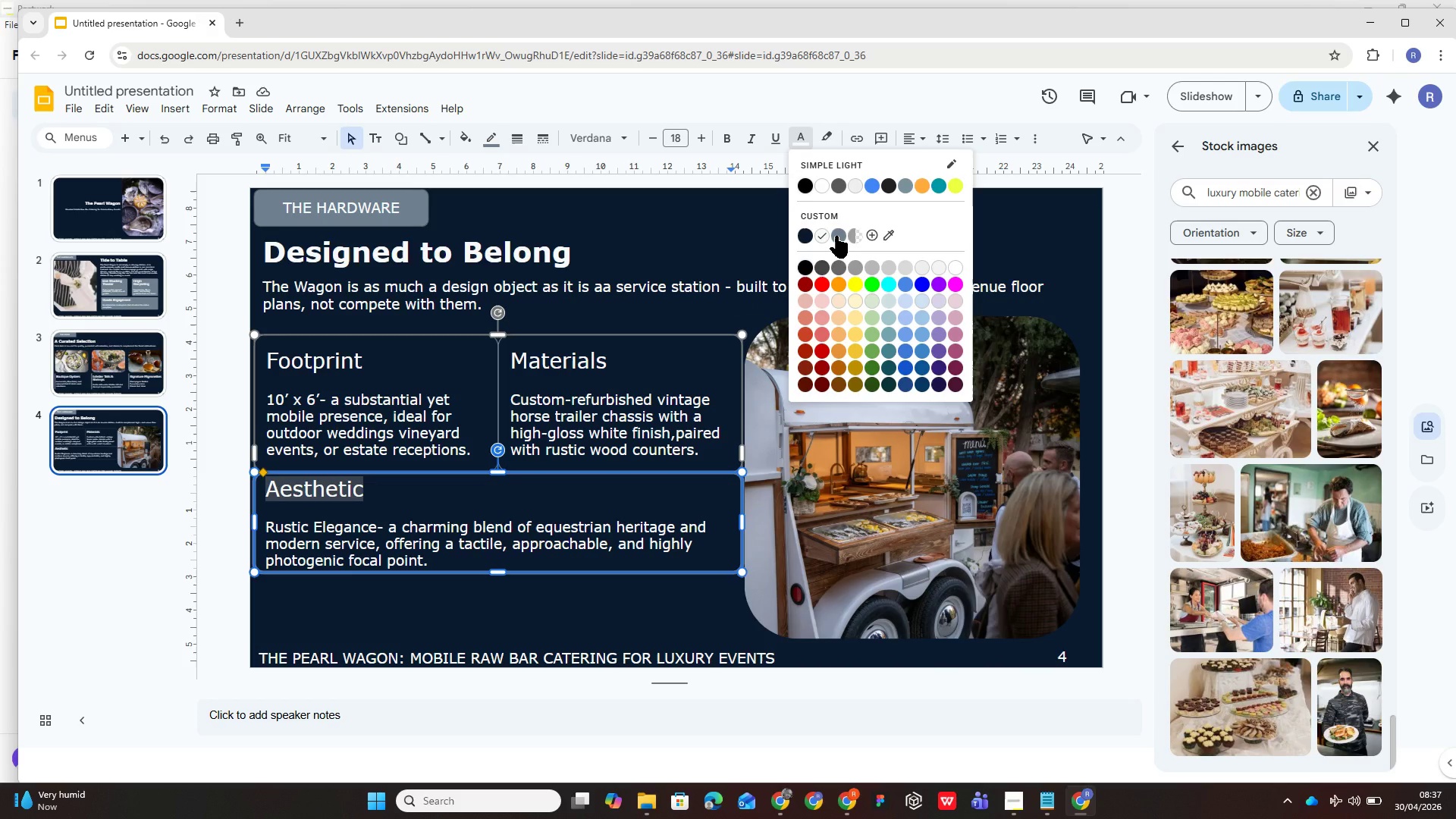 
left_click([836, 236])
 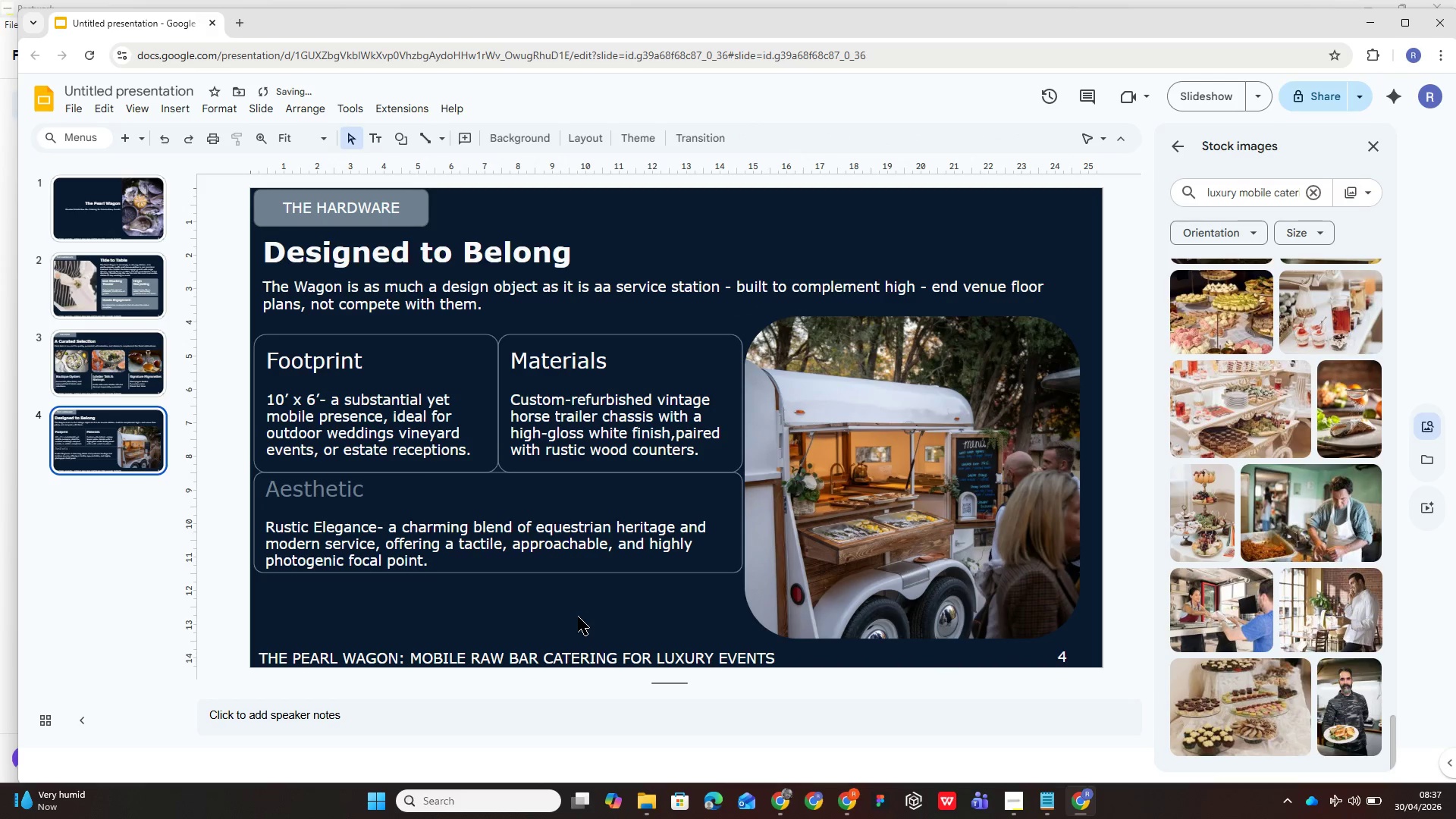 
key(Control+Z)
 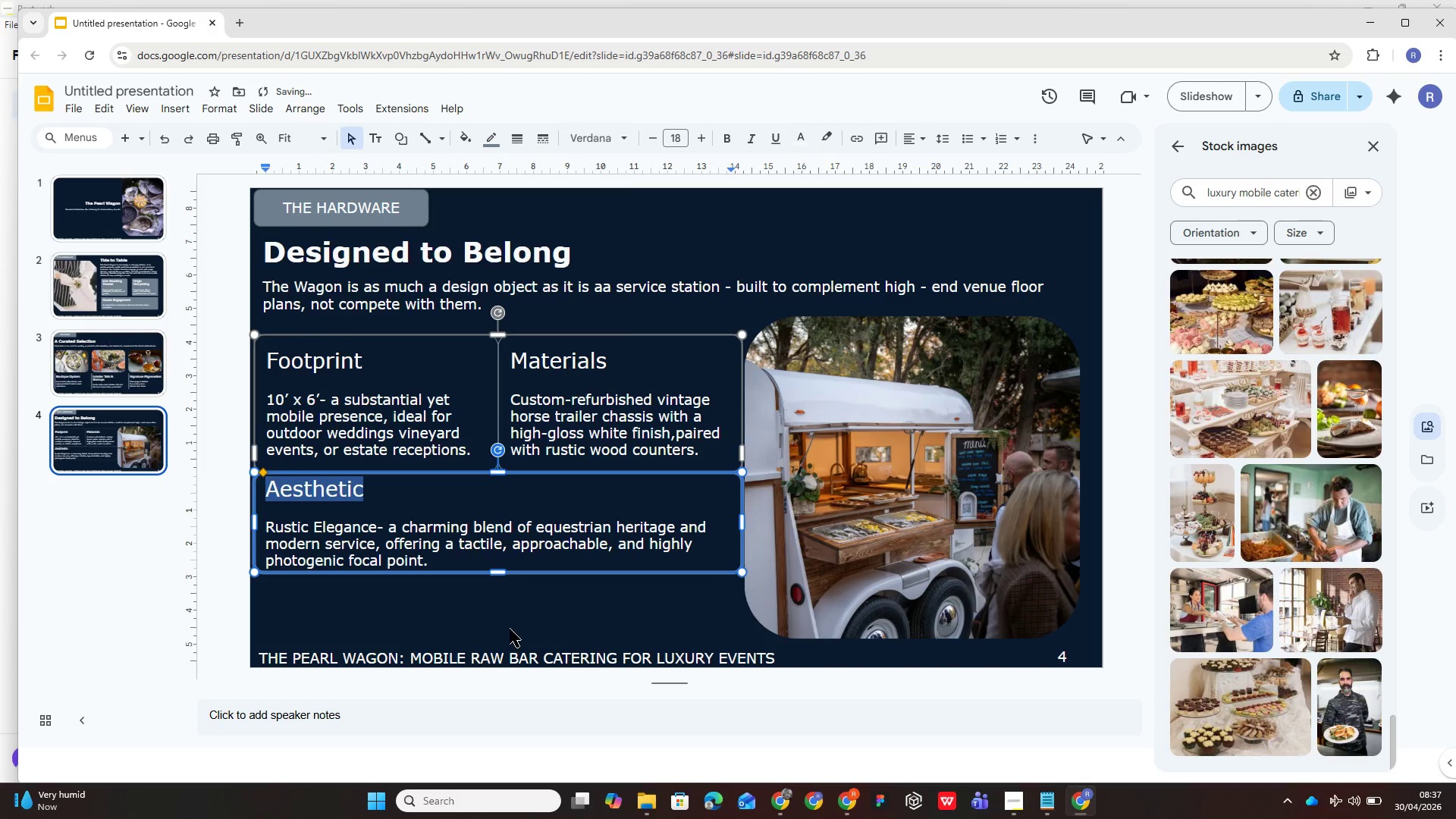 
left_click([511, 627])
 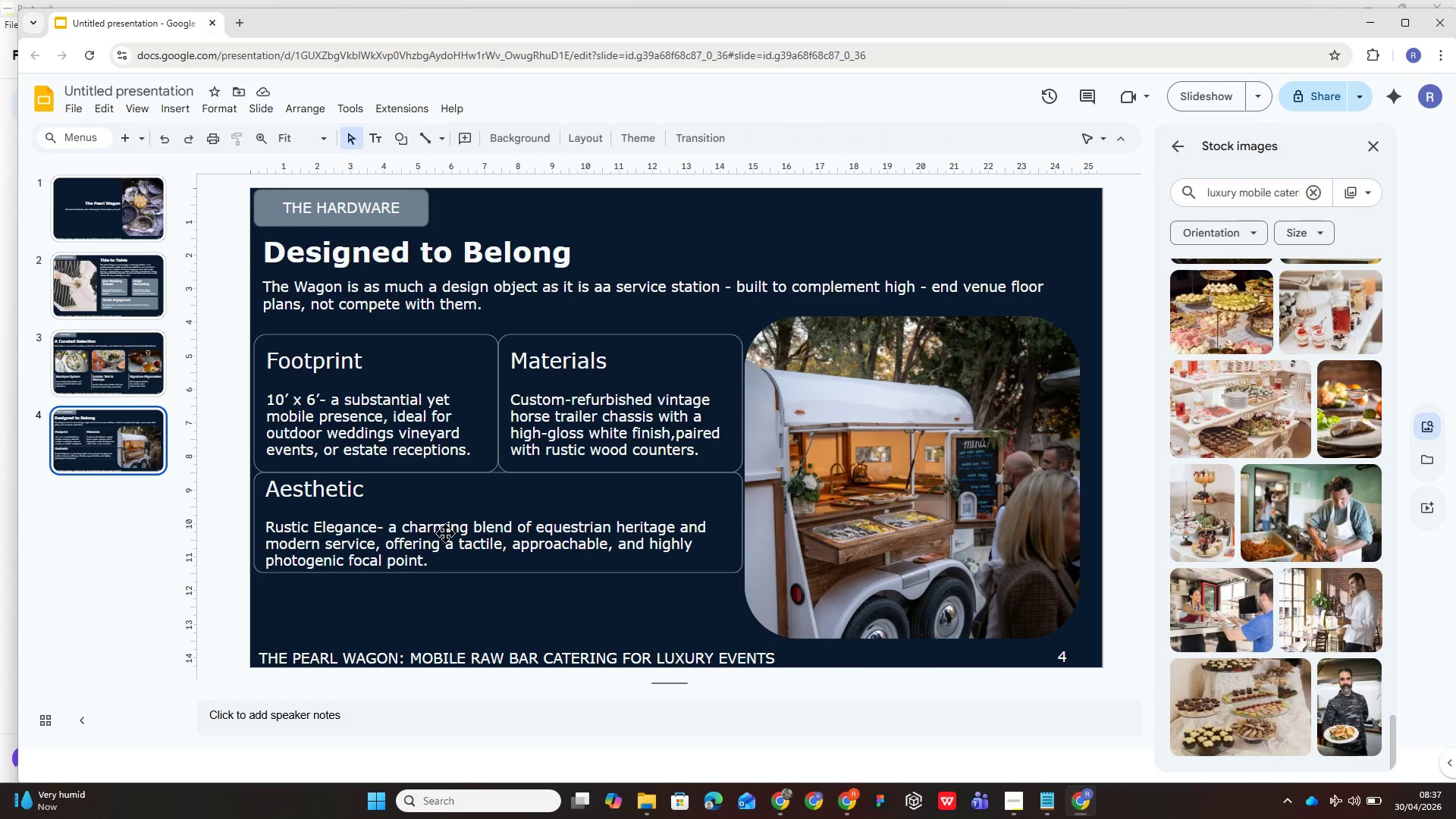 
left_click([1374, 149])
 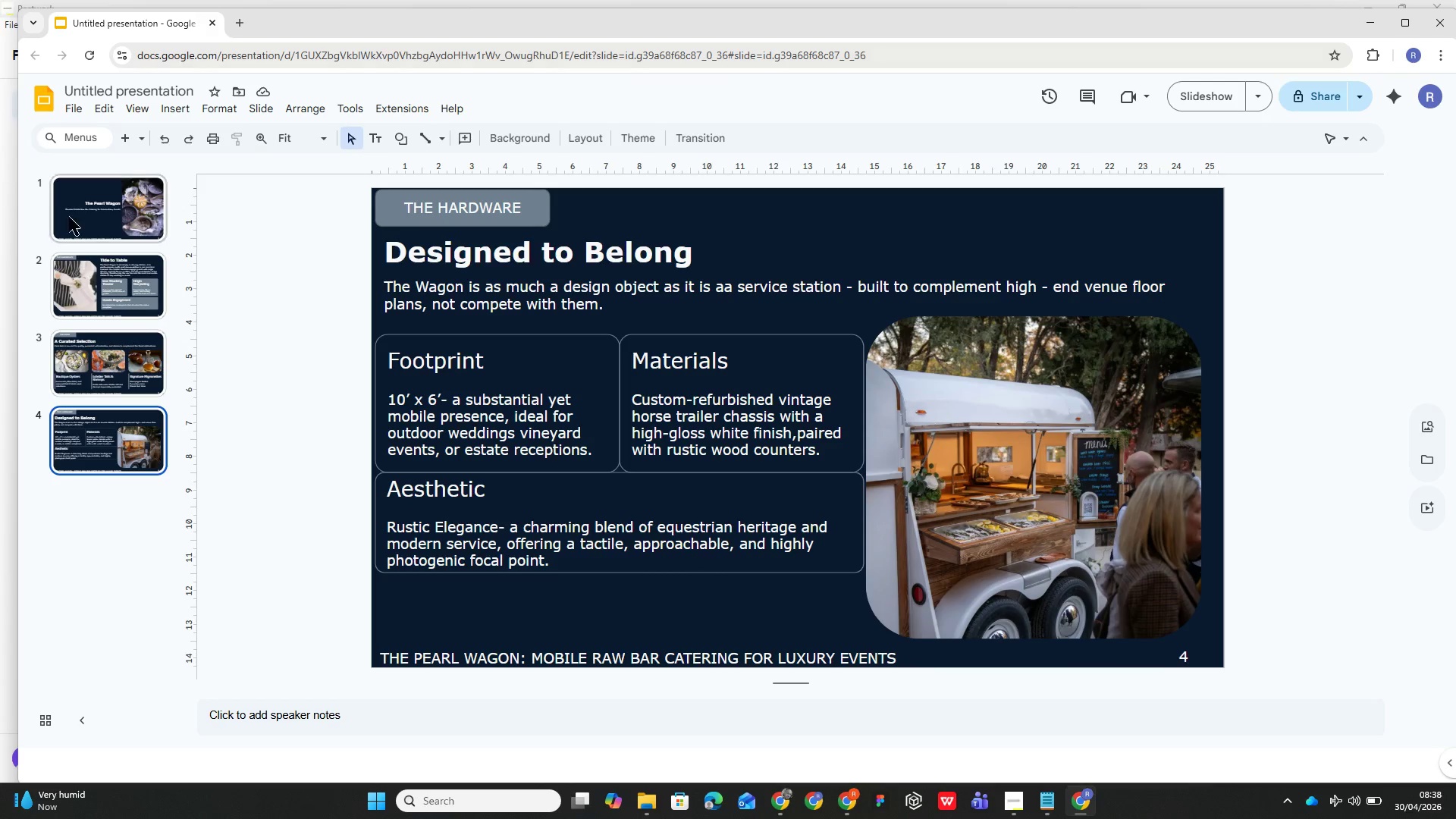 
wait(23.44)
 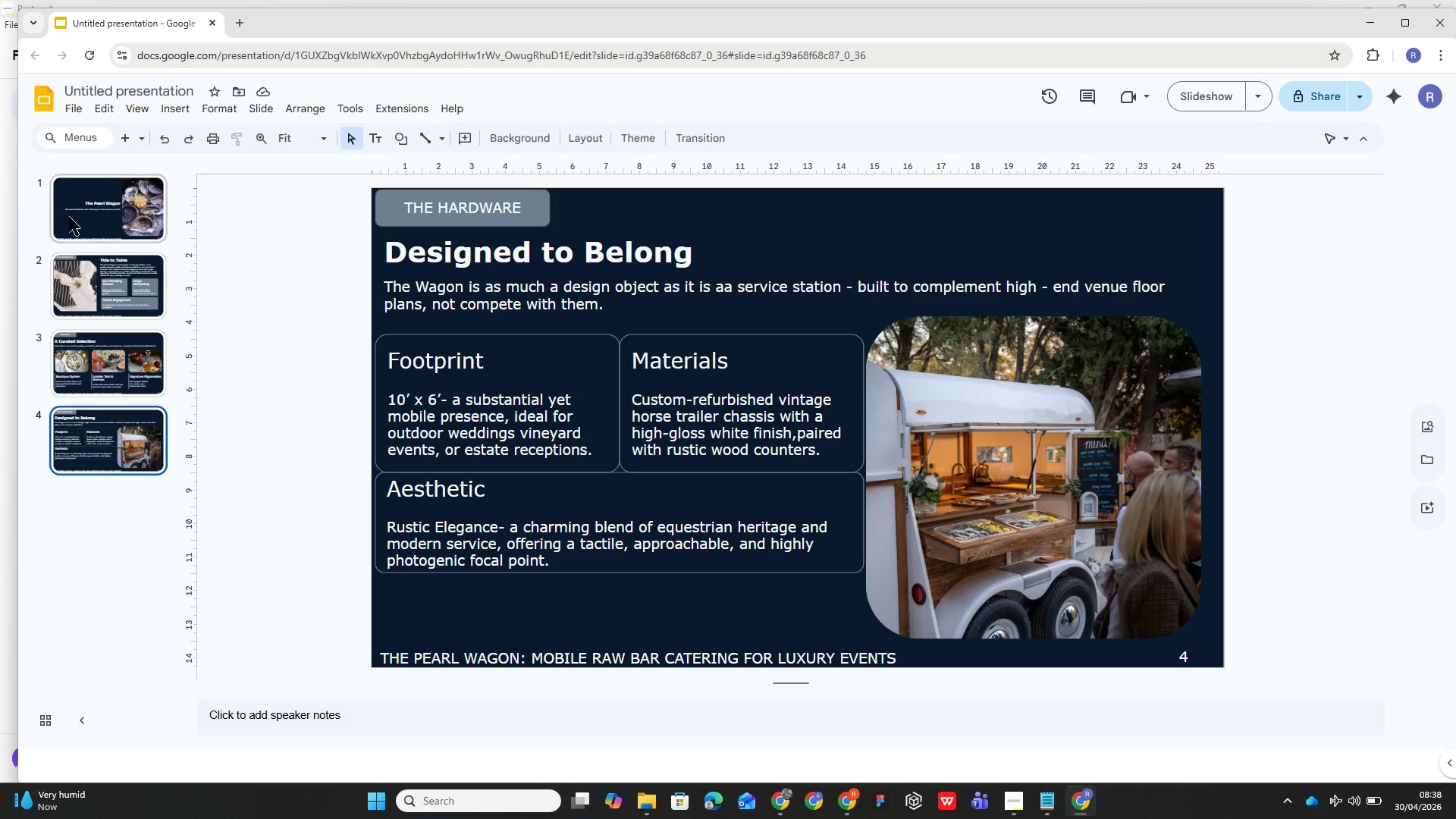 
mouse_move([155, 162])
 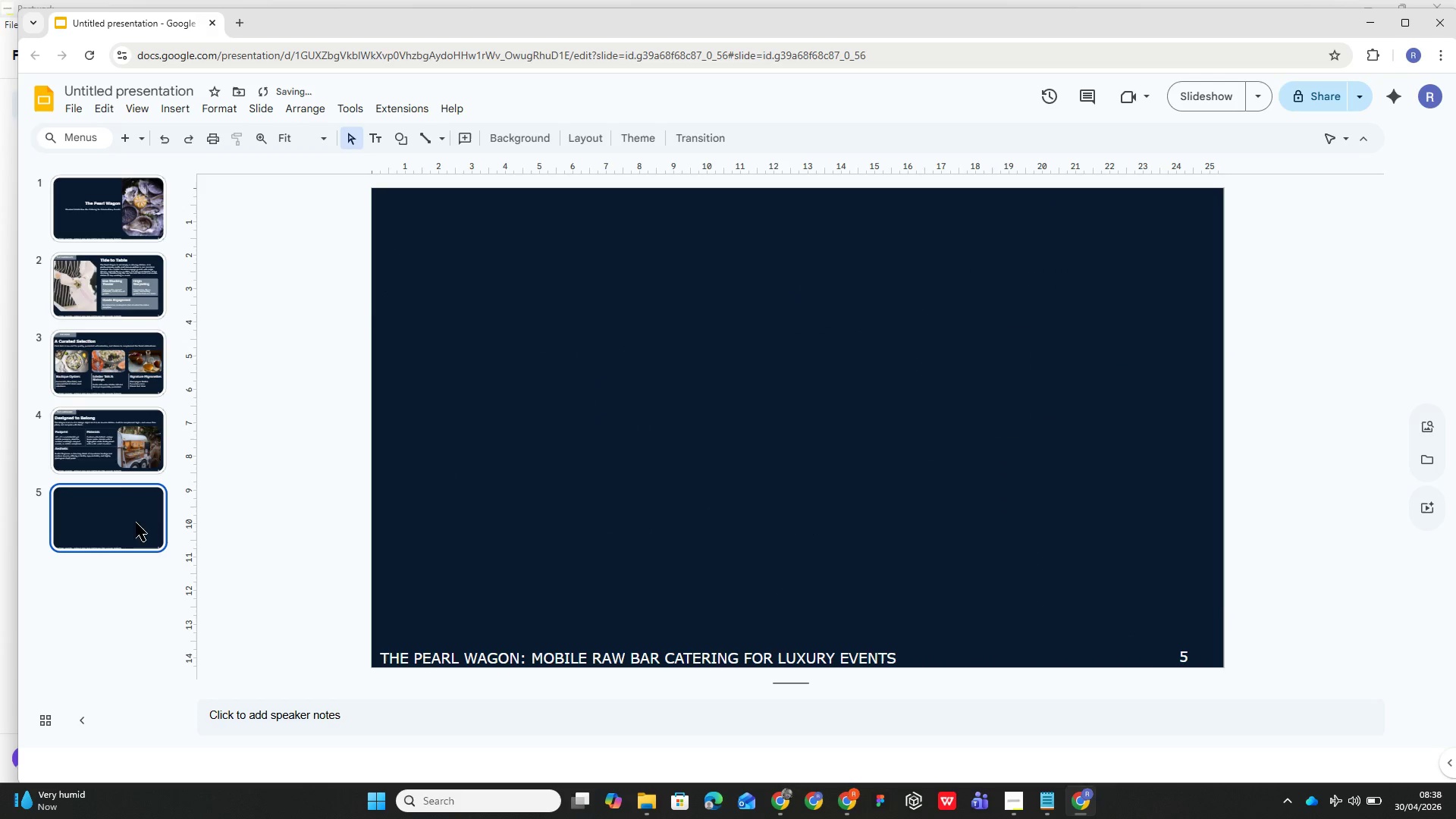 
left_click([104, 457])
 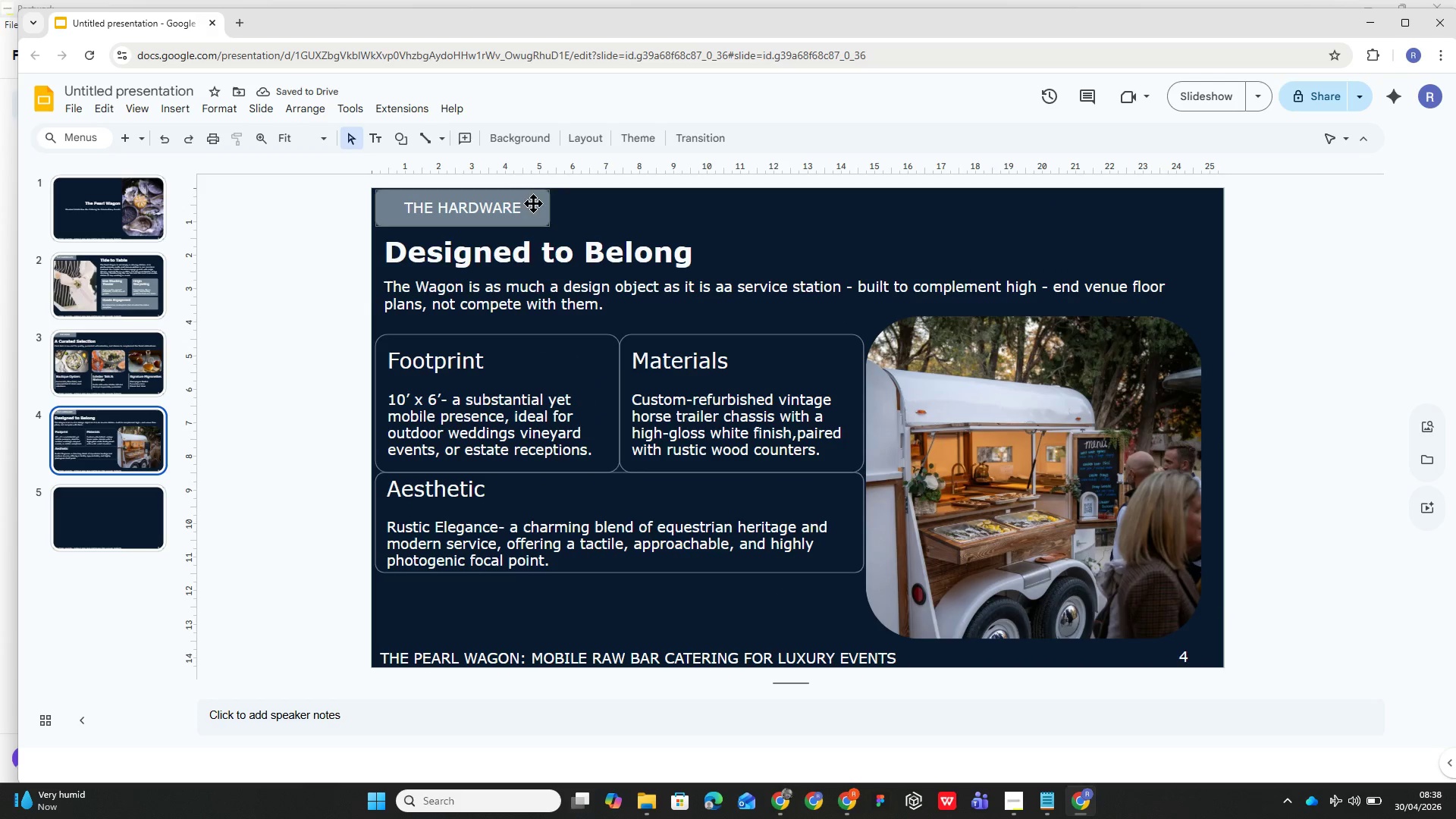 
left_click([533, 203])
 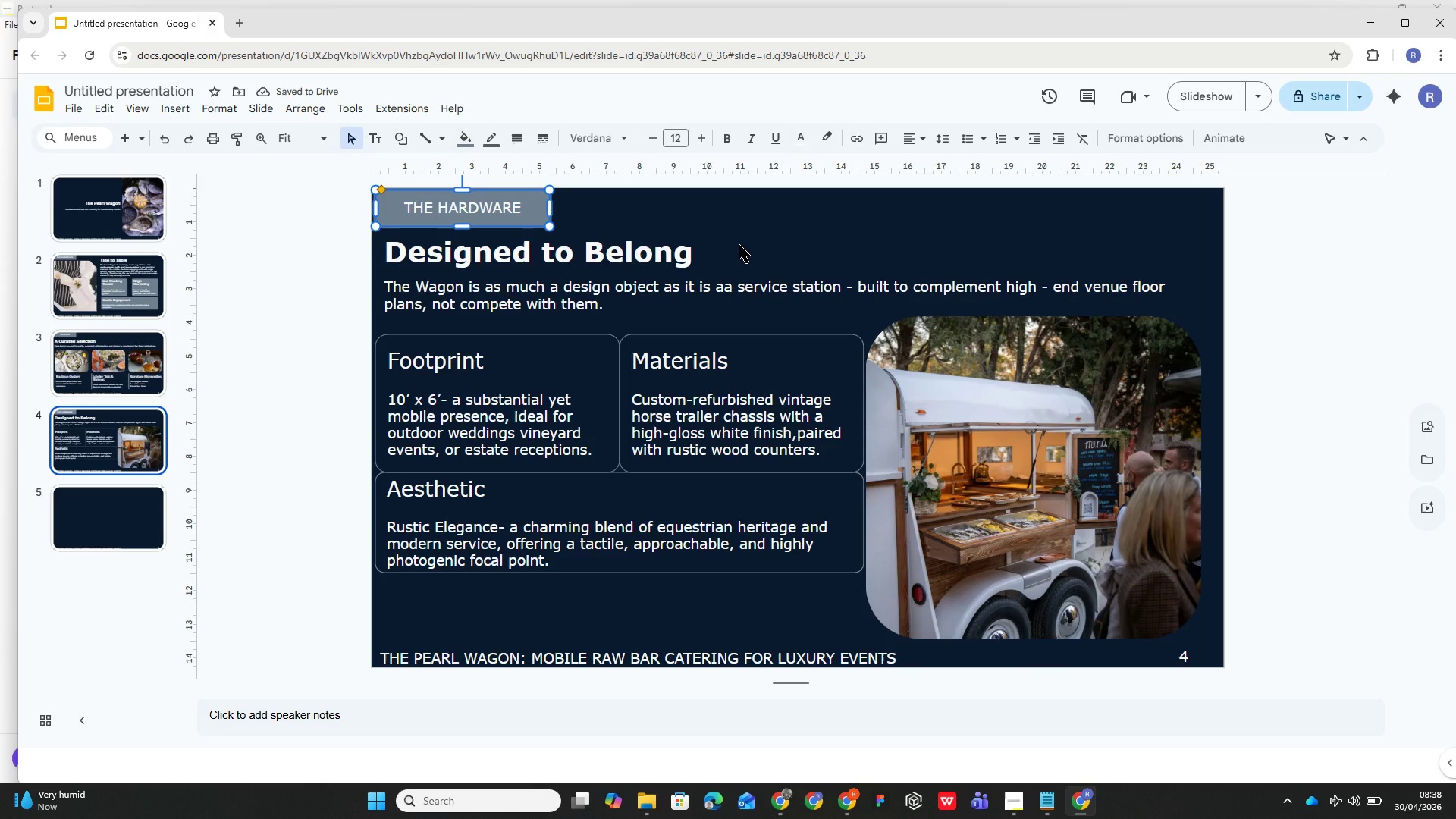 
key(Control+C)
 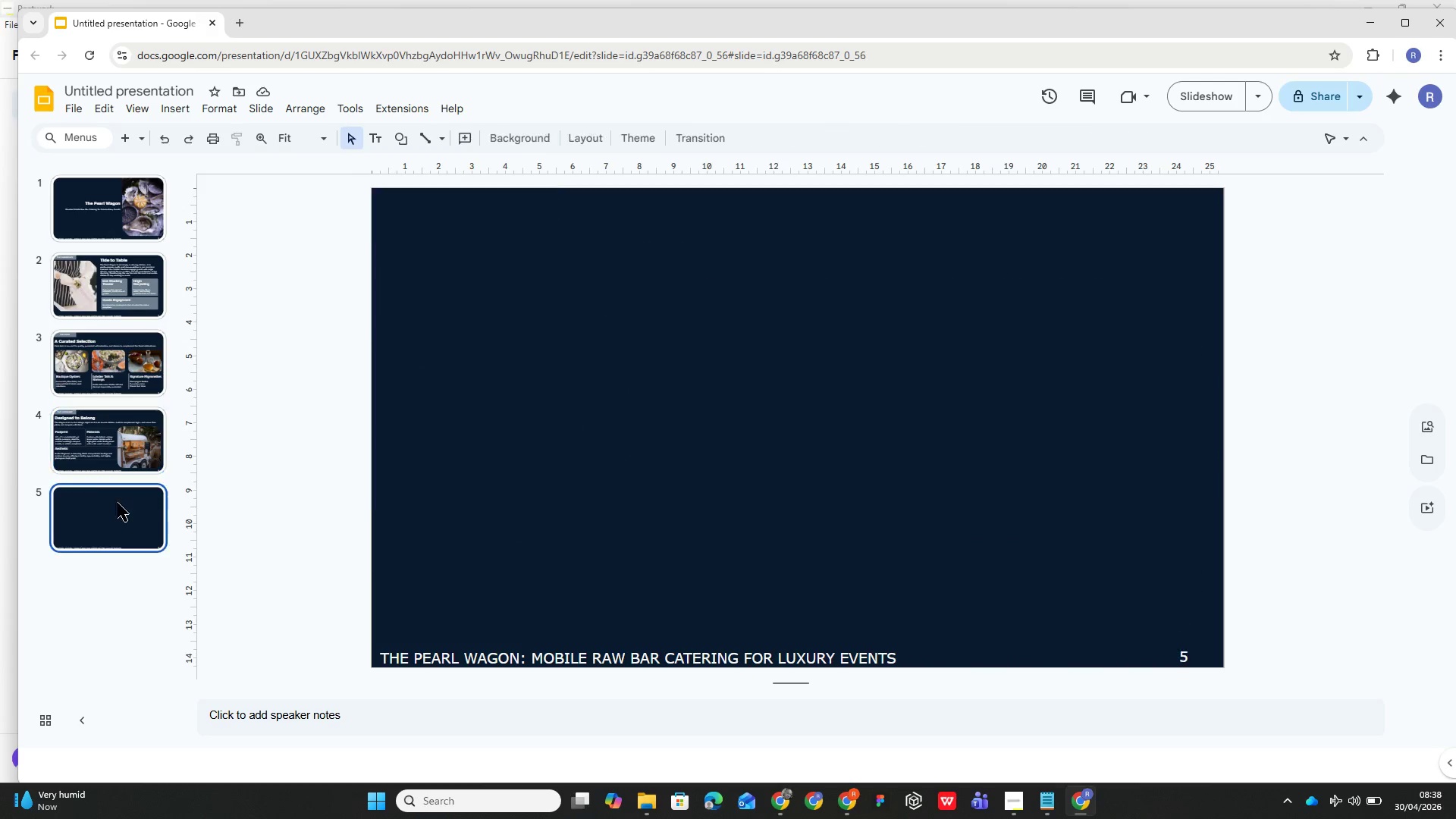 
key(Control+D)
 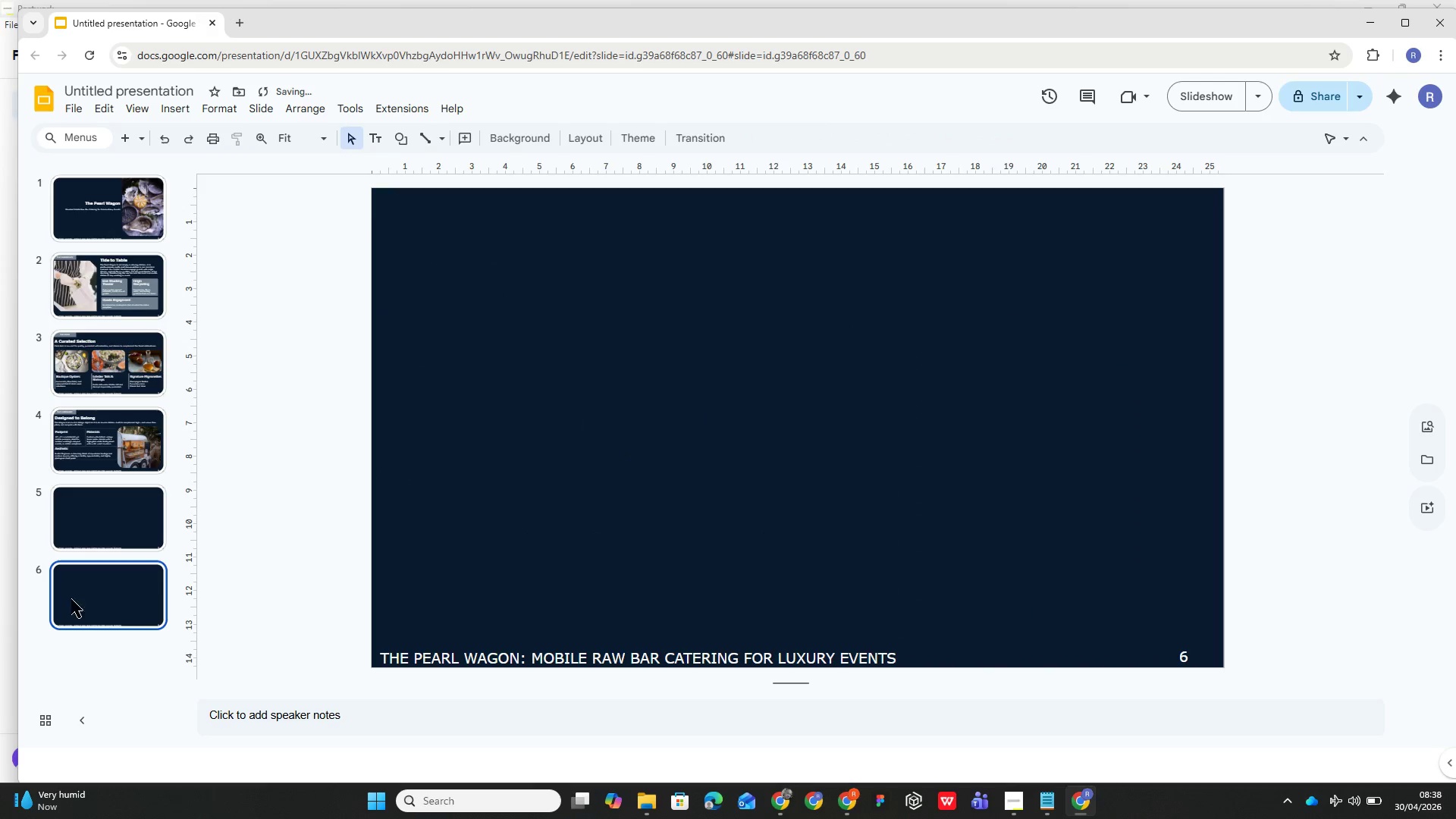 
left_click([121, 512])
 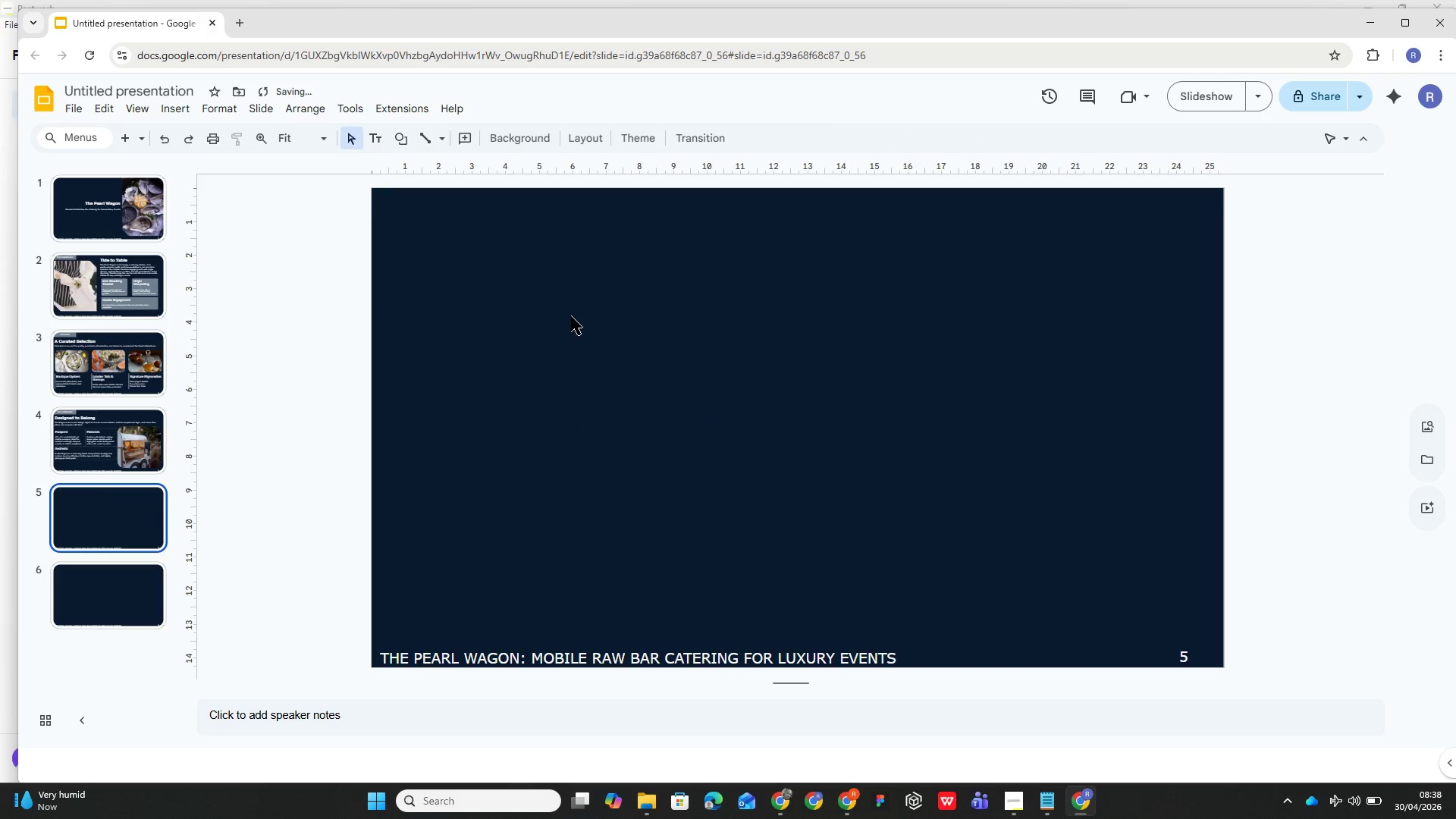 
key(Control+D)
 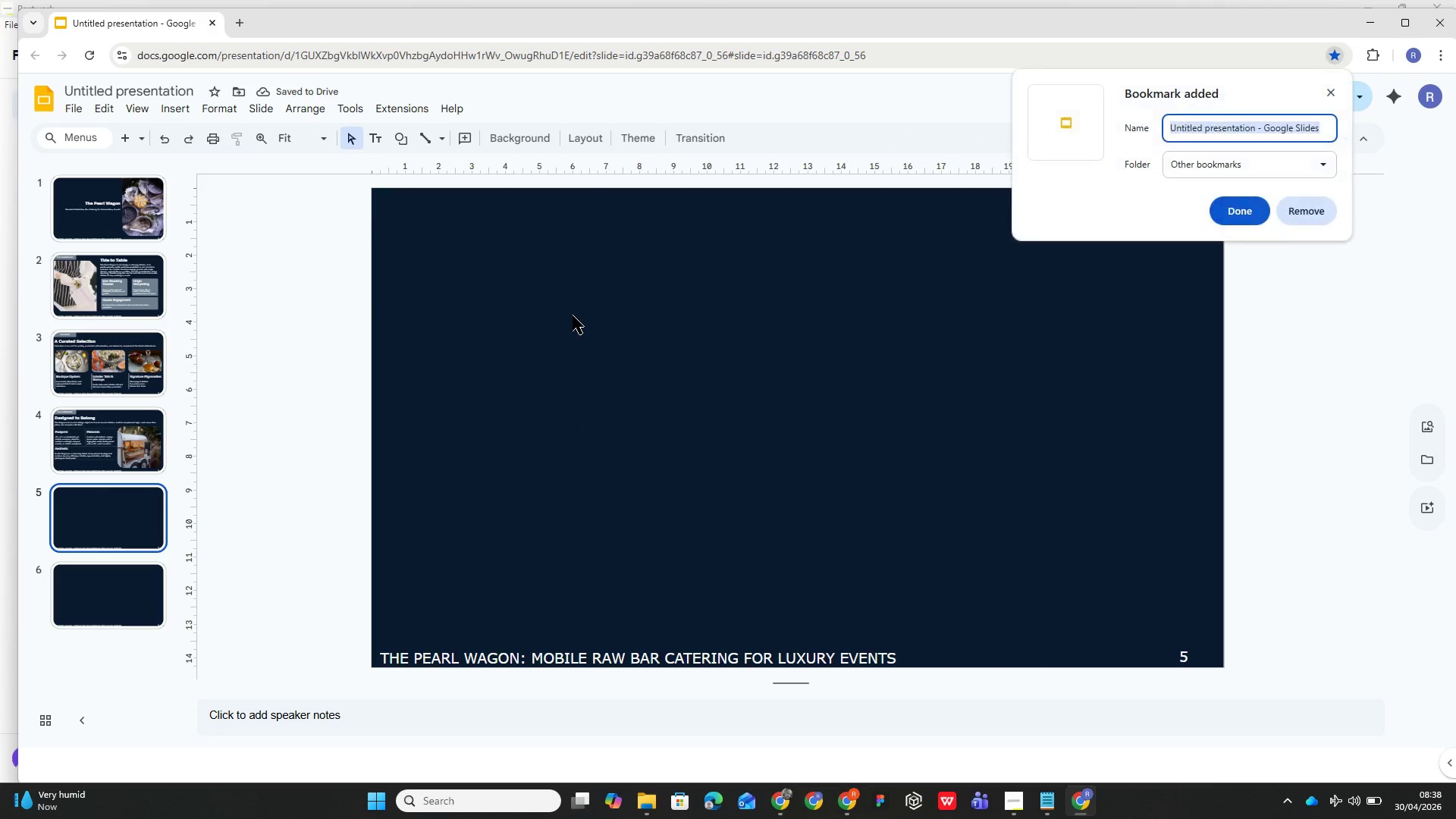 
hold_key(key=ControlLeft, duration=0.53)
 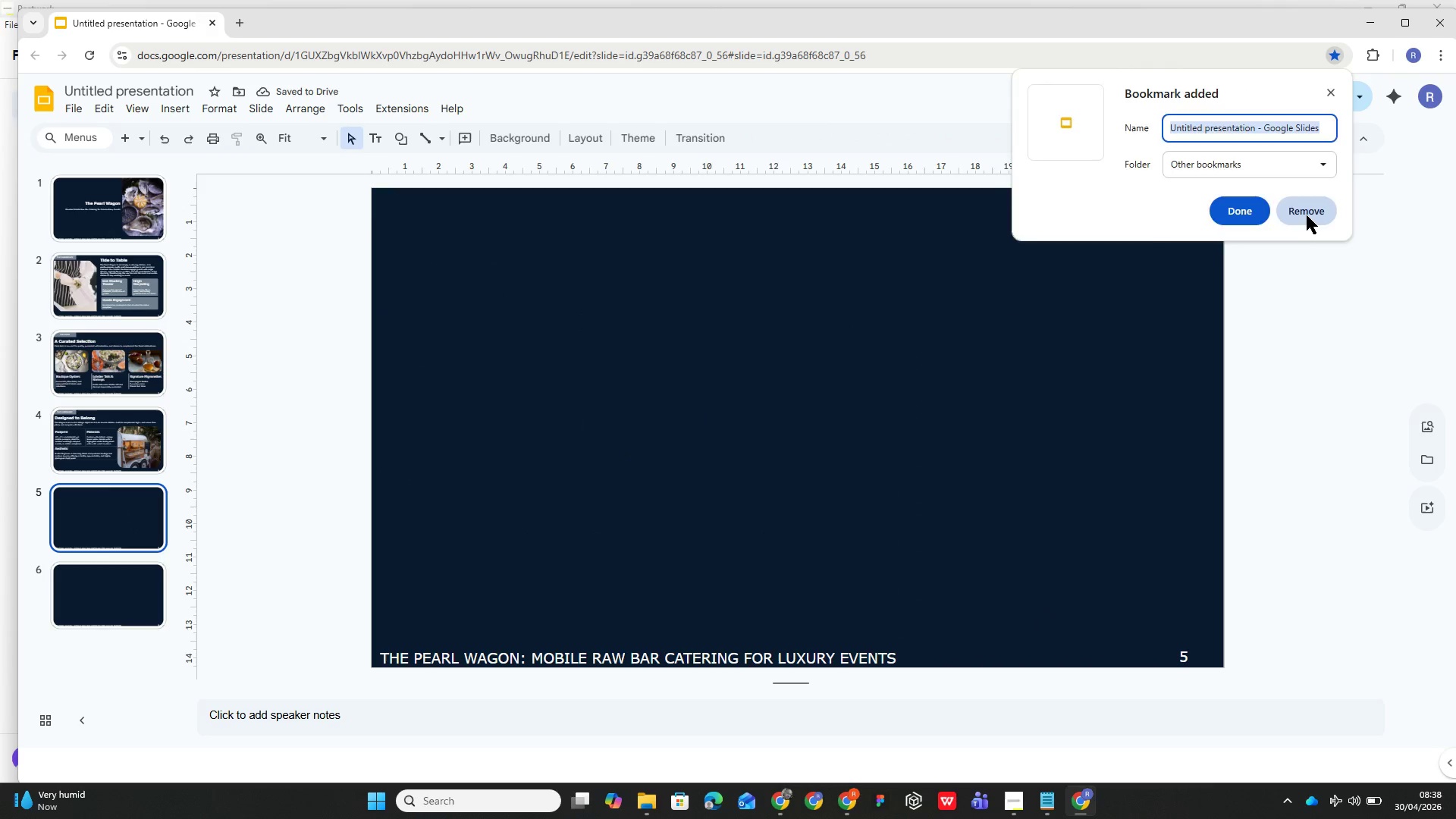 
key(Control+V)
 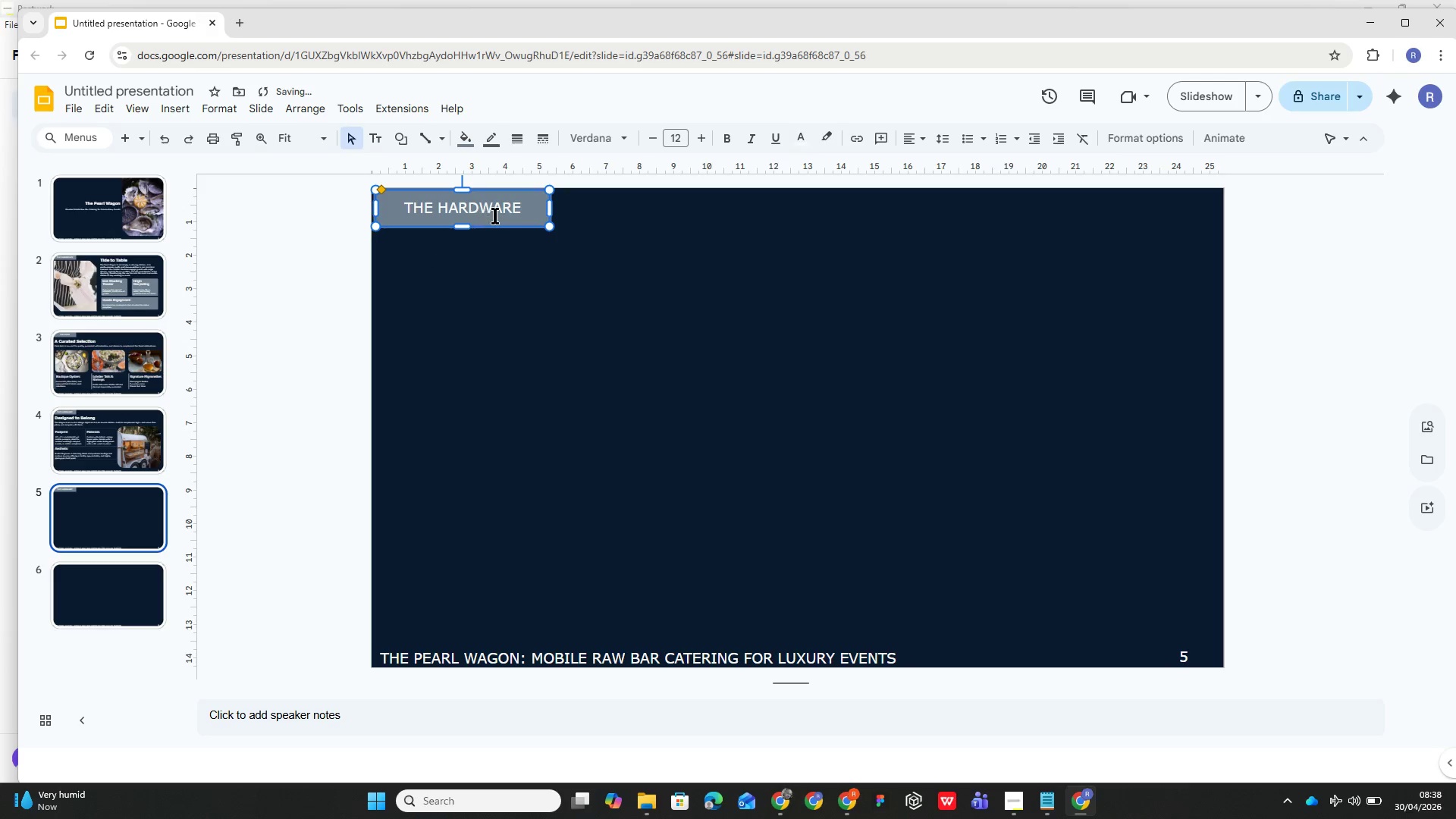 
double_click([495, 215])
 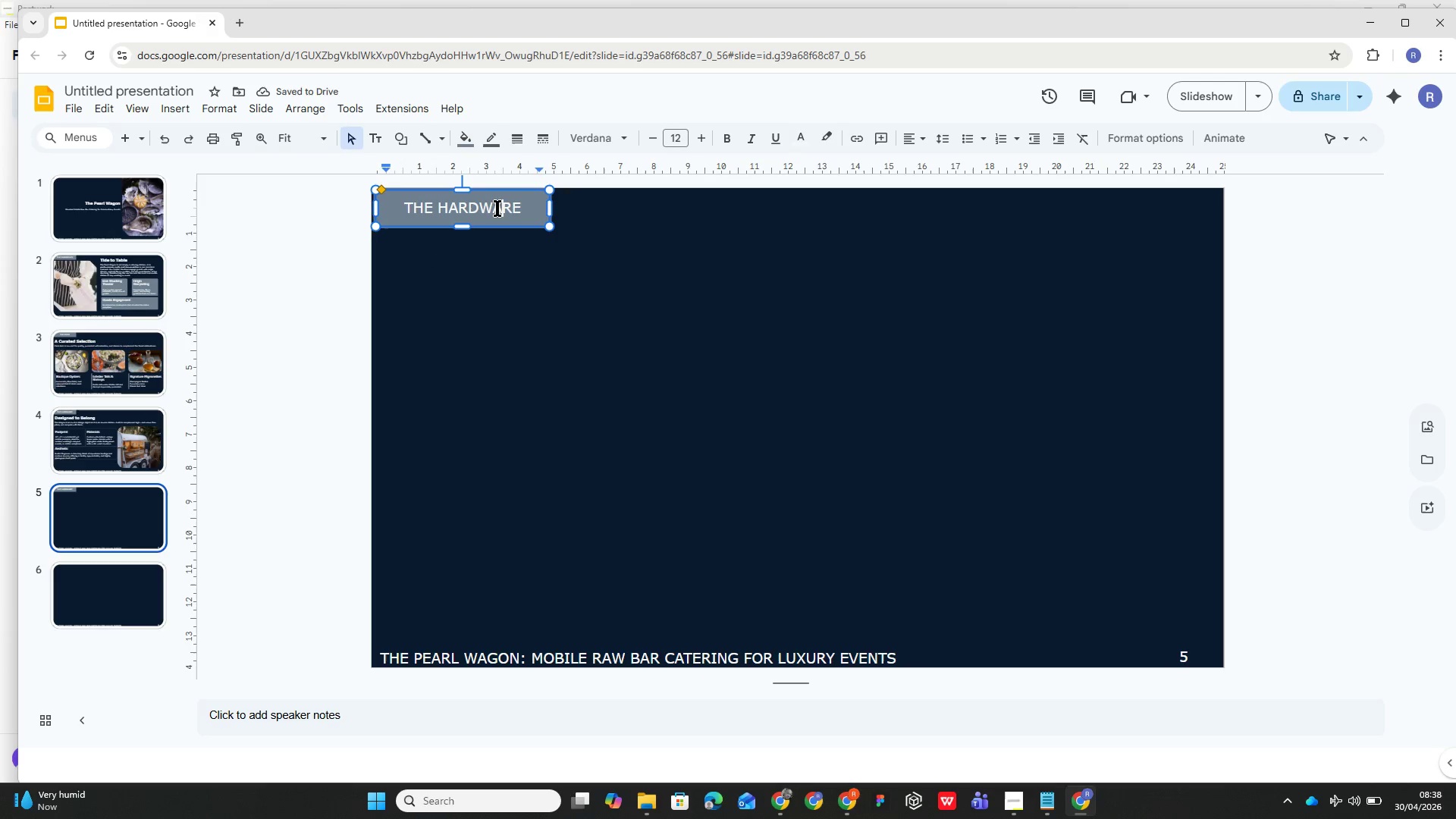 
double_click([497, 208])
 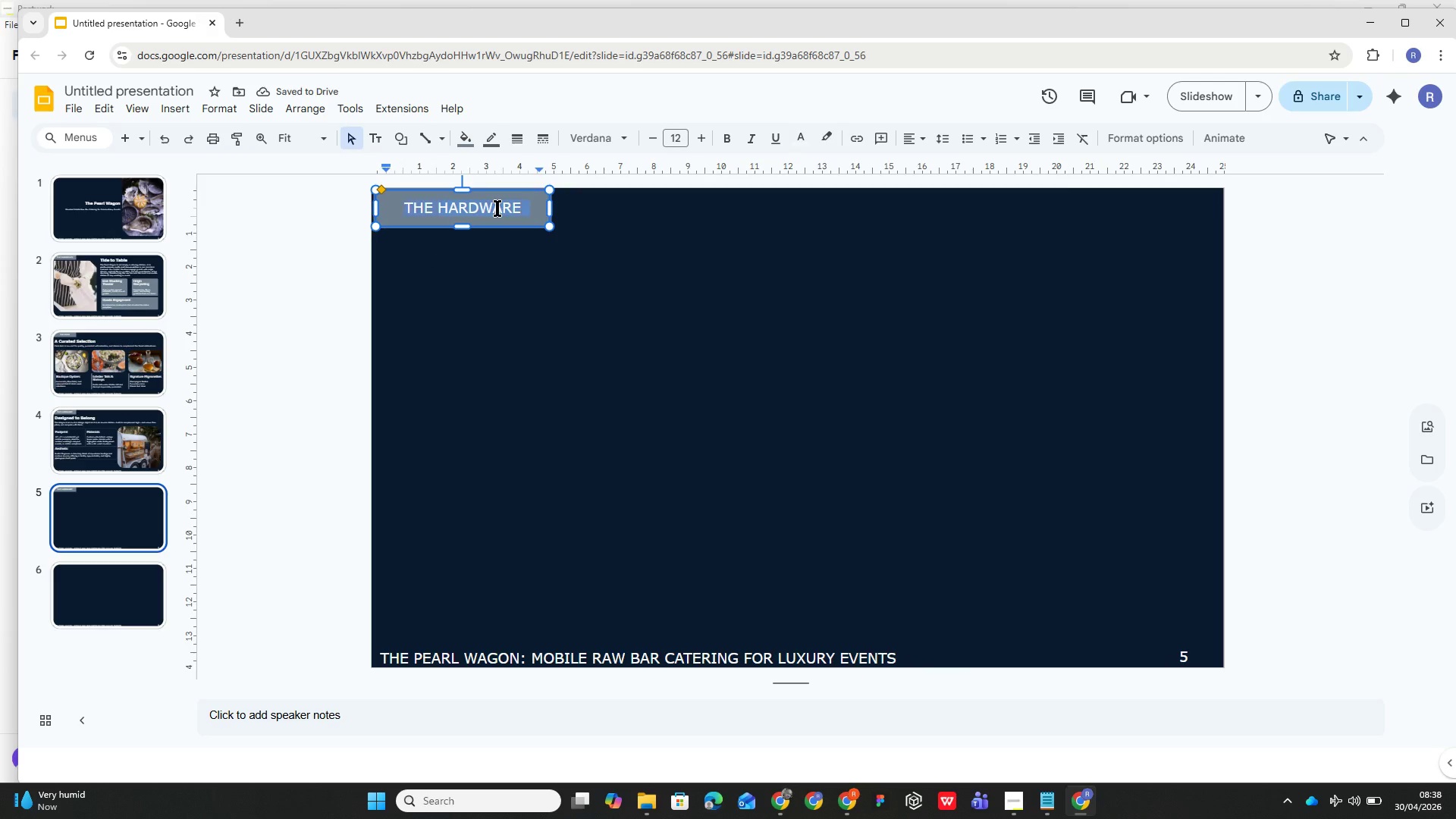 
triple_click([497, 208])
 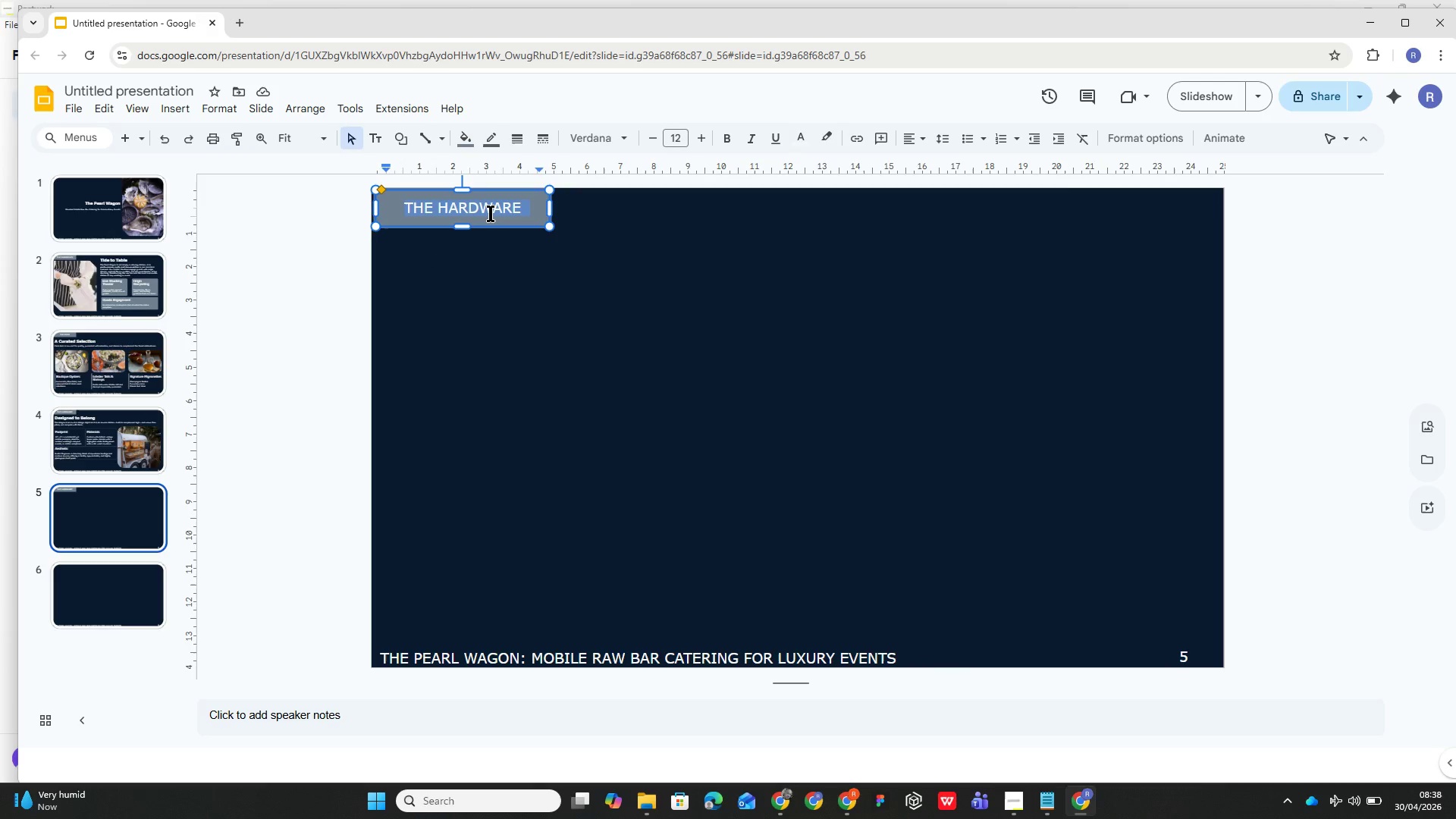 
type(SERVICW )
key(Backspace)
type(E TIERS)
 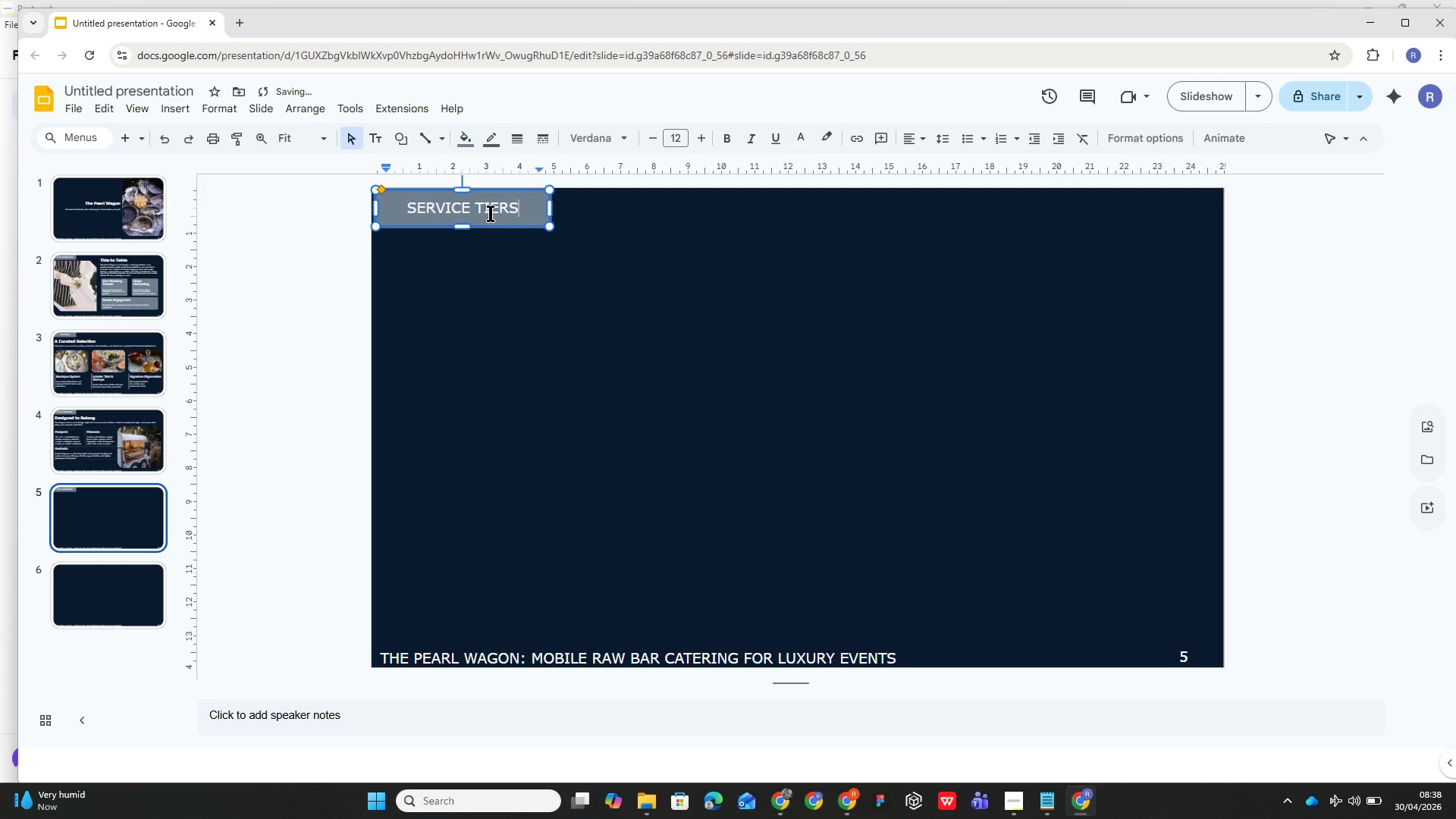 
hold_key(key=Backspace, duration=28.34)
 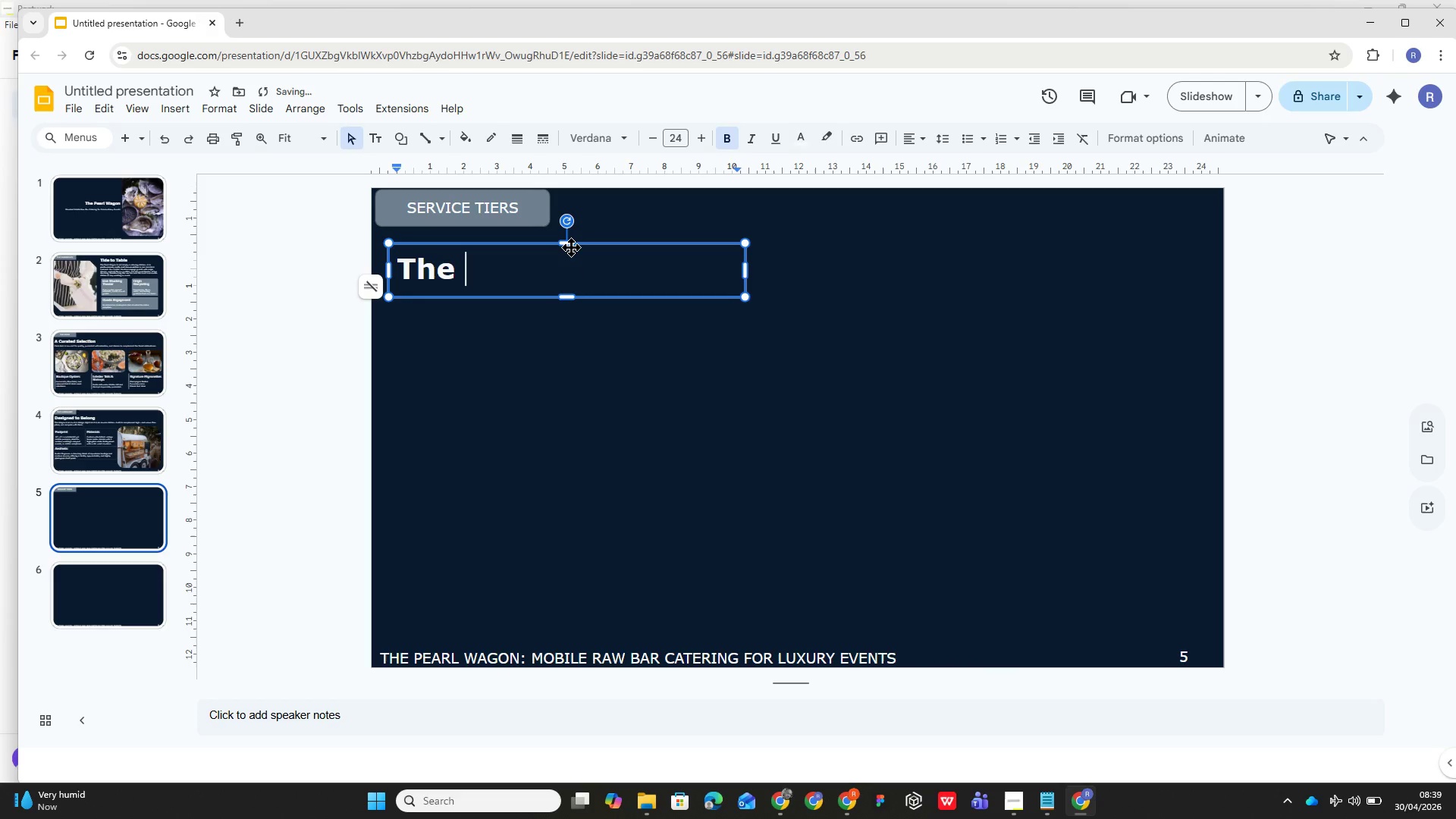 
left_click([538, 324])
 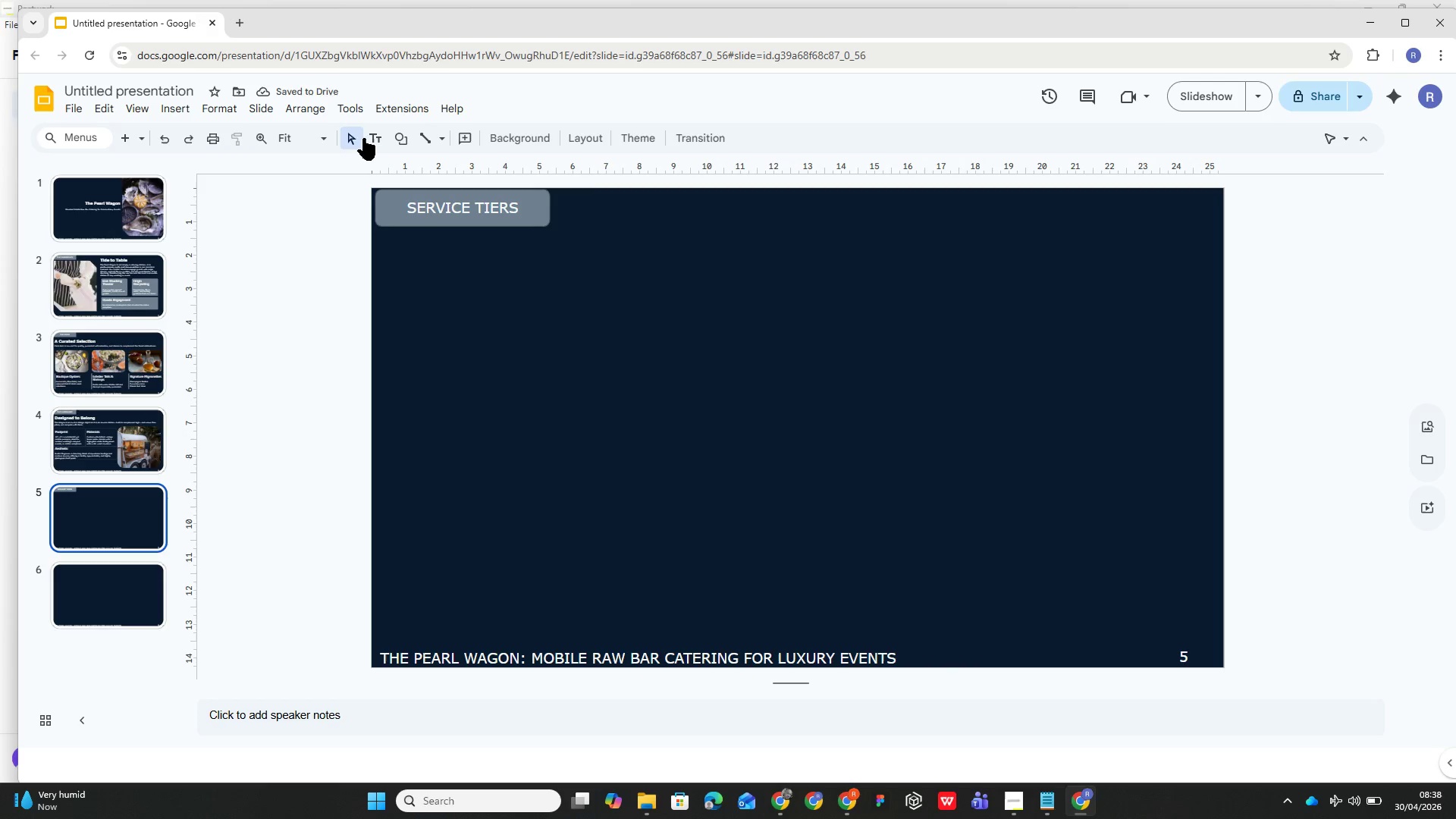 
left_click([380, 131])
 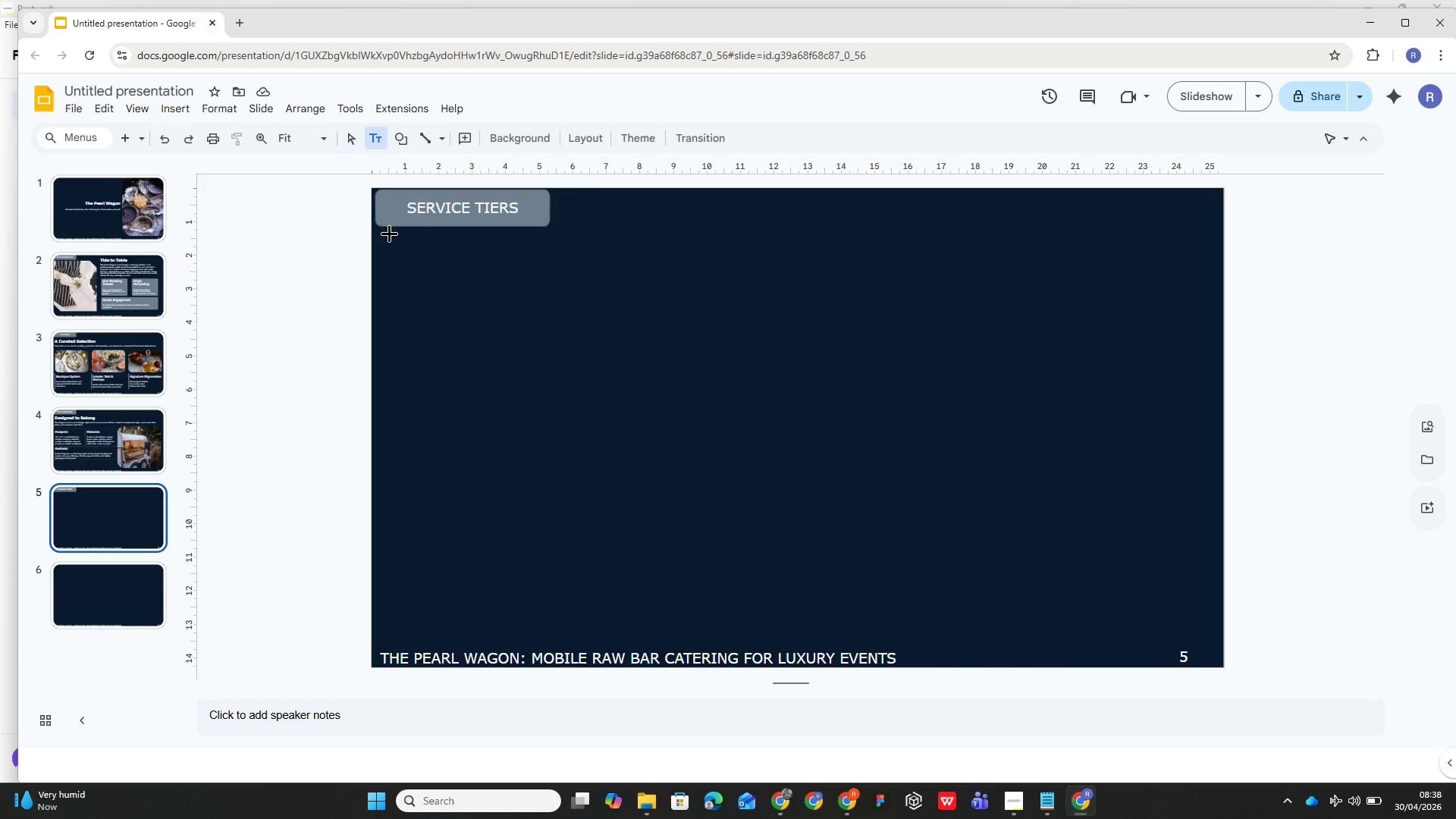 
left_click_drag(start_coordinate=[388, 243], to_coordinate=[745, 297])
 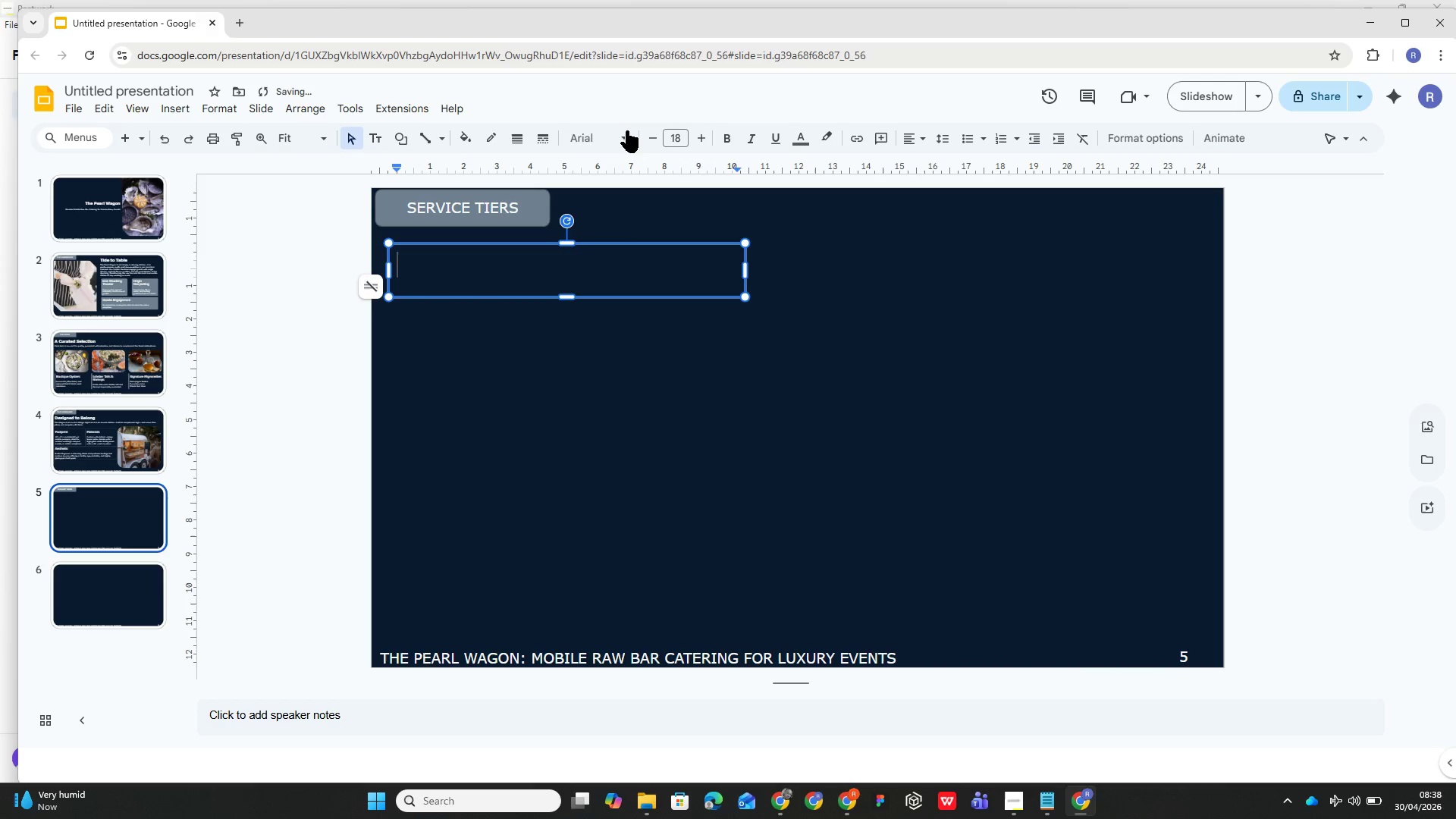 
left_click([632, 141])
 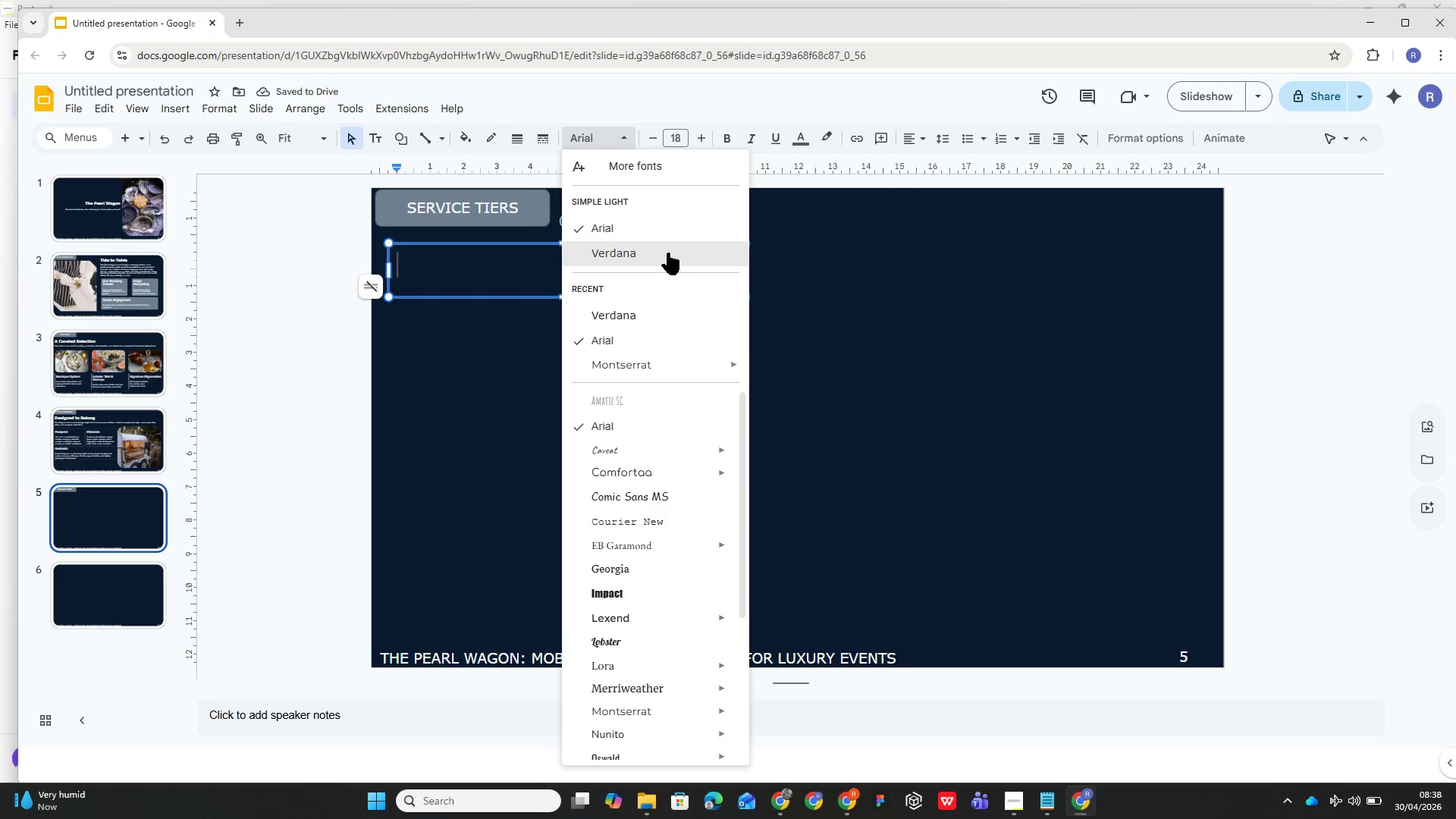 
left_click([667, 253])
 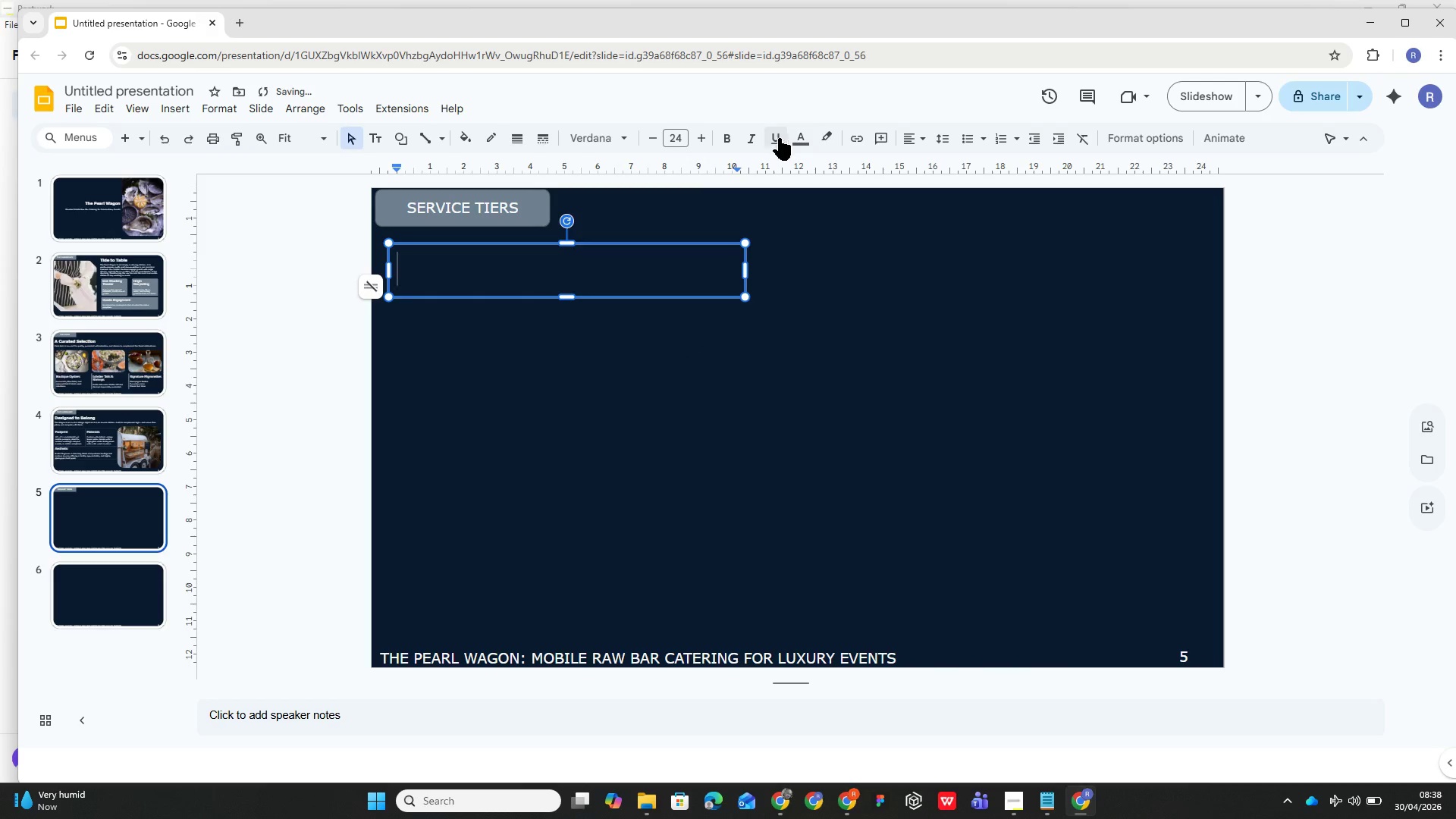 
left_click([817, 240])
 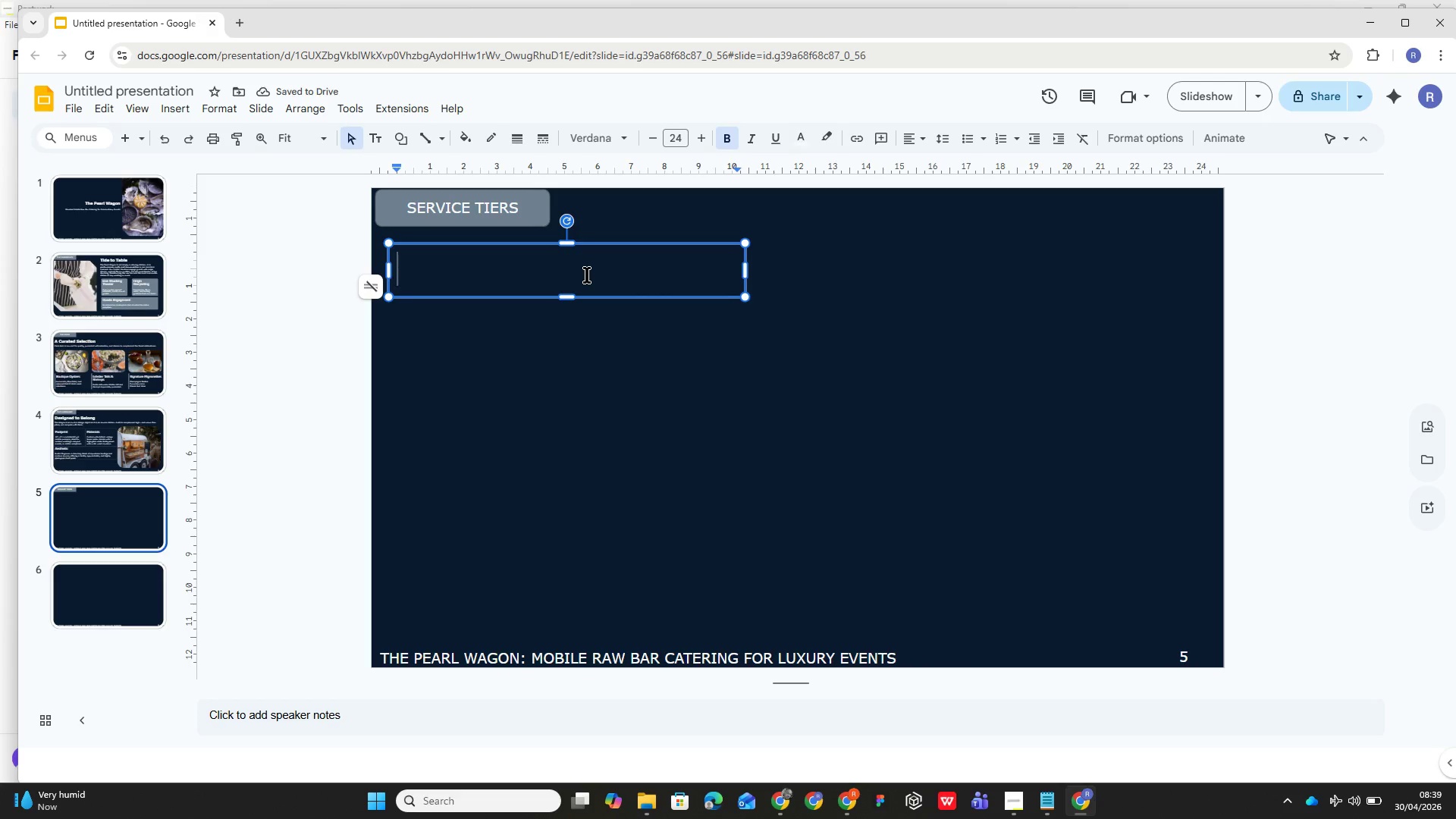 
type(Thwe Collectin)
key(Backspace)
type(on)
 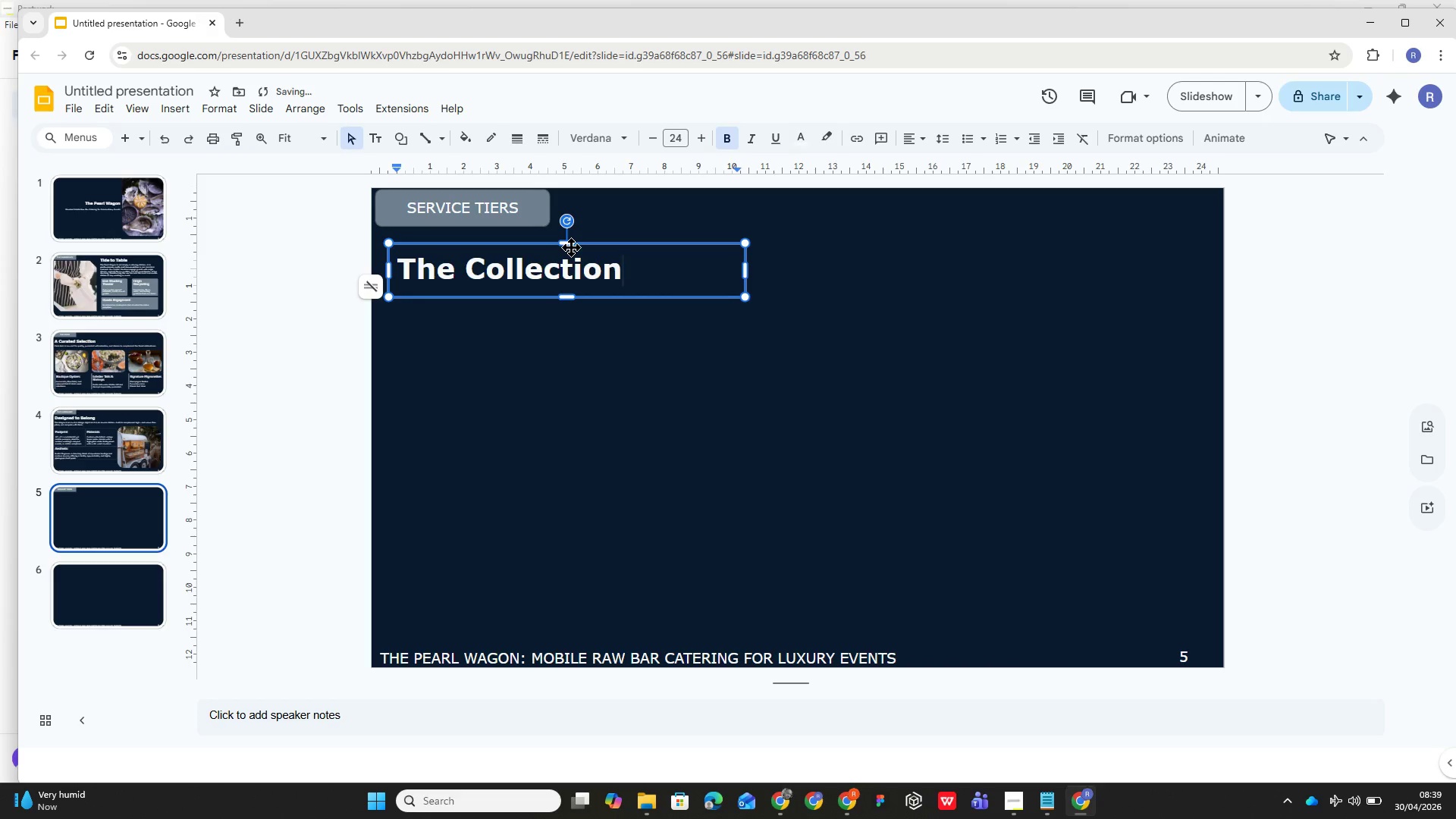 
left_click_drag(start_coordinate=[485, 248], to_coordinate=[473, 231])
 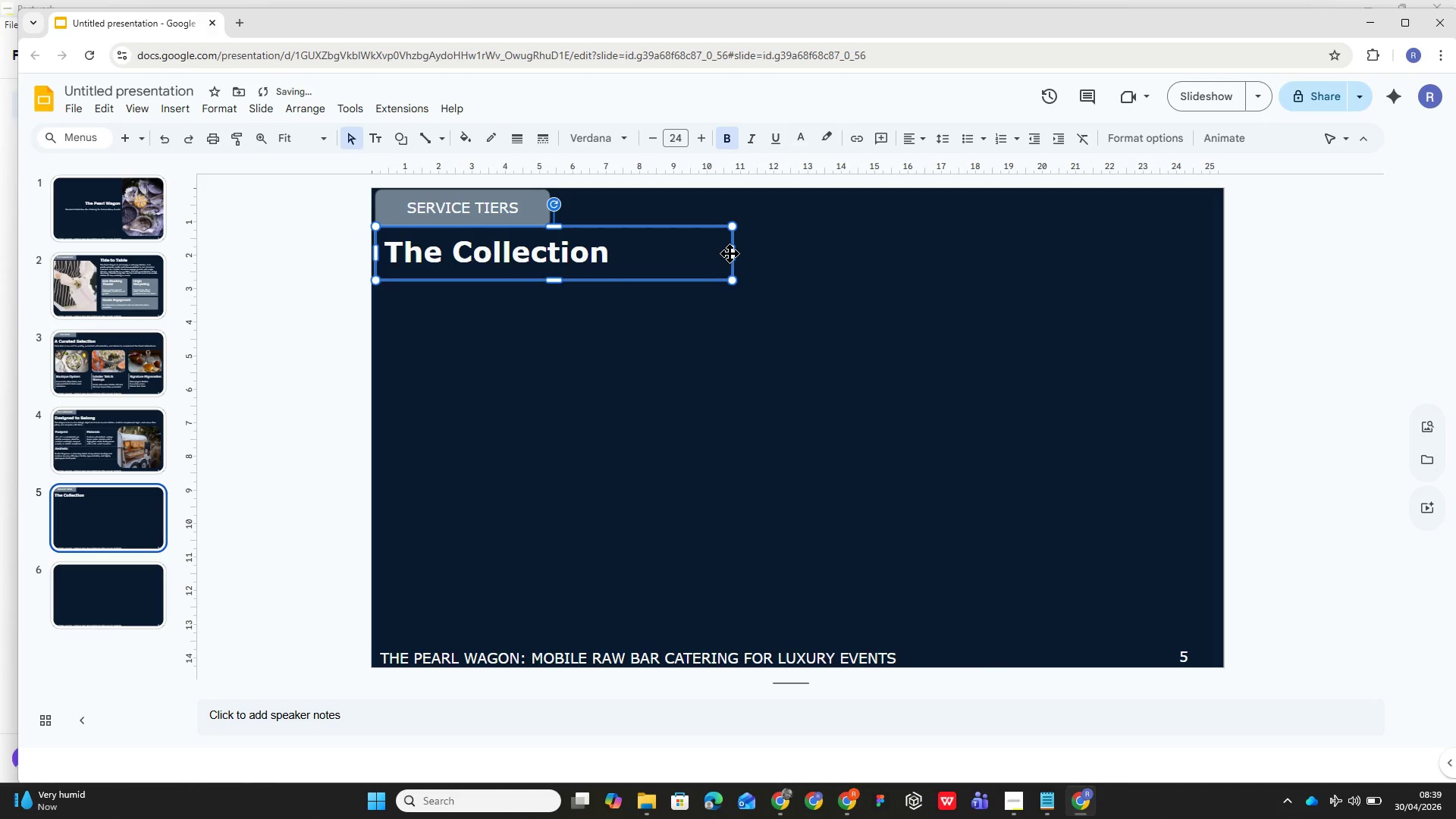 
left_click_drag(start_coordinate=[730, 253], to_coordinate=[632, 259])
 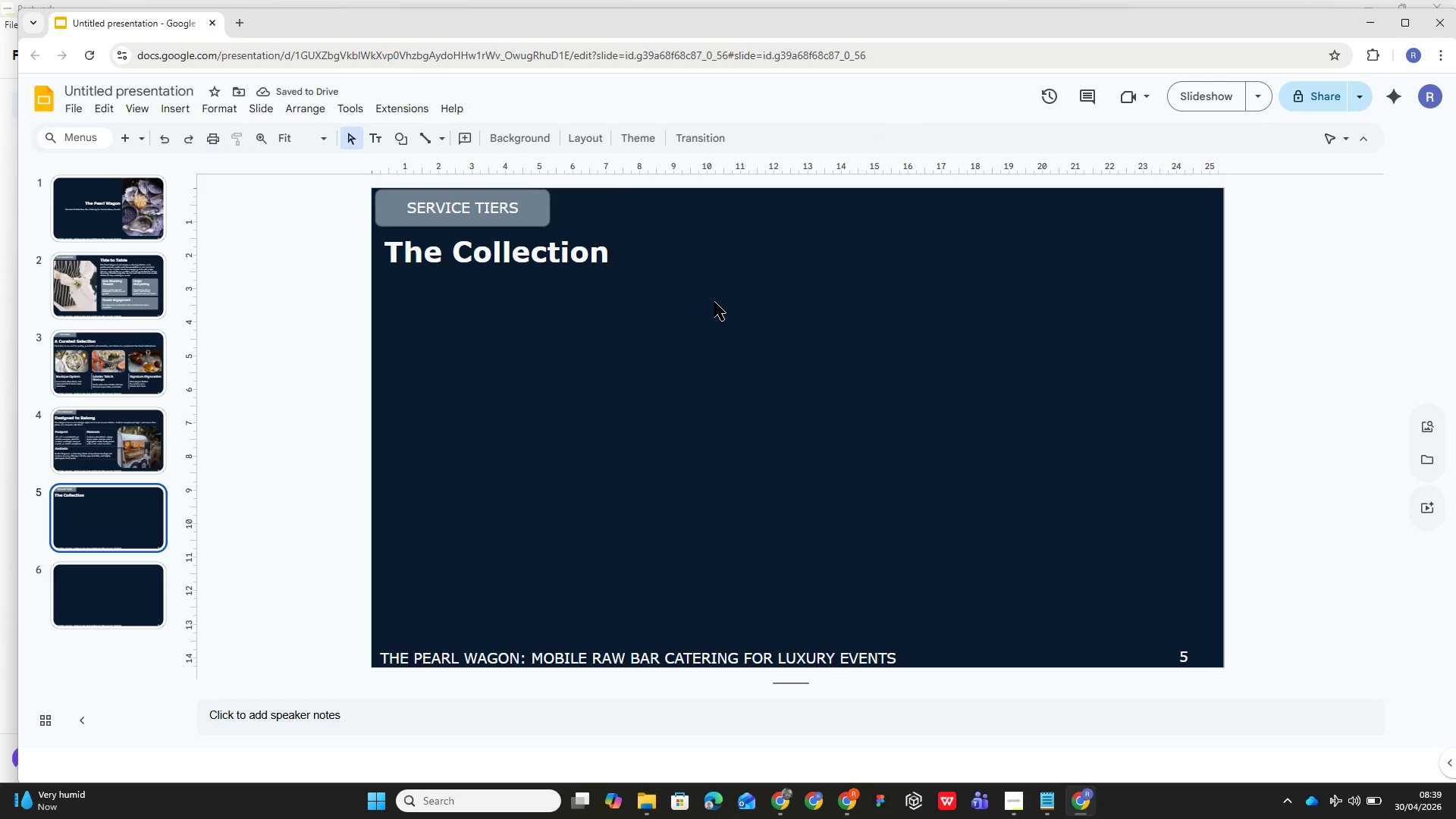 
wait(8.38)
 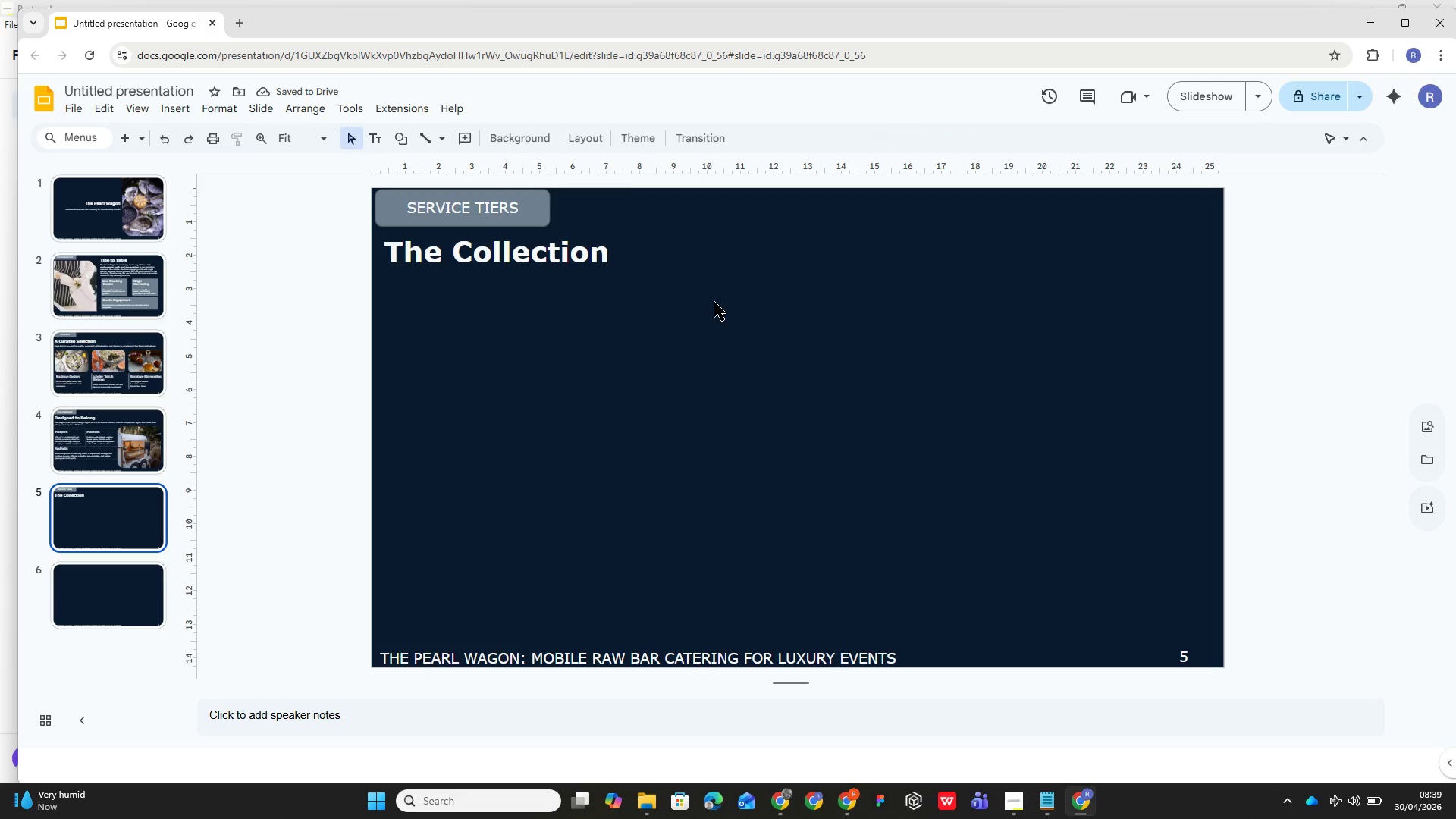 
left_click_drag(start_coordinate=[375, 275], to_coordinate=[1163, 316])
 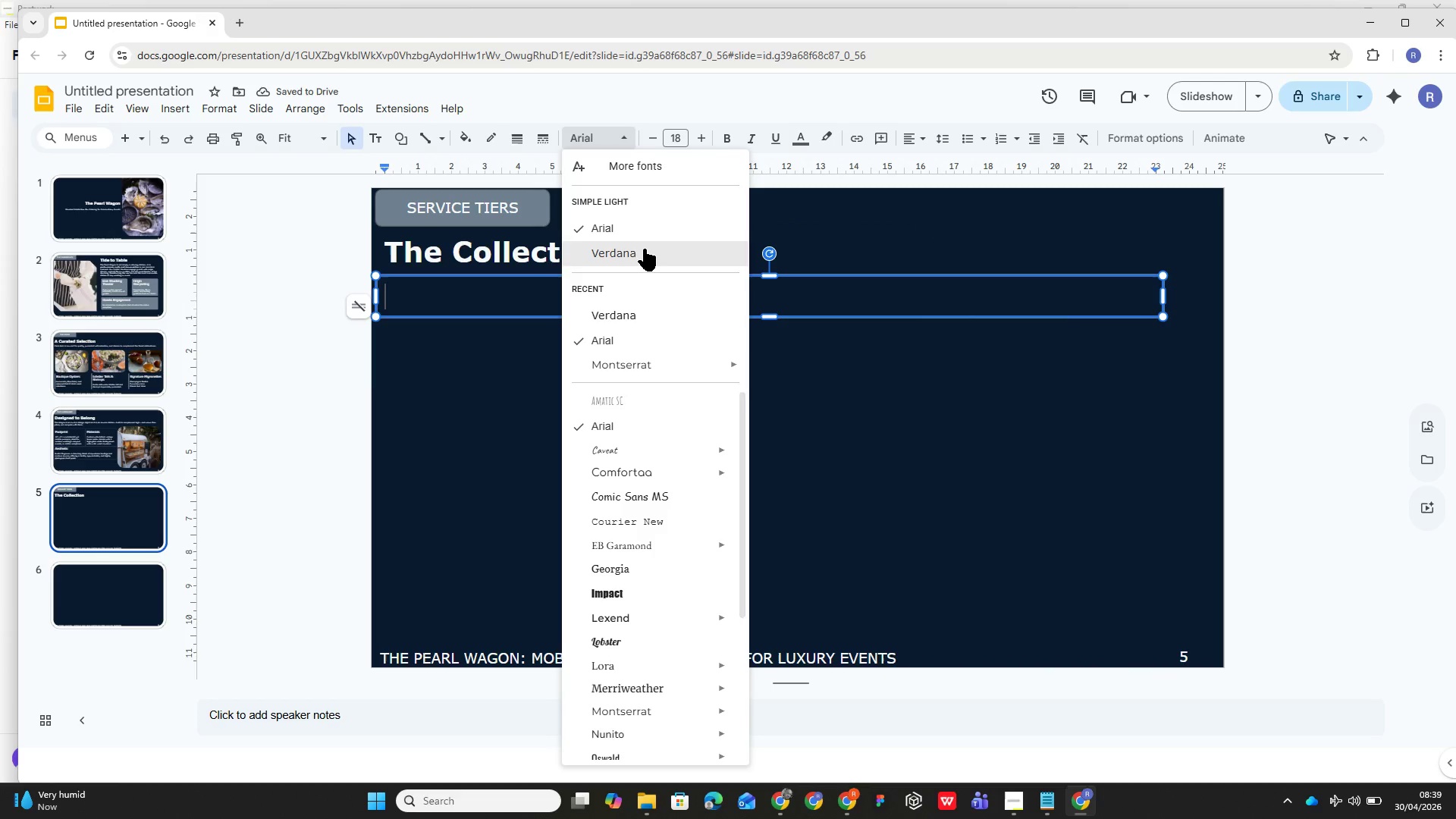 
wait(5.08)
 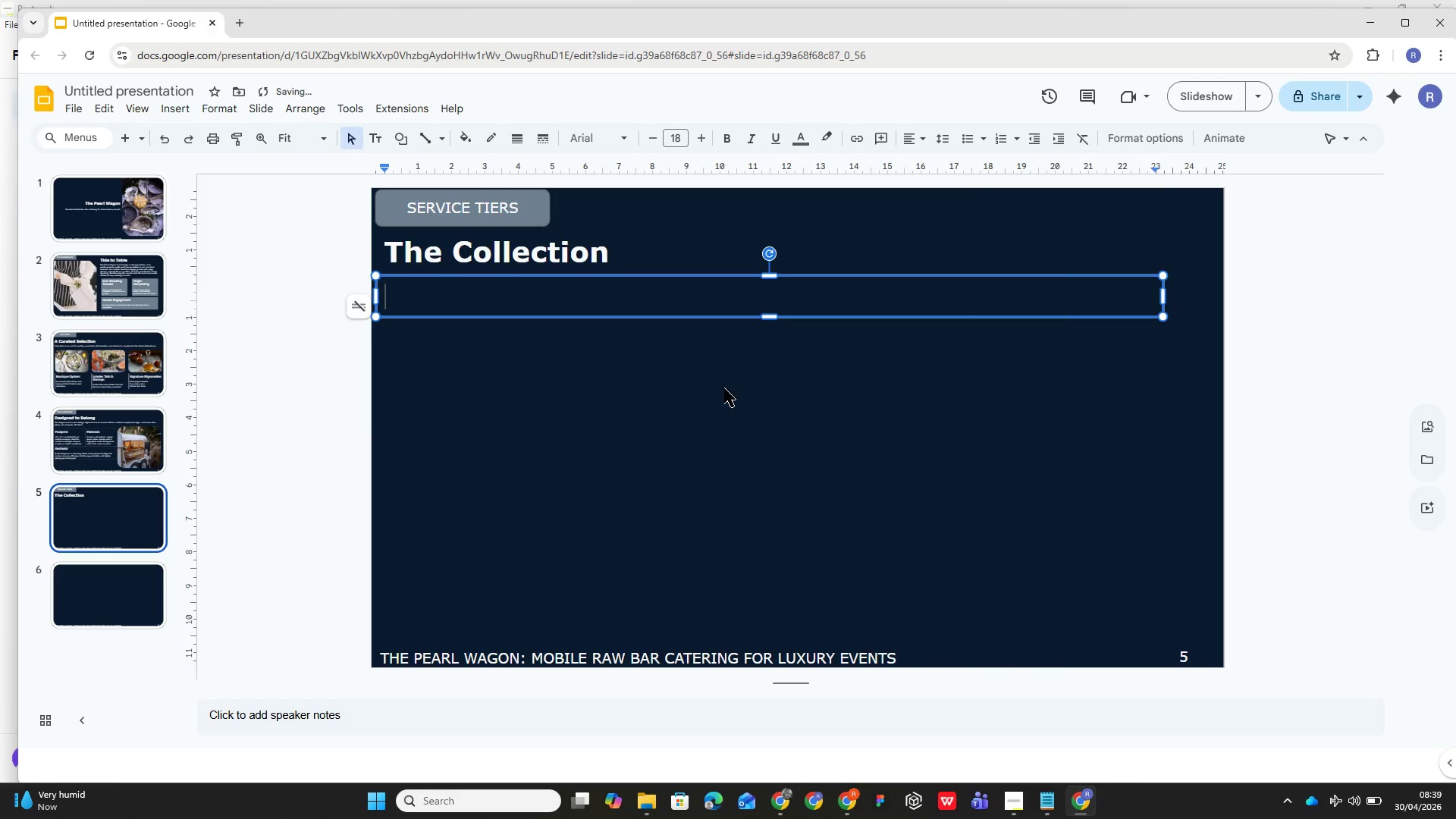 
left_click([671, 142])
 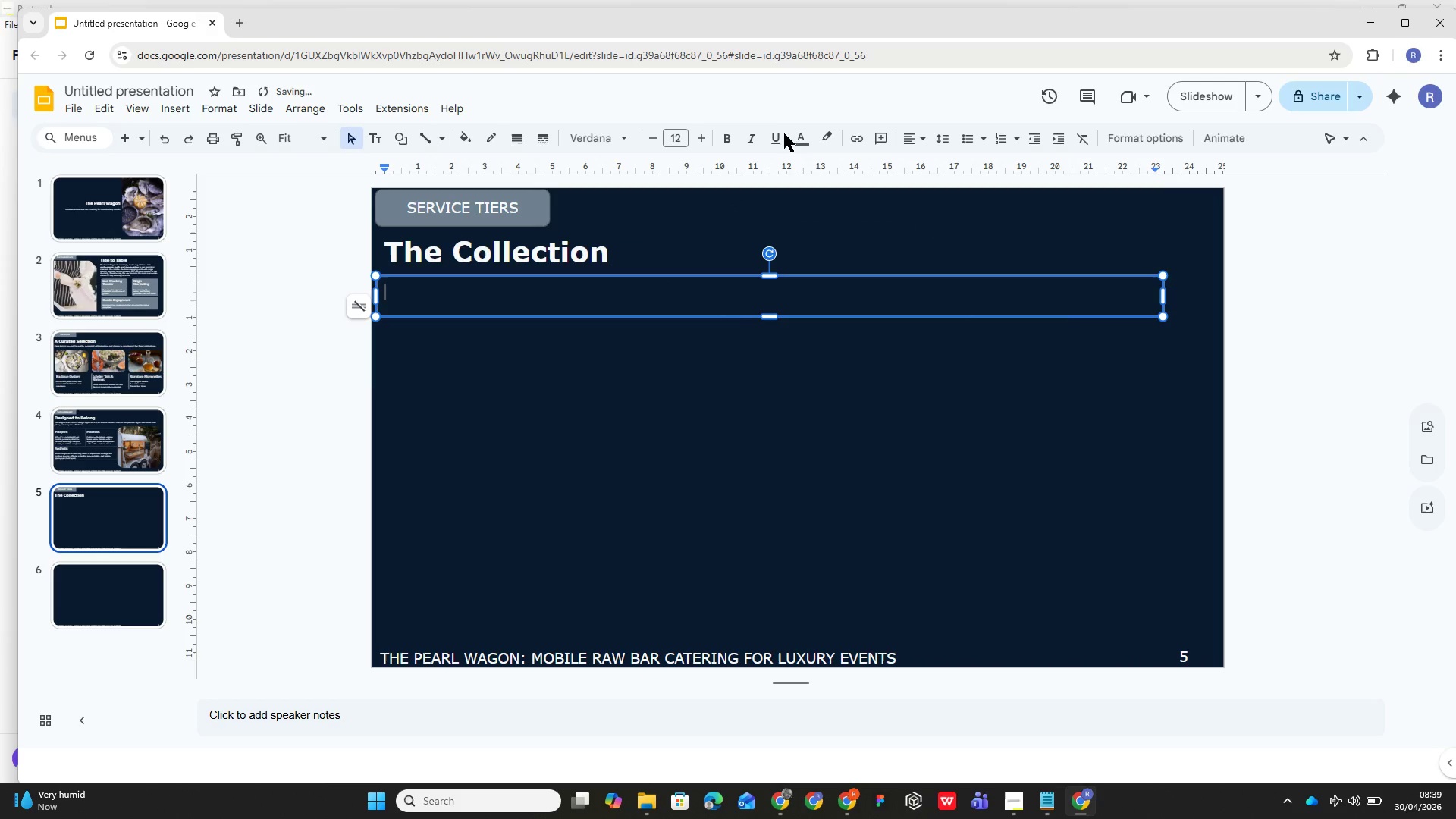 
left_click([802, 135])
 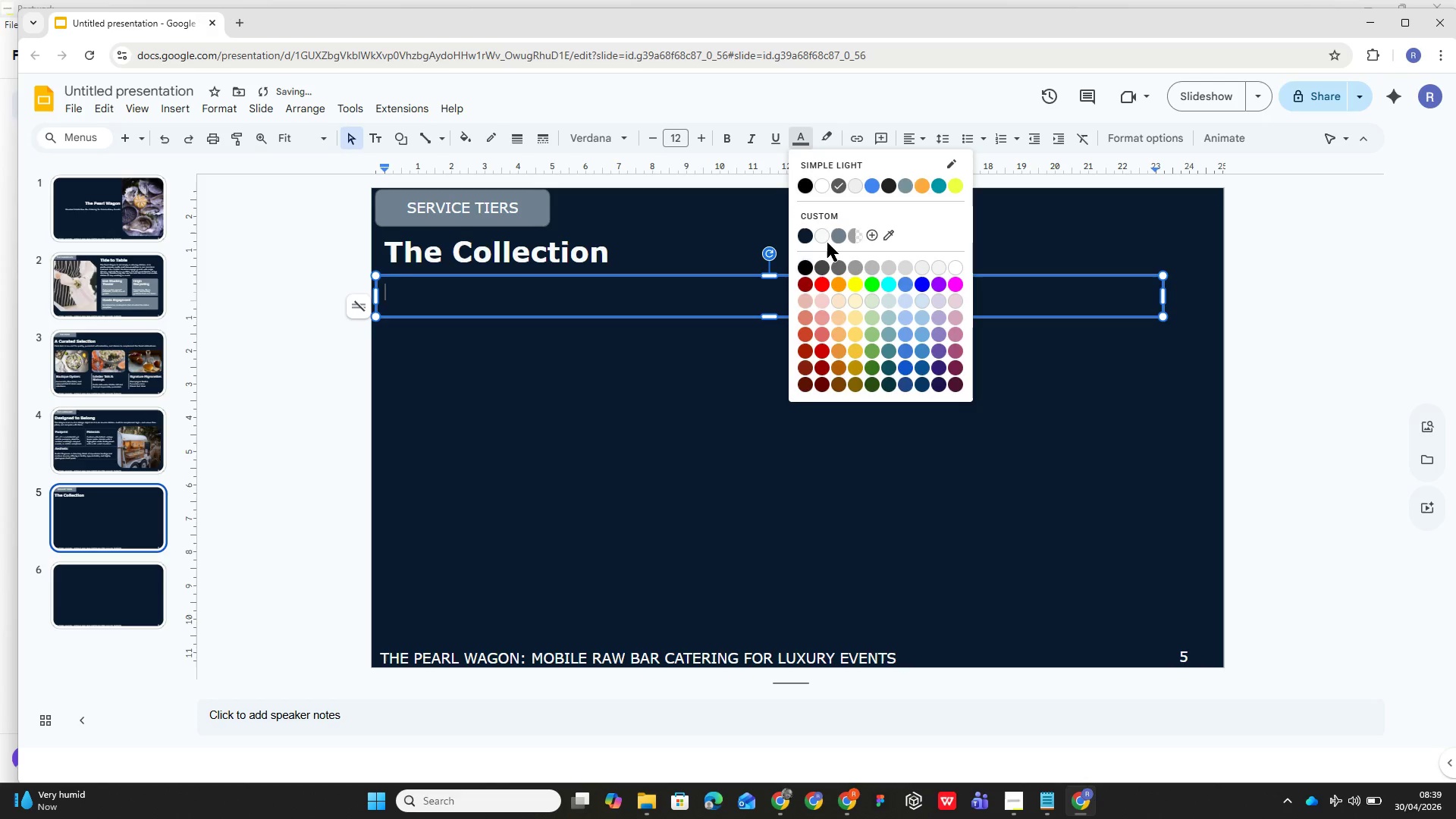 
left_click([827, 243])
 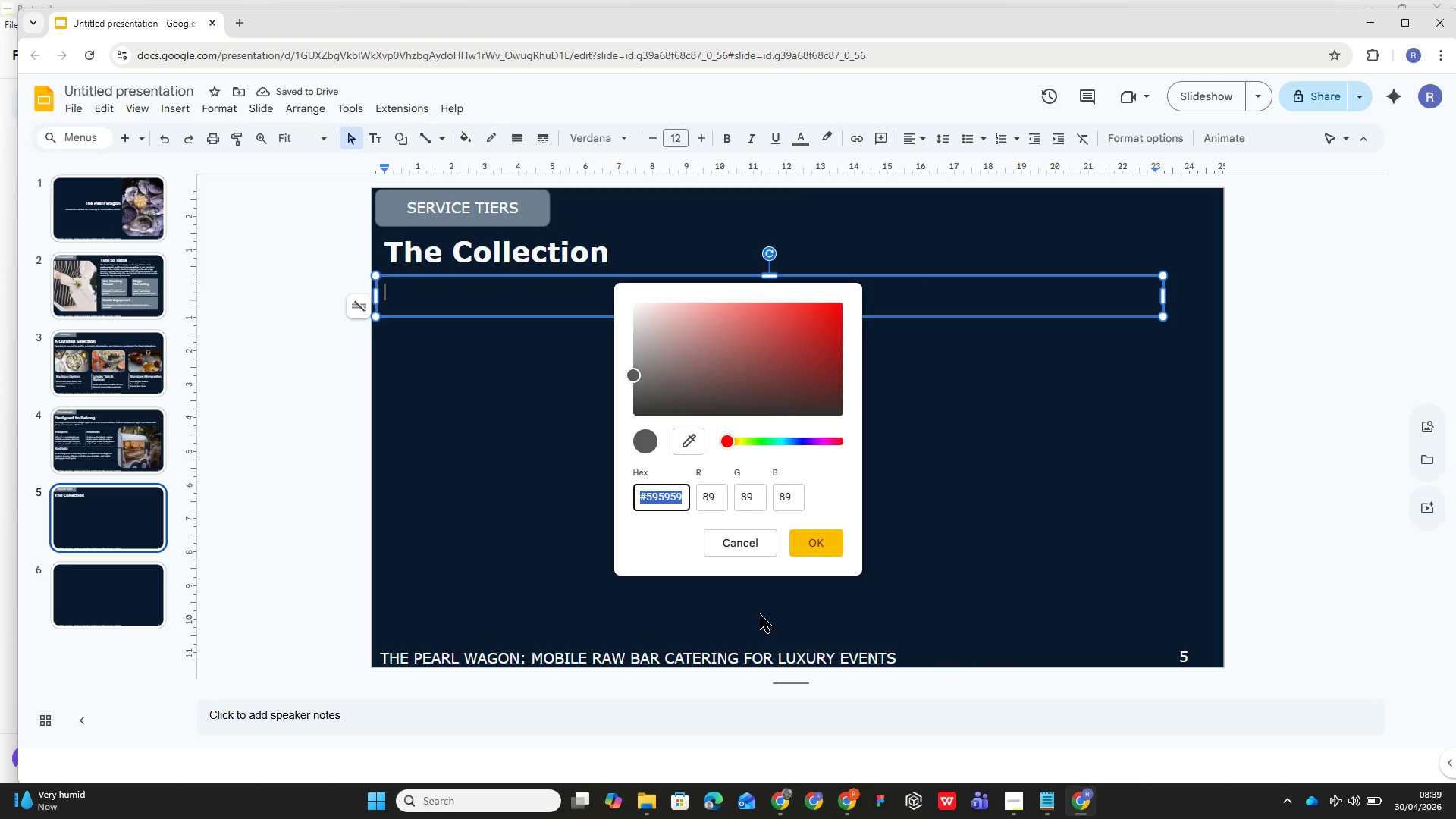 
left_click([759, 543])
 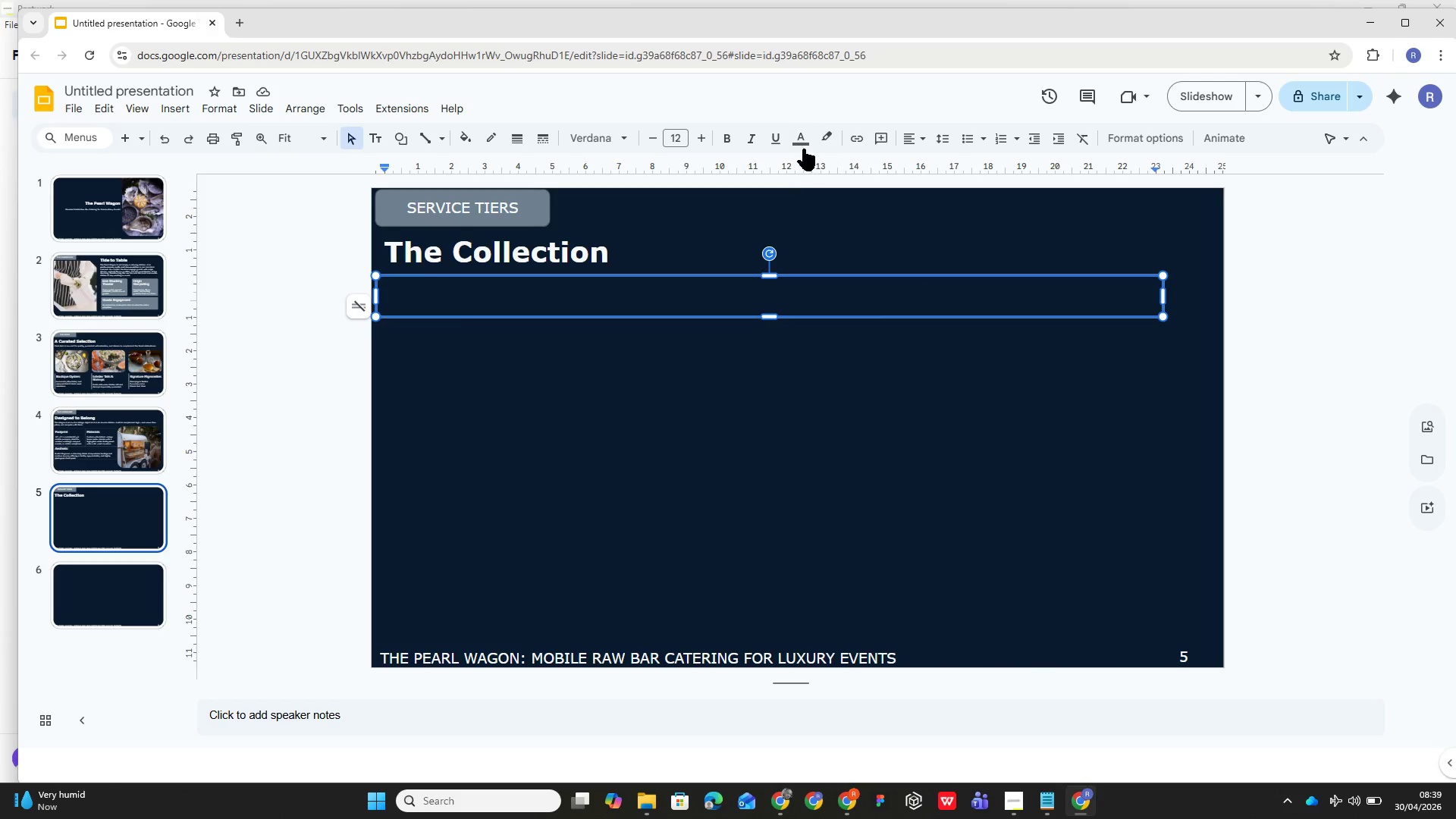 
left_click([801, 142])
 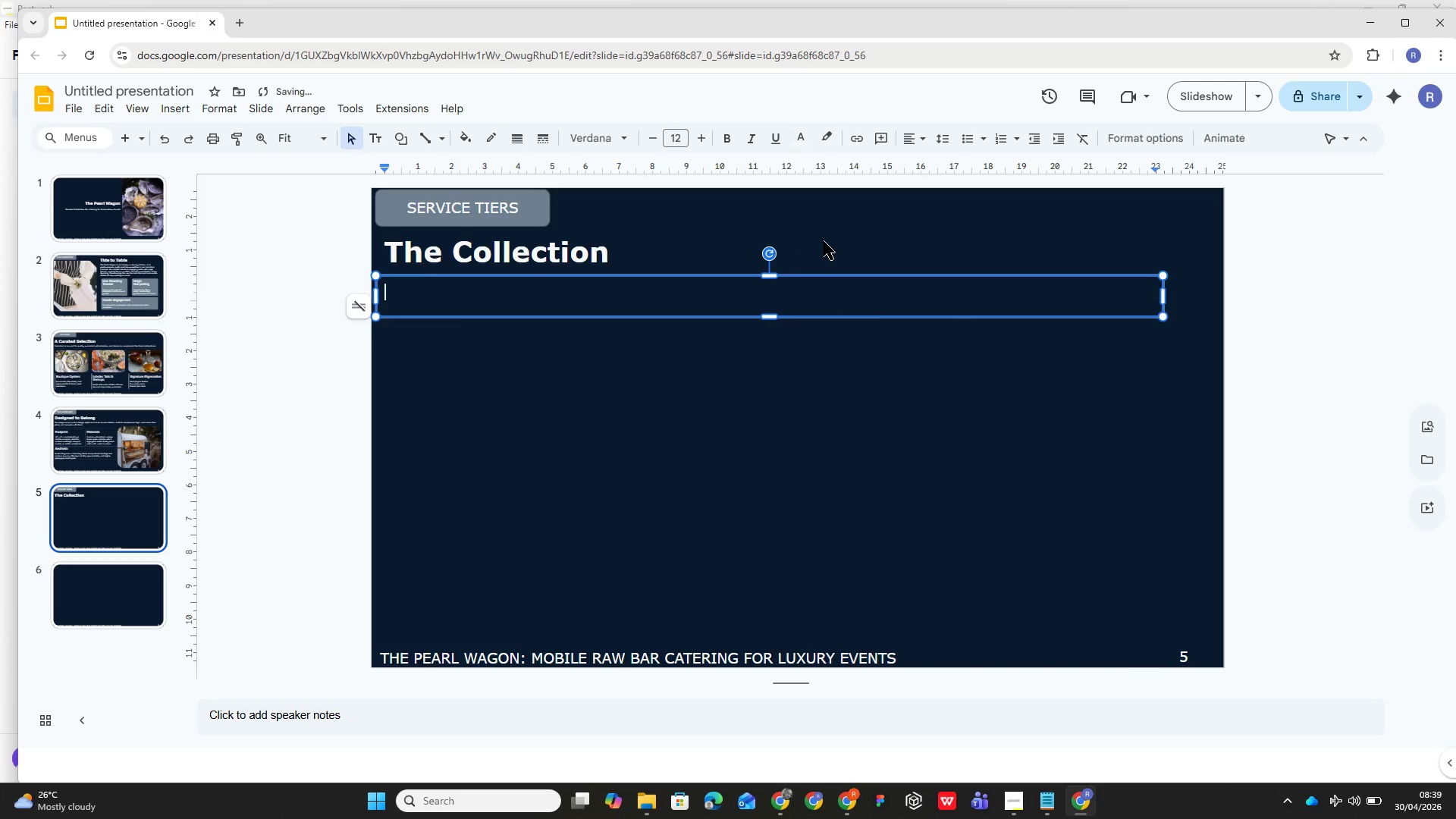 
type(Three h)
key(Backspace)
type(Th)
key(Backspace)
key(Backspace)
key(Backspace)
type( thoi)
key(Backspace)
type(ught)
 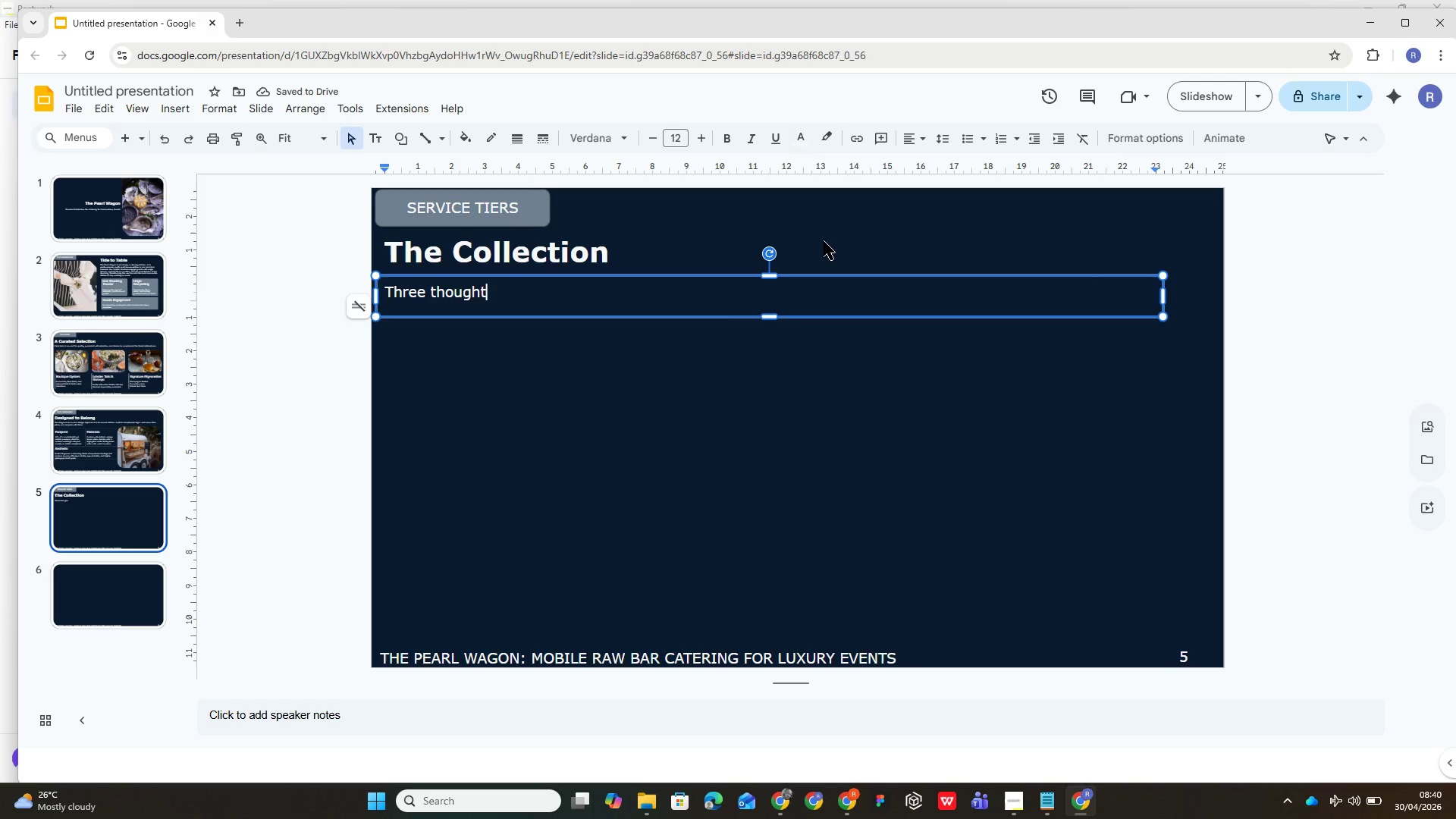 
type(fully designed package )
key(Backspace)
type(s- each delivering the full Pearl Wagon experience, scaled to your event's vision.)
 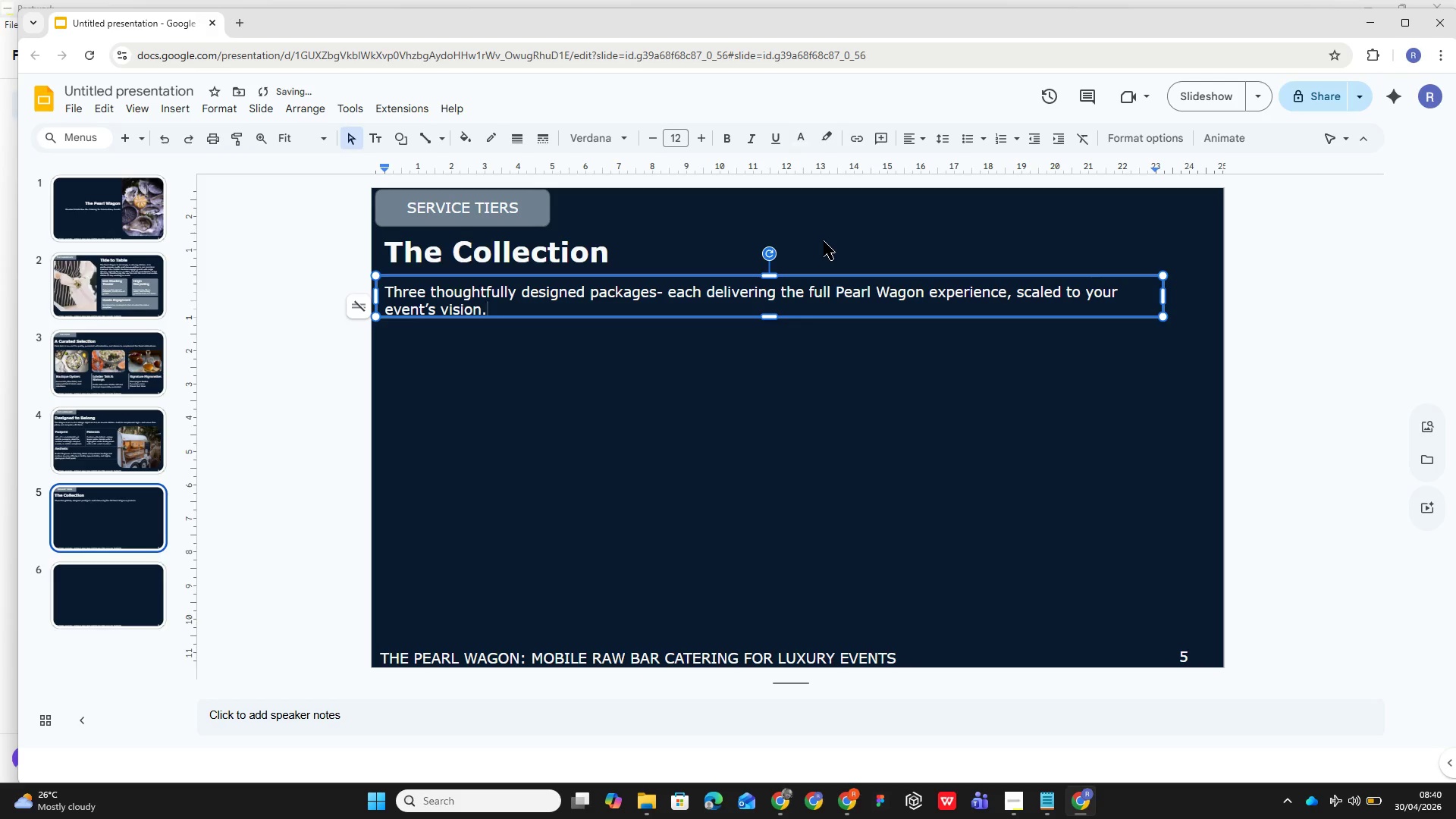 
wait(5.33)
 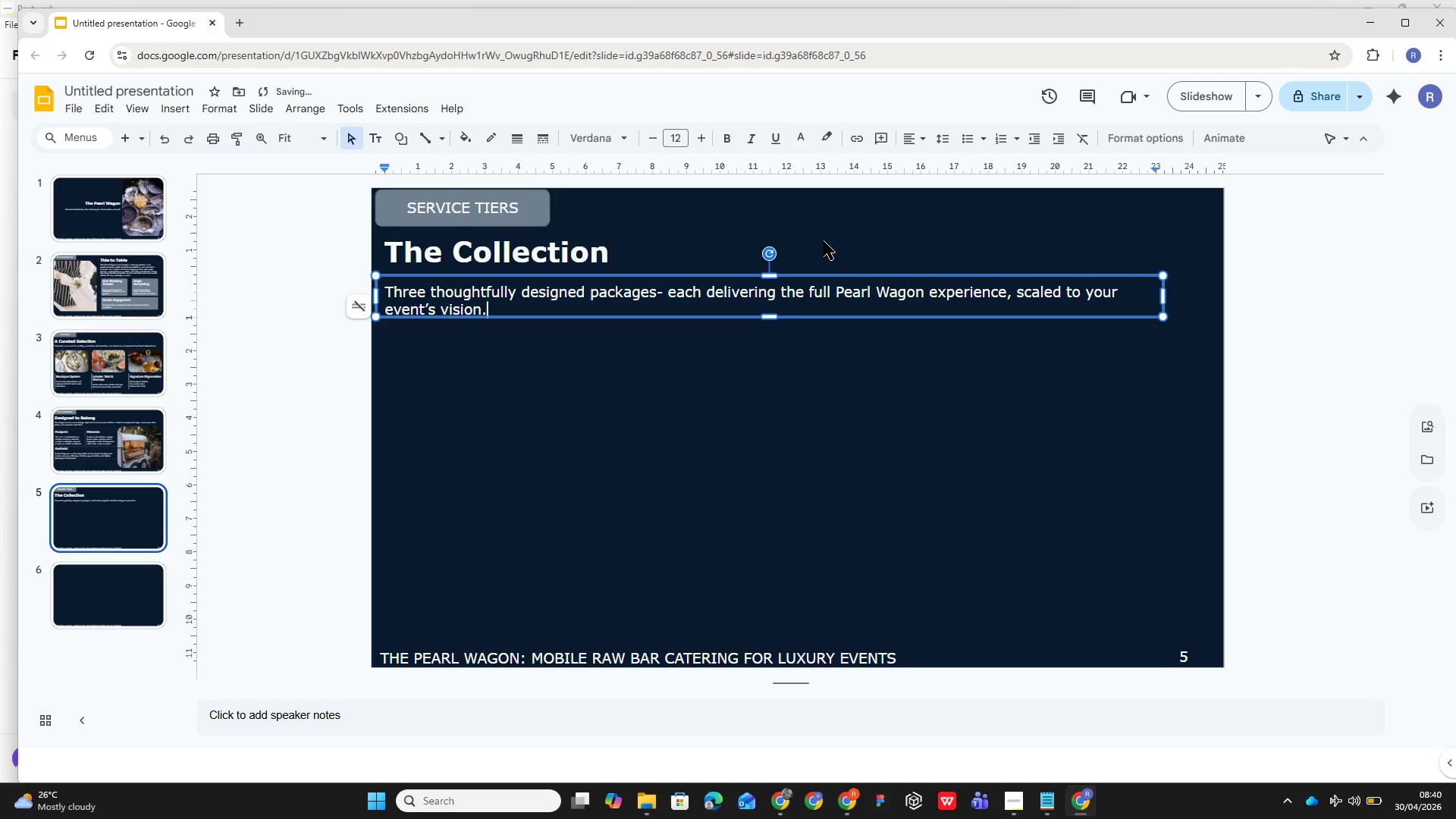 
left_click_drag(start_coordinate=[1163, 295], to_coordinate=[1197, 297])
 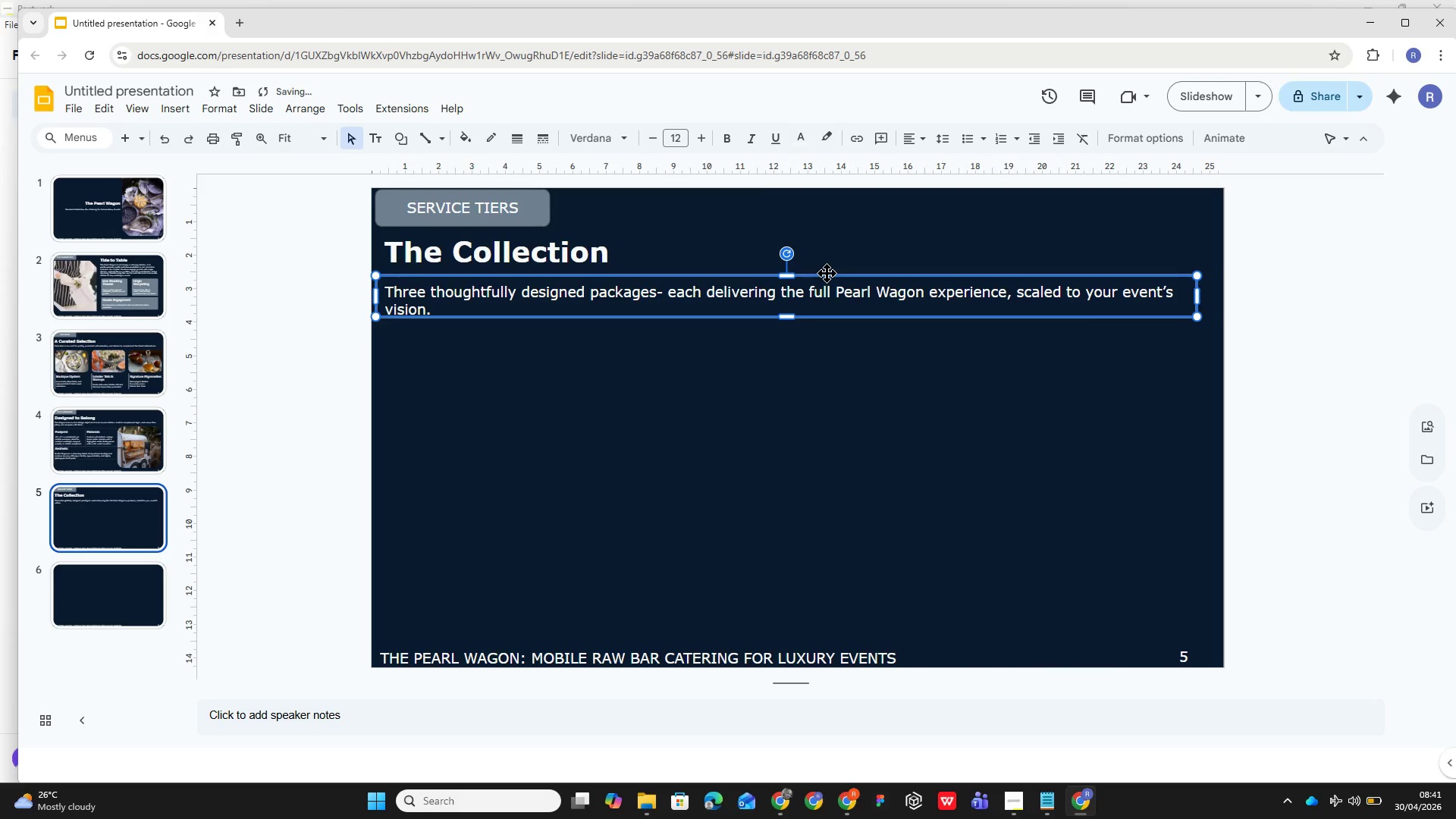 
left_click_drag(start_coordinate=[825, 279], to_coordinate=[821, 275])
 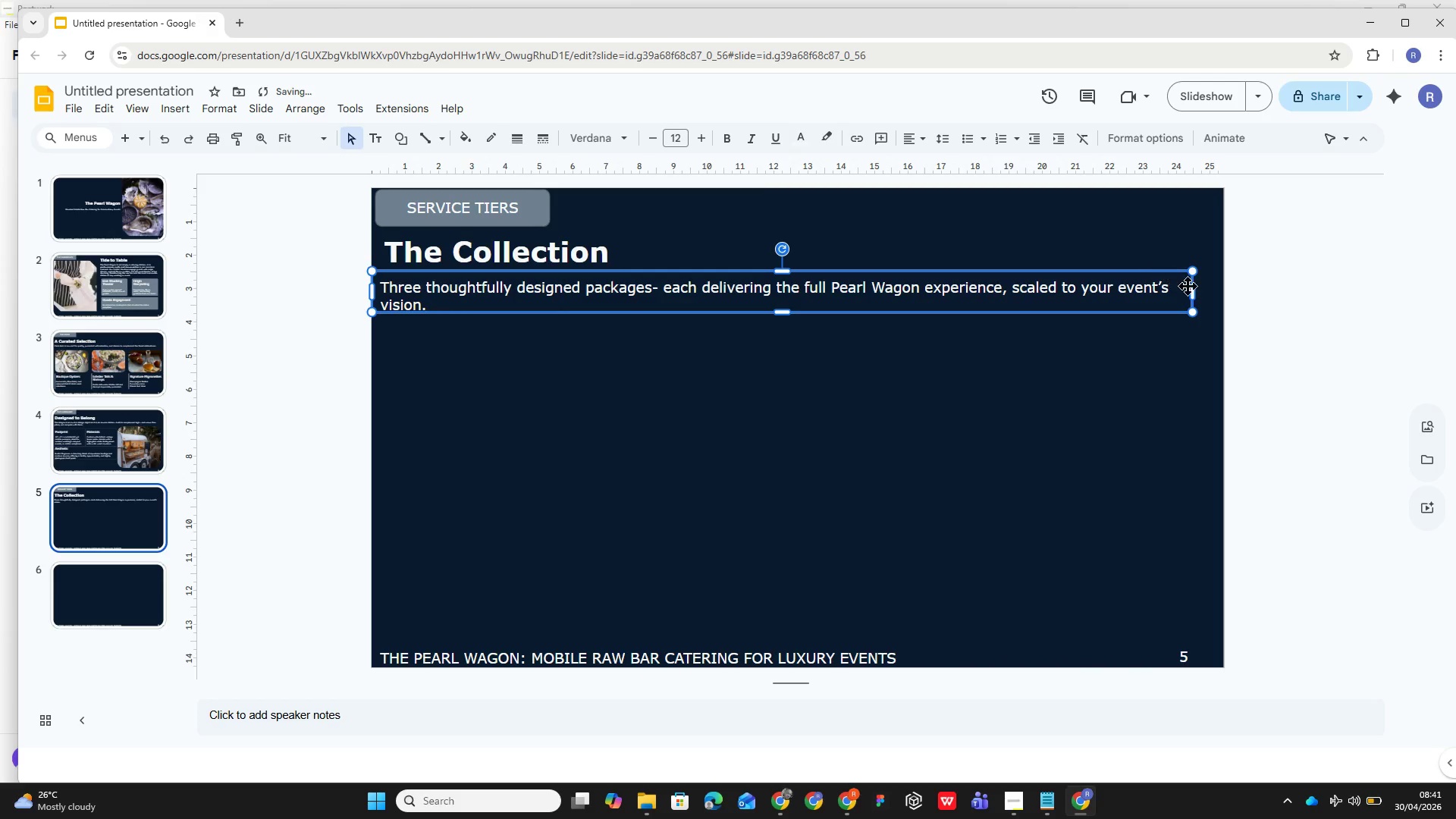 
left_click_drag(start_coordinate=[1194, 290], to_coordinate=[1202, 297])
 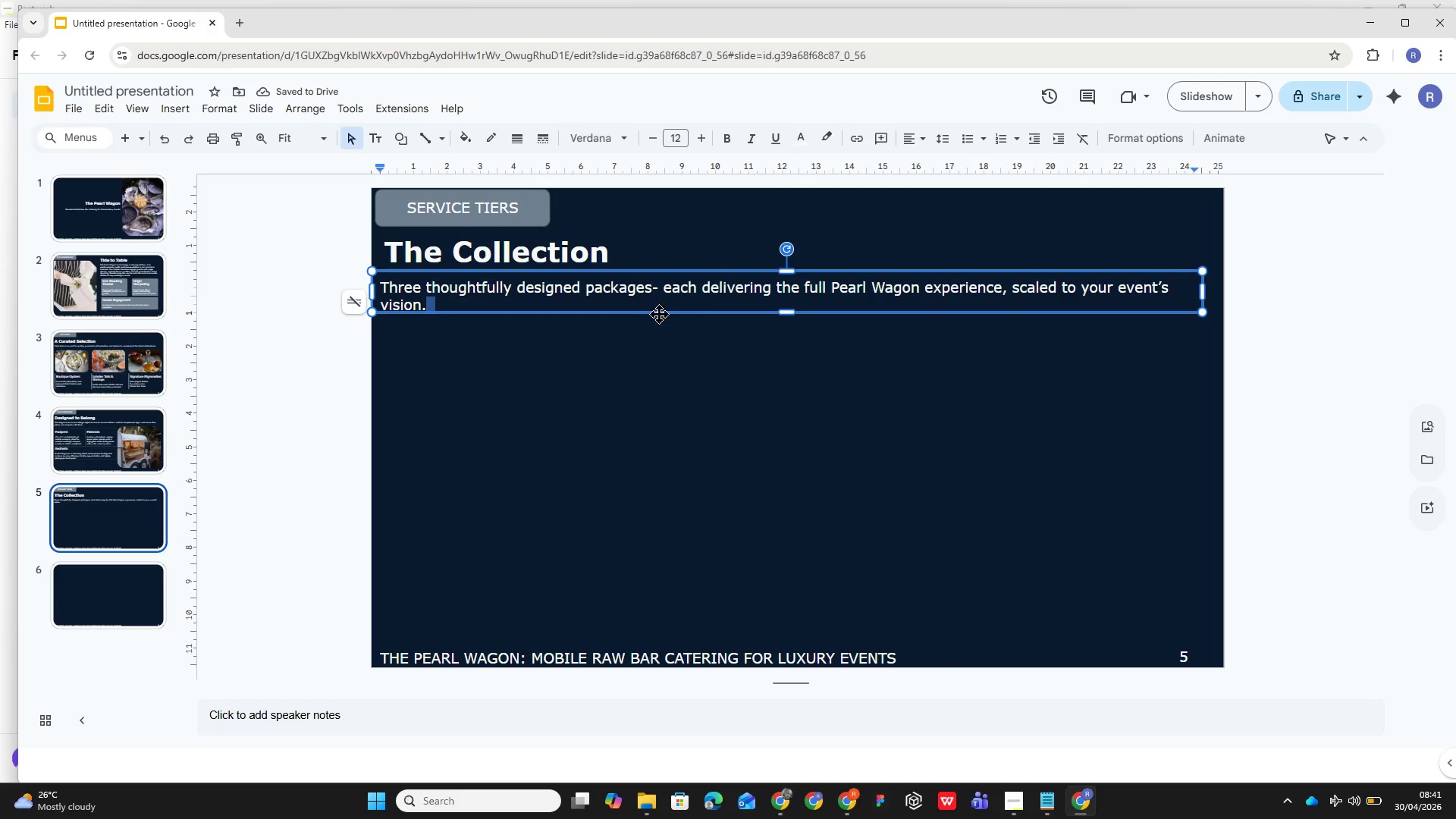 
left_click([570, 250])
 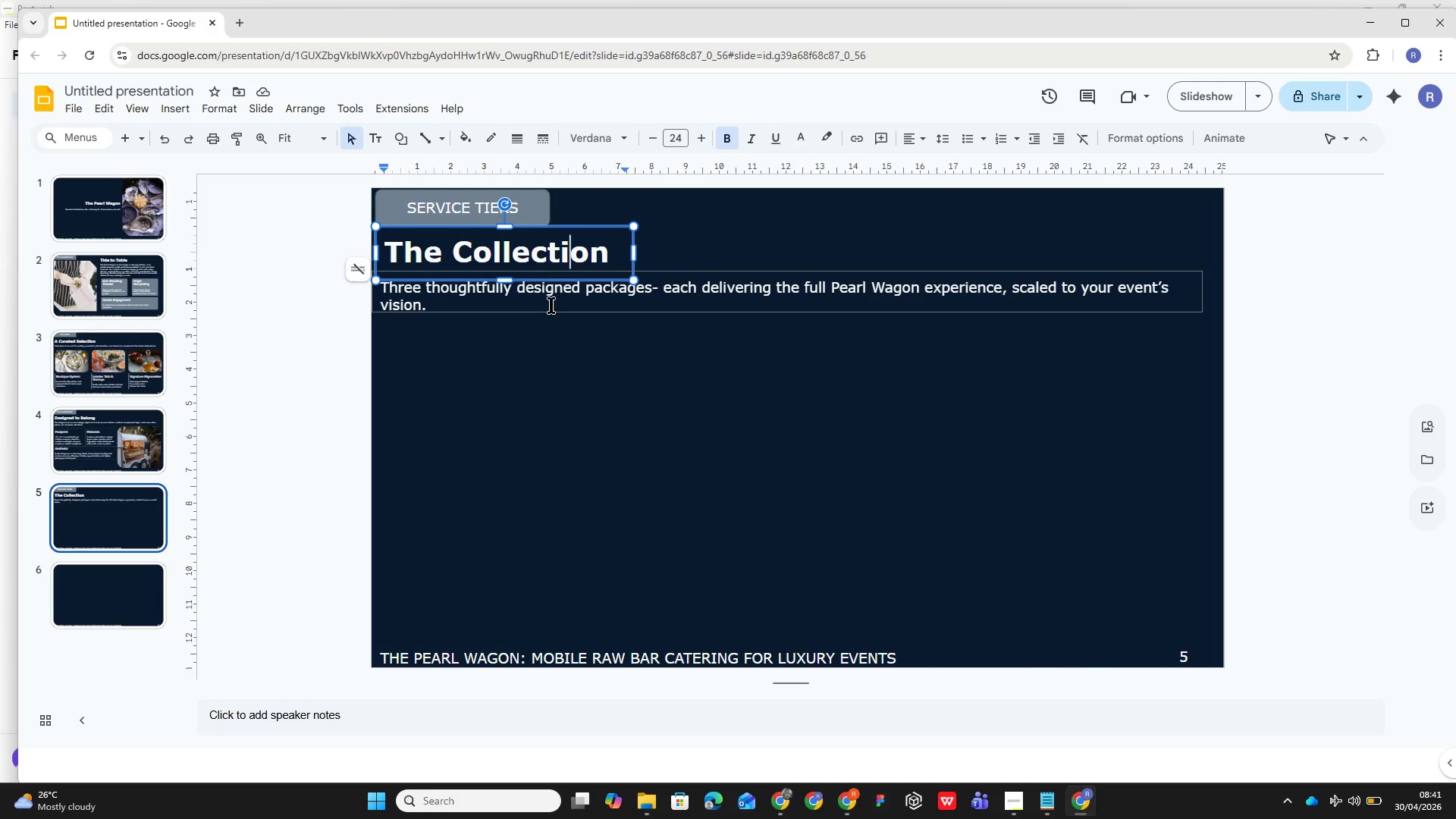 
left_click([702, 378])
 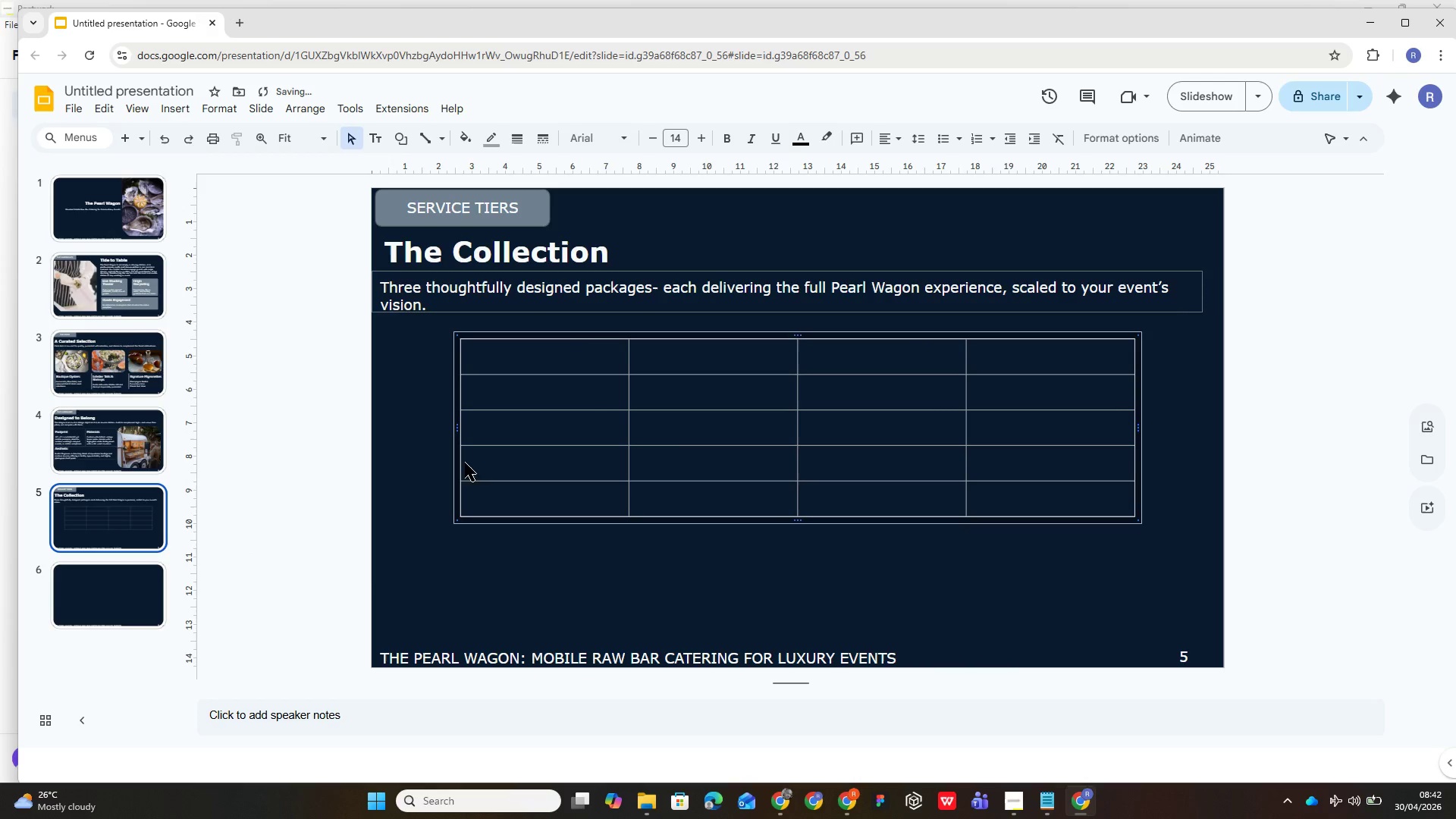 
wait(90.27)
 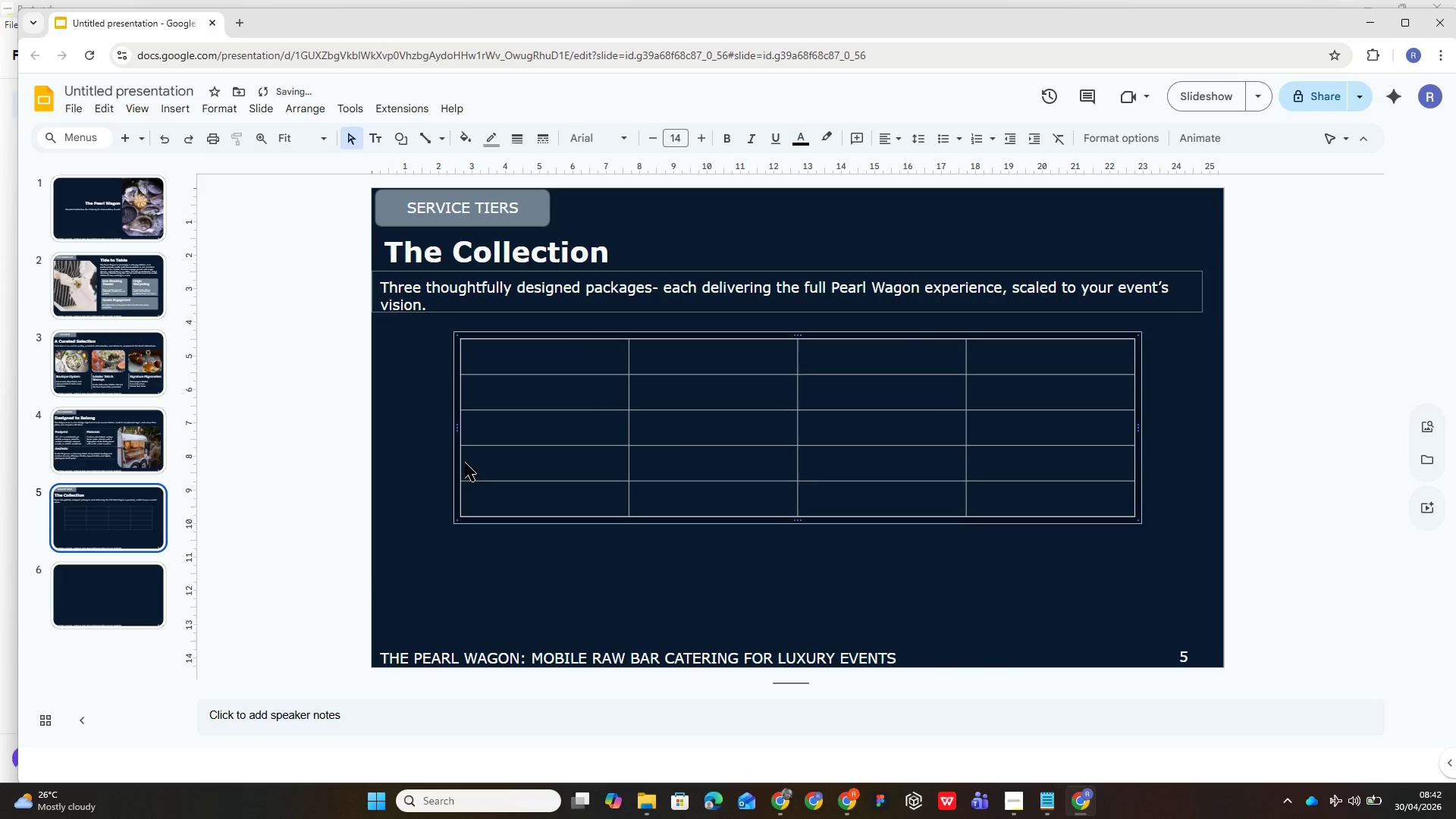 
left_click_drag(start_coordinate=[617, 334], to_coordinate=[534, 320])
 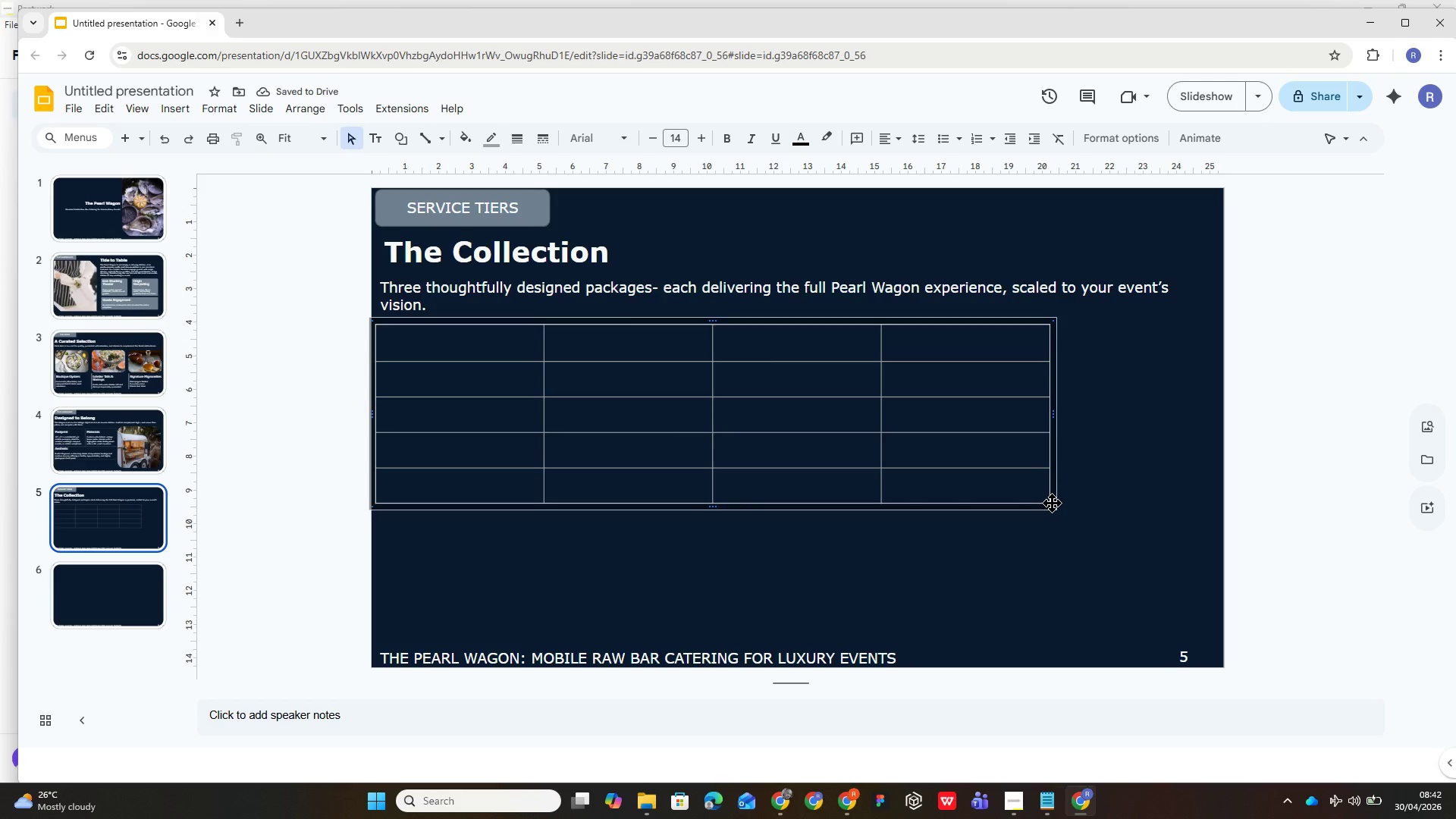 
left_click_drag(start_coordinate=[1054, 507], to_coordinate=[1222, 597])
 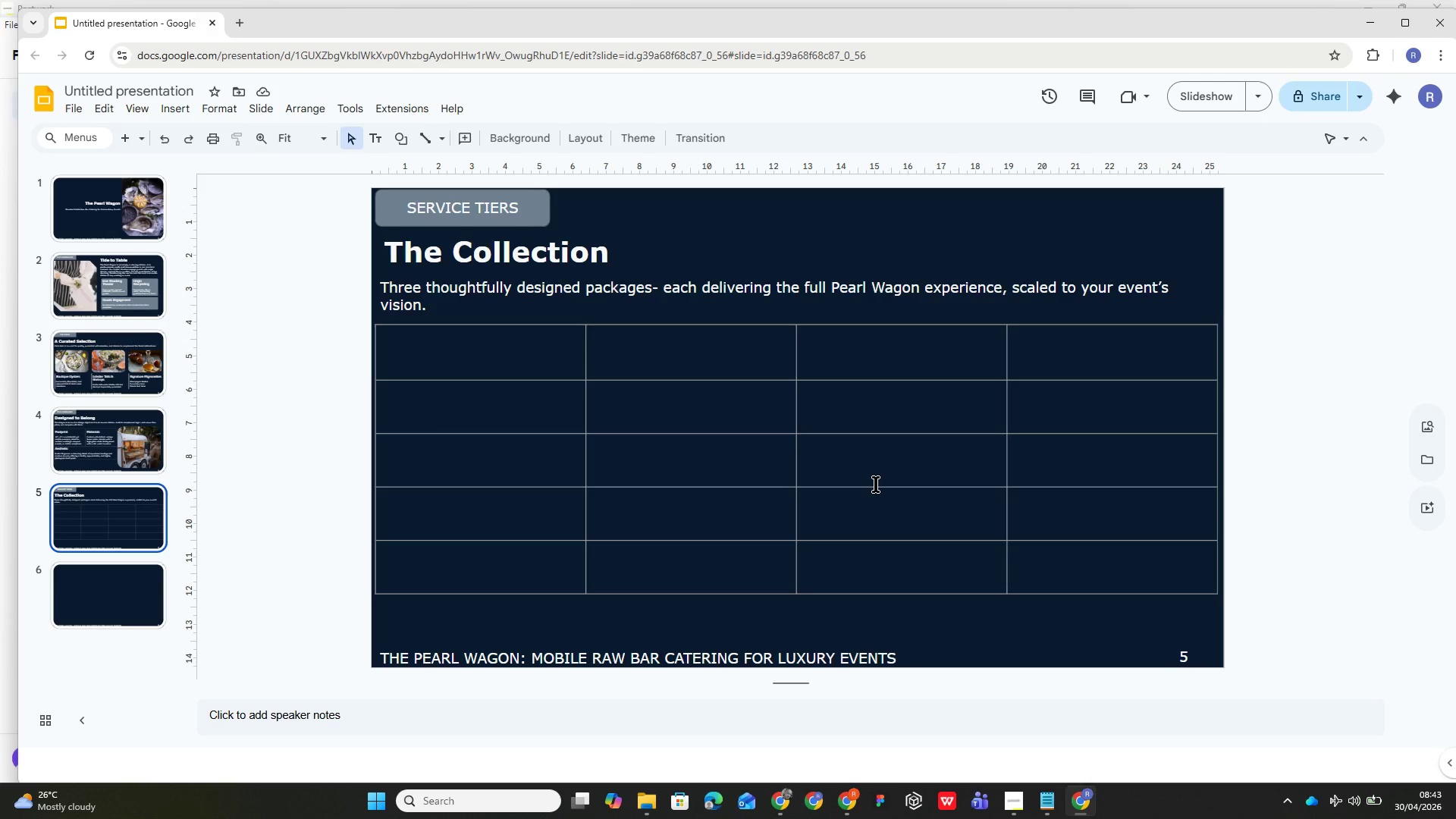 
wait(16.25)
 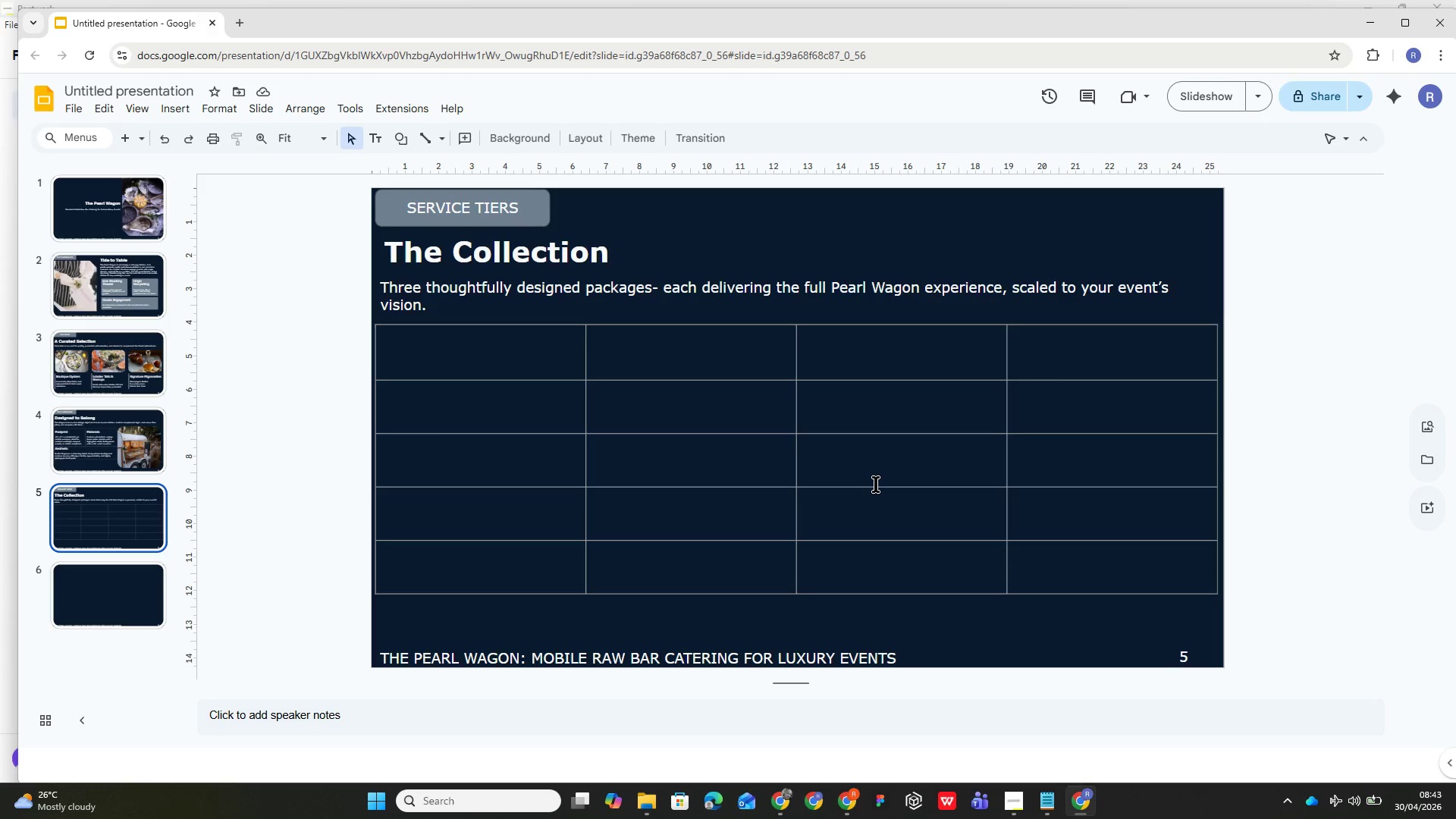 
double_click([604, 353])
 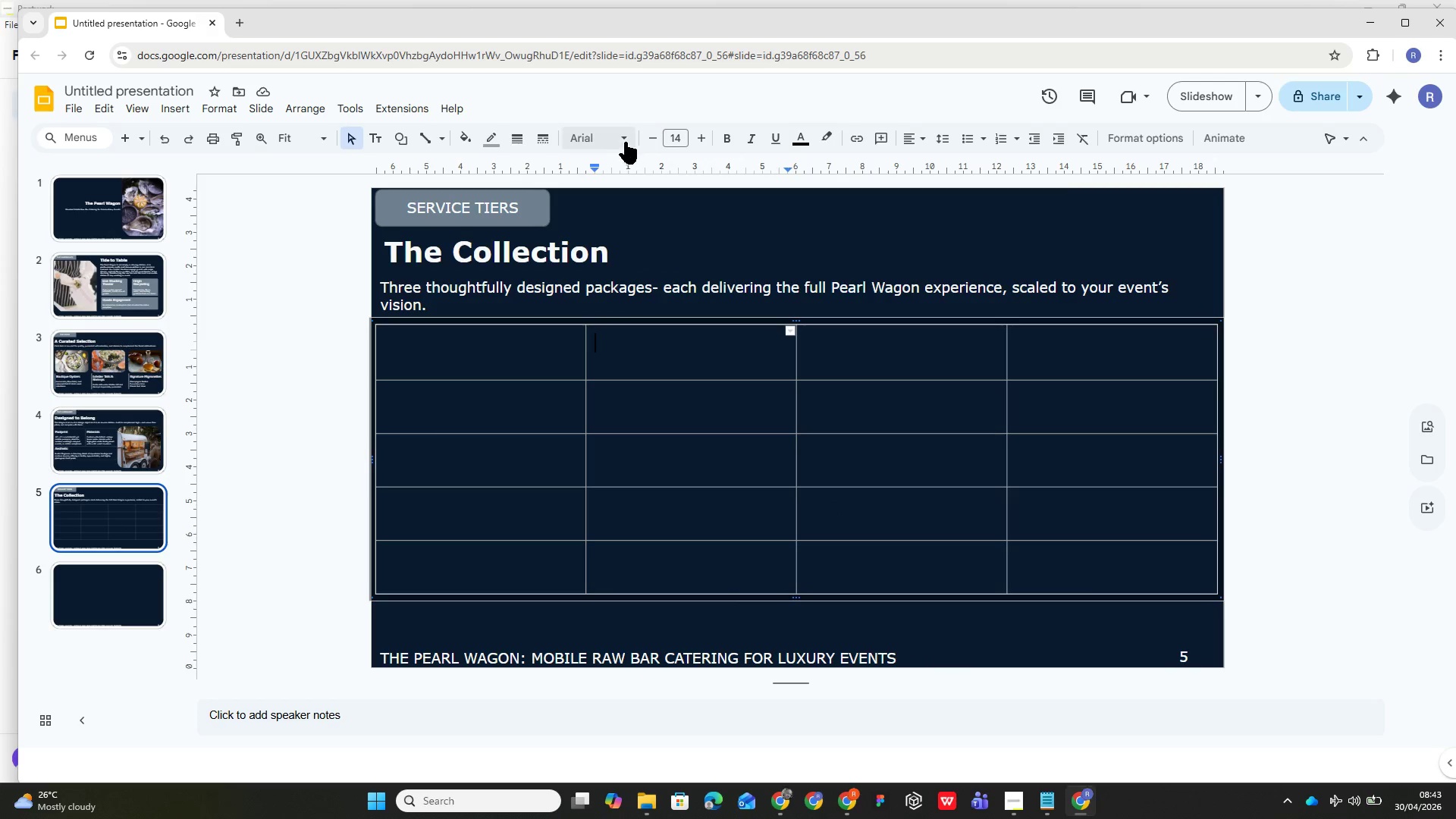 
left_click([623, 140])
 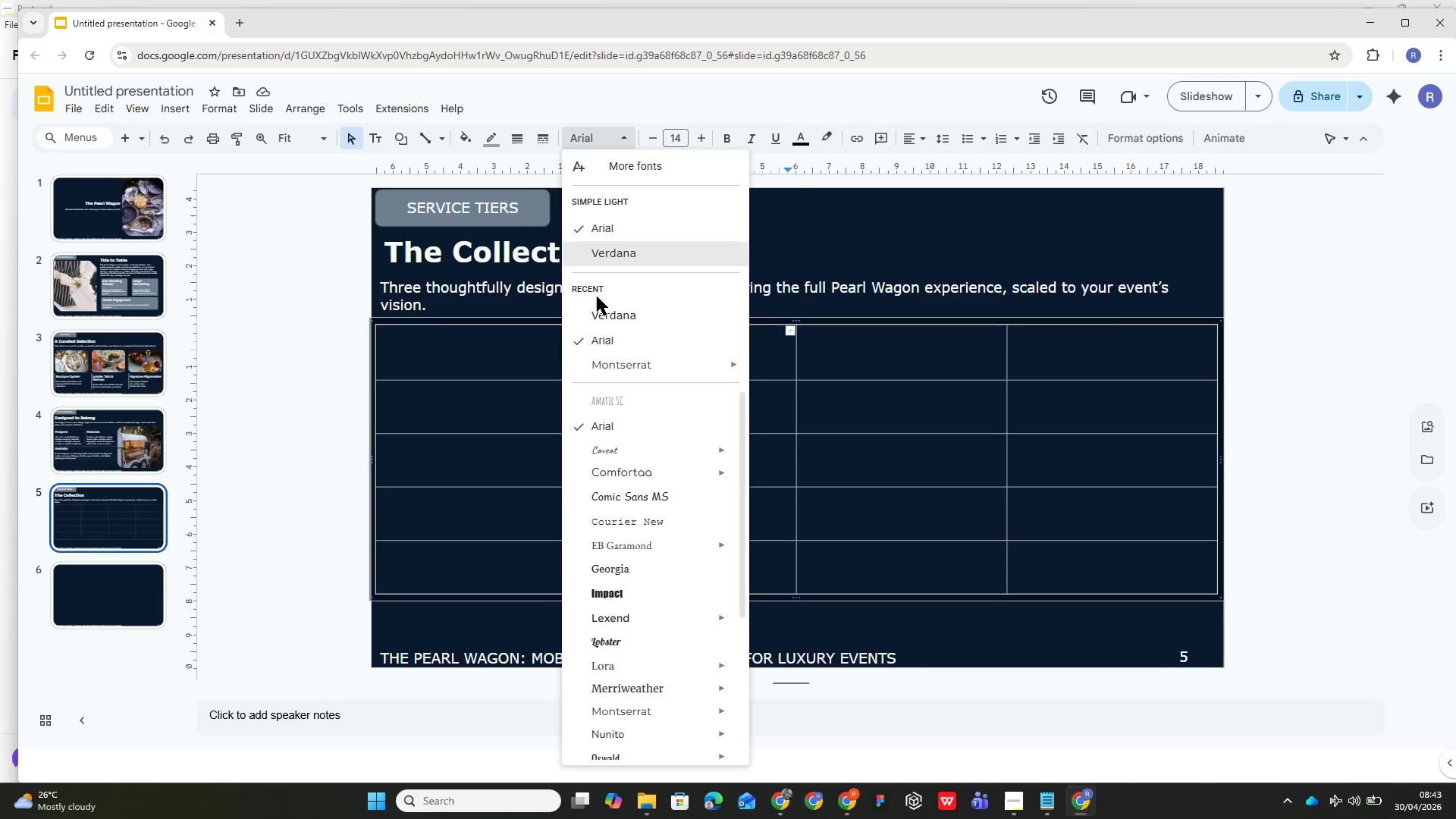 
wait(5.88)
 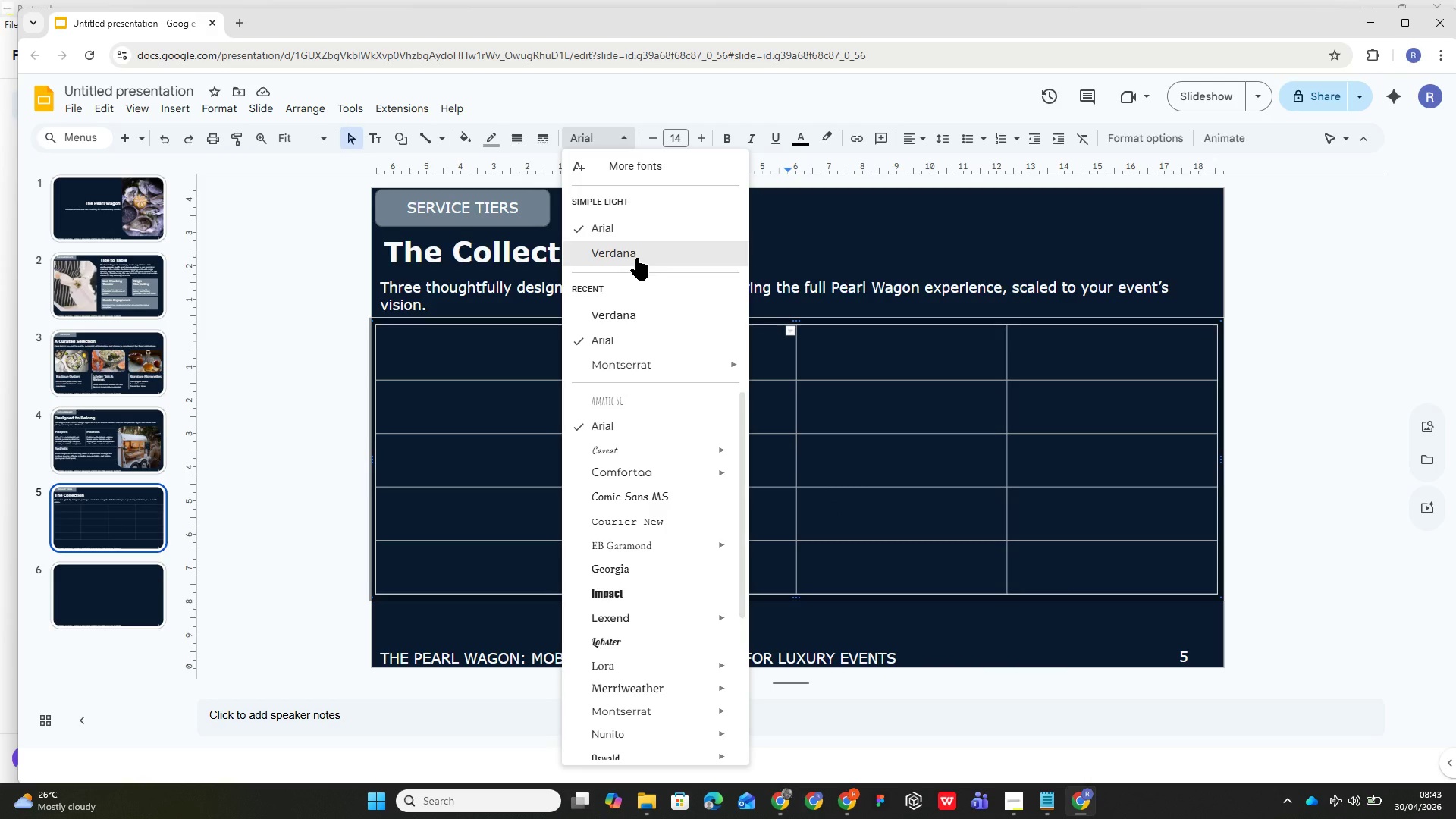 
left_click([501, 399])
 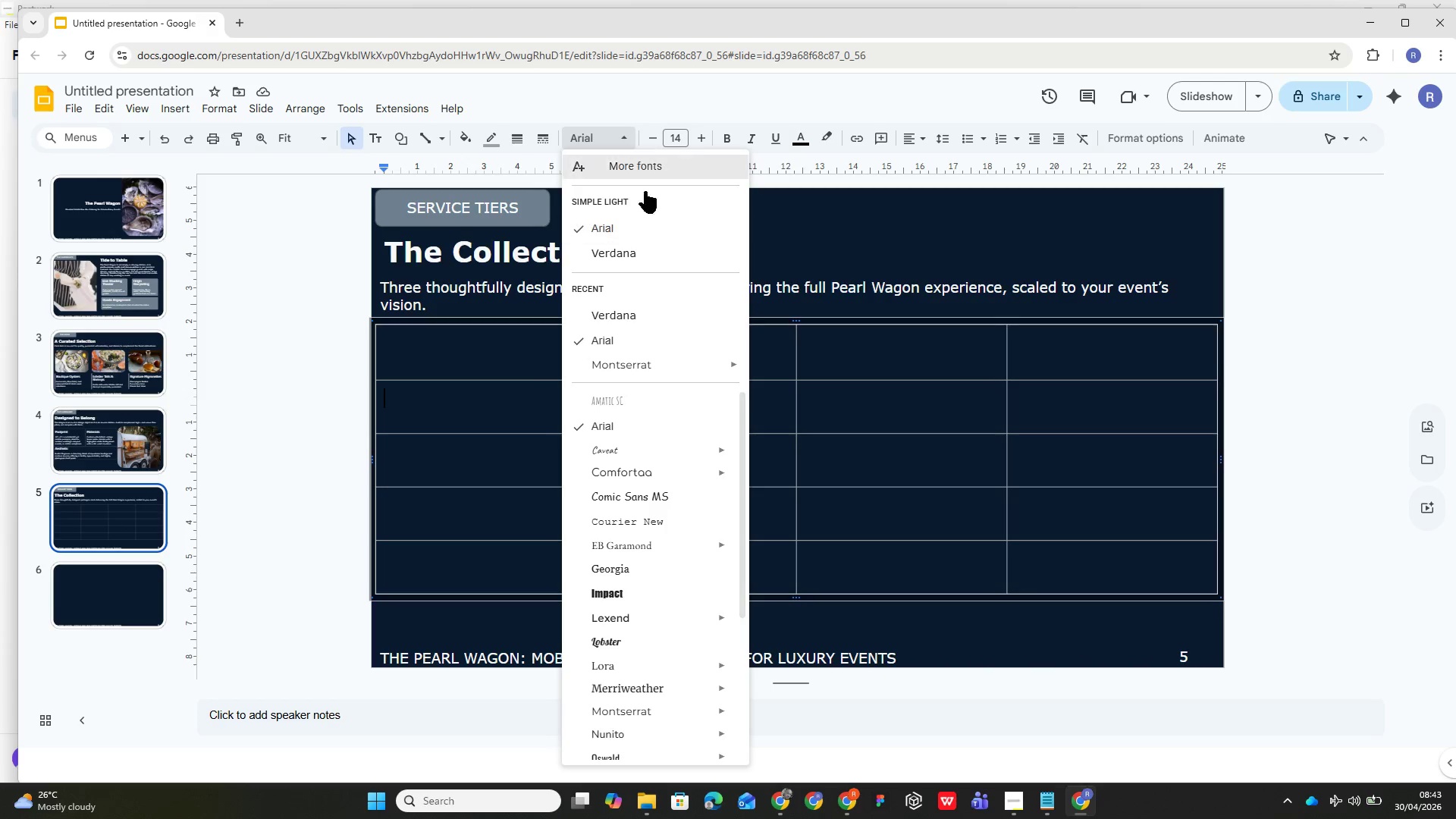 
left_click([657, 253])
 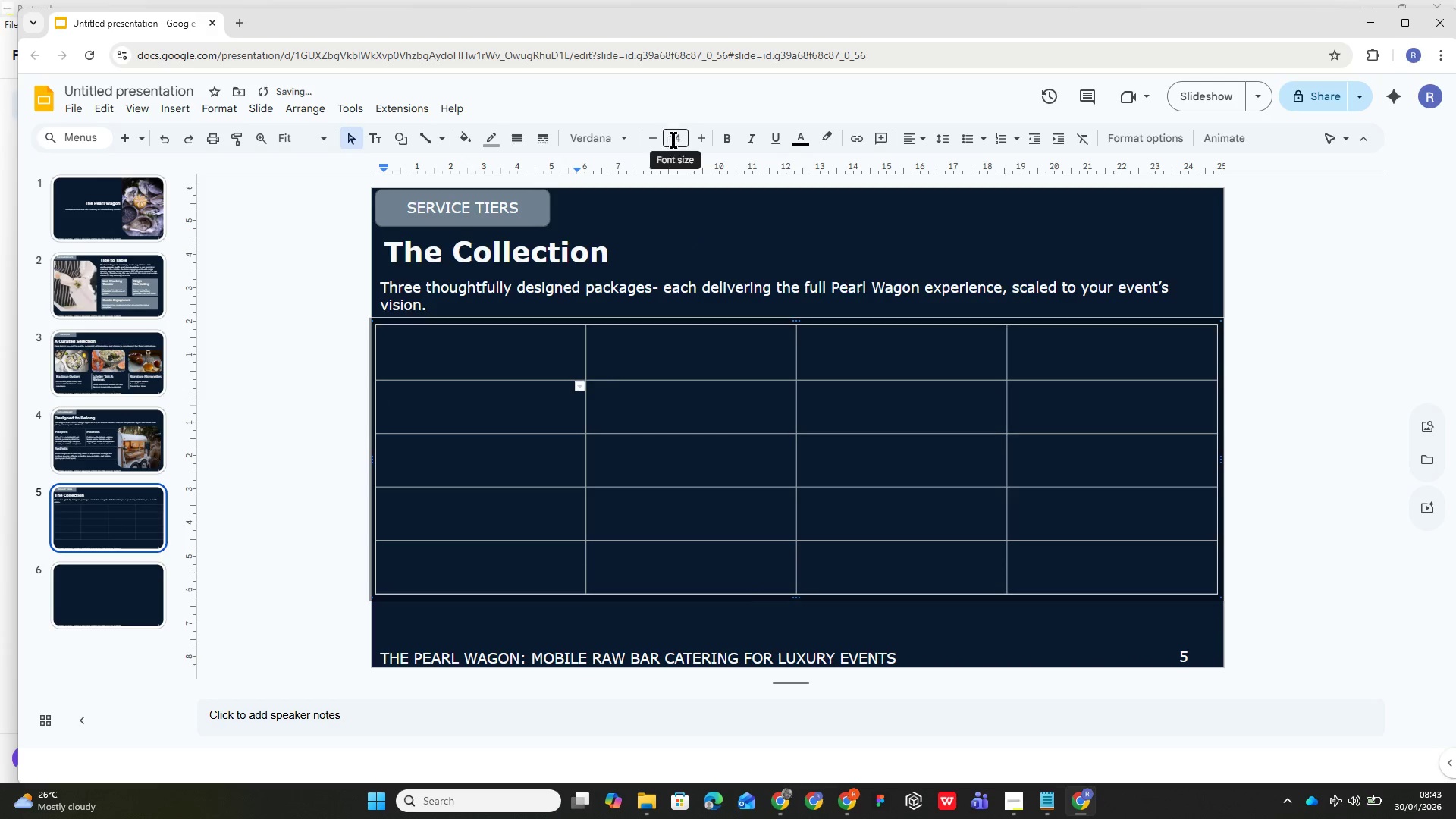 
left_click([675, 143])
 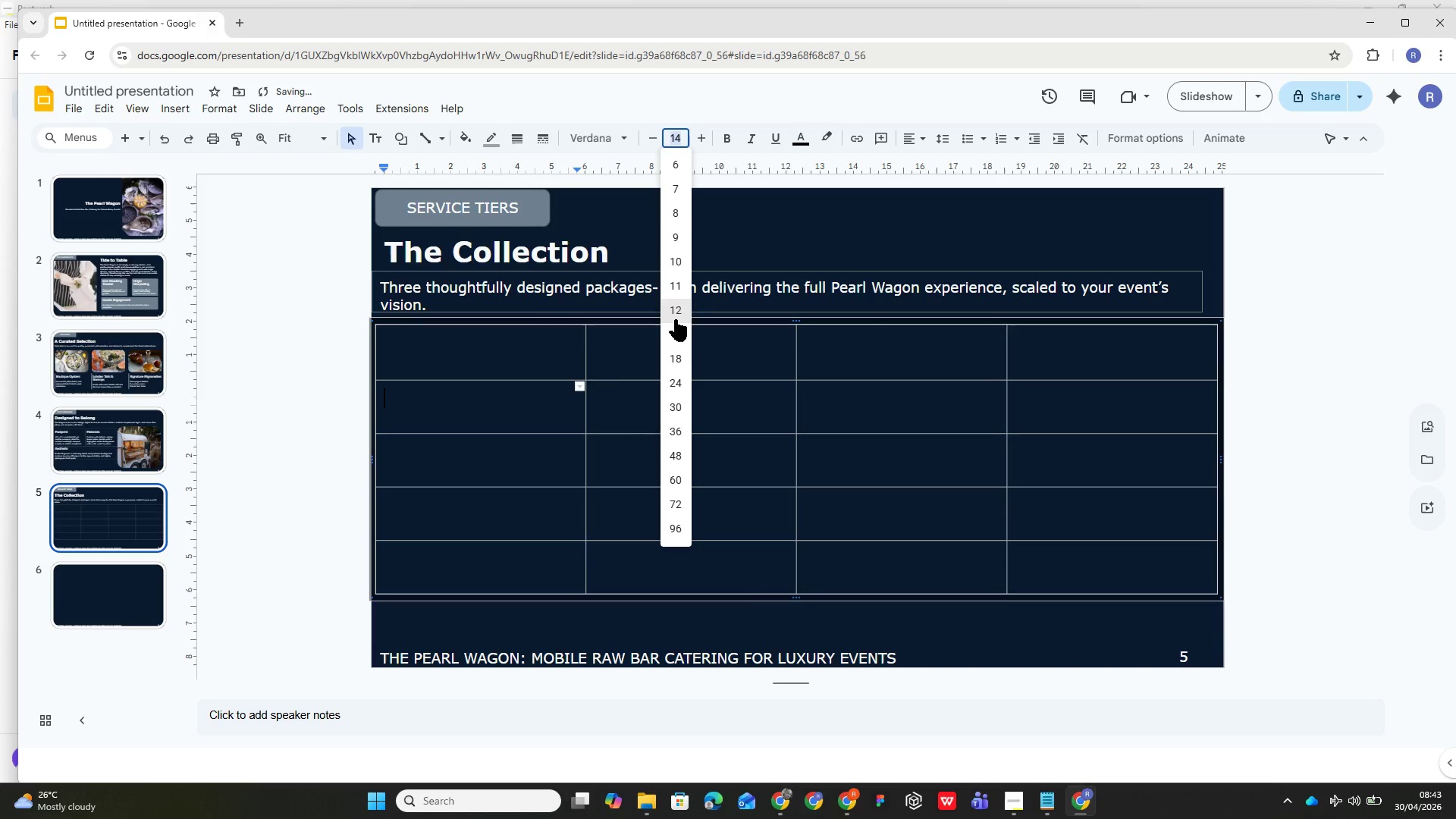 
left_click([673, 309])
 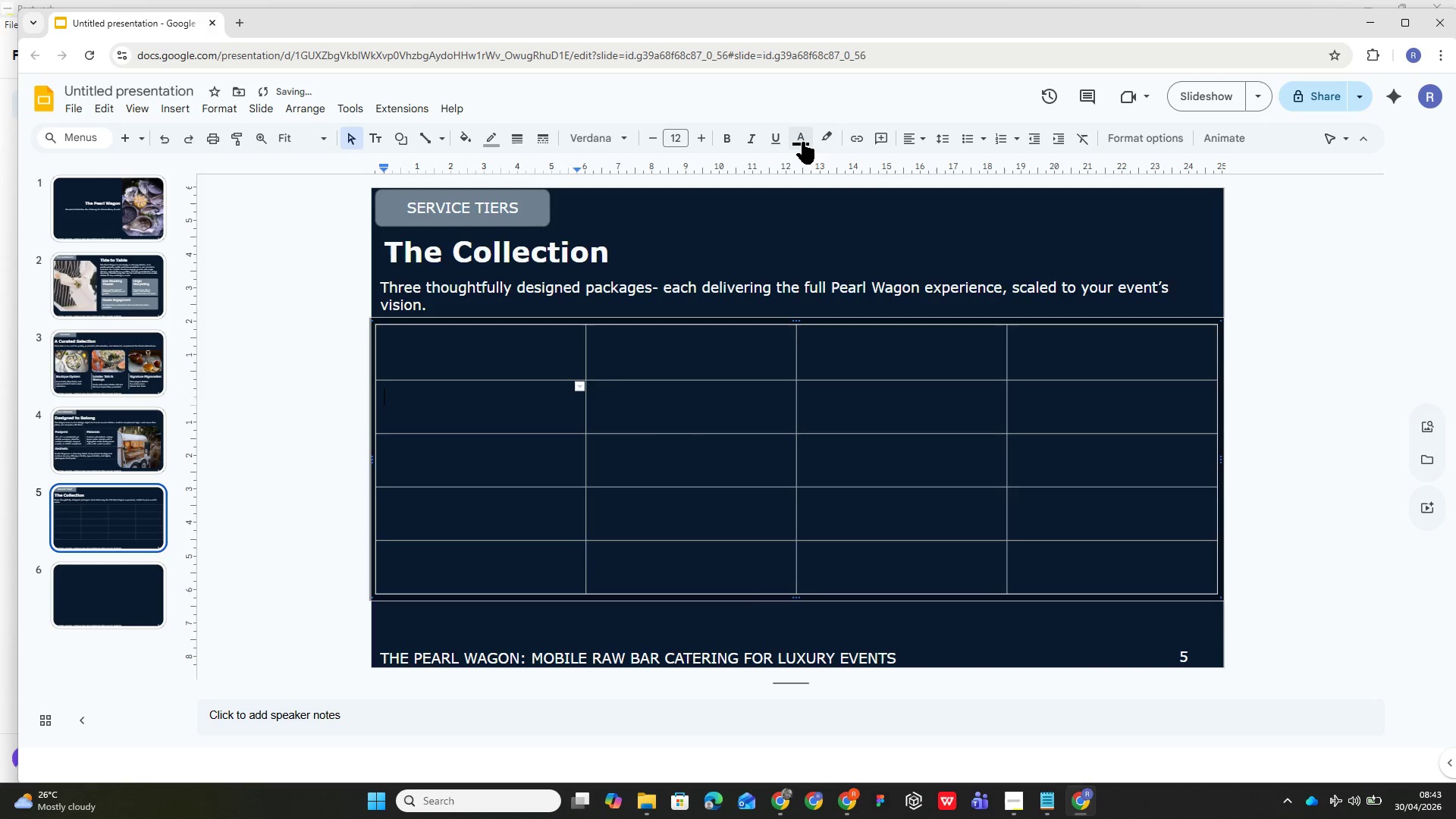 
left_click([803, 143])
 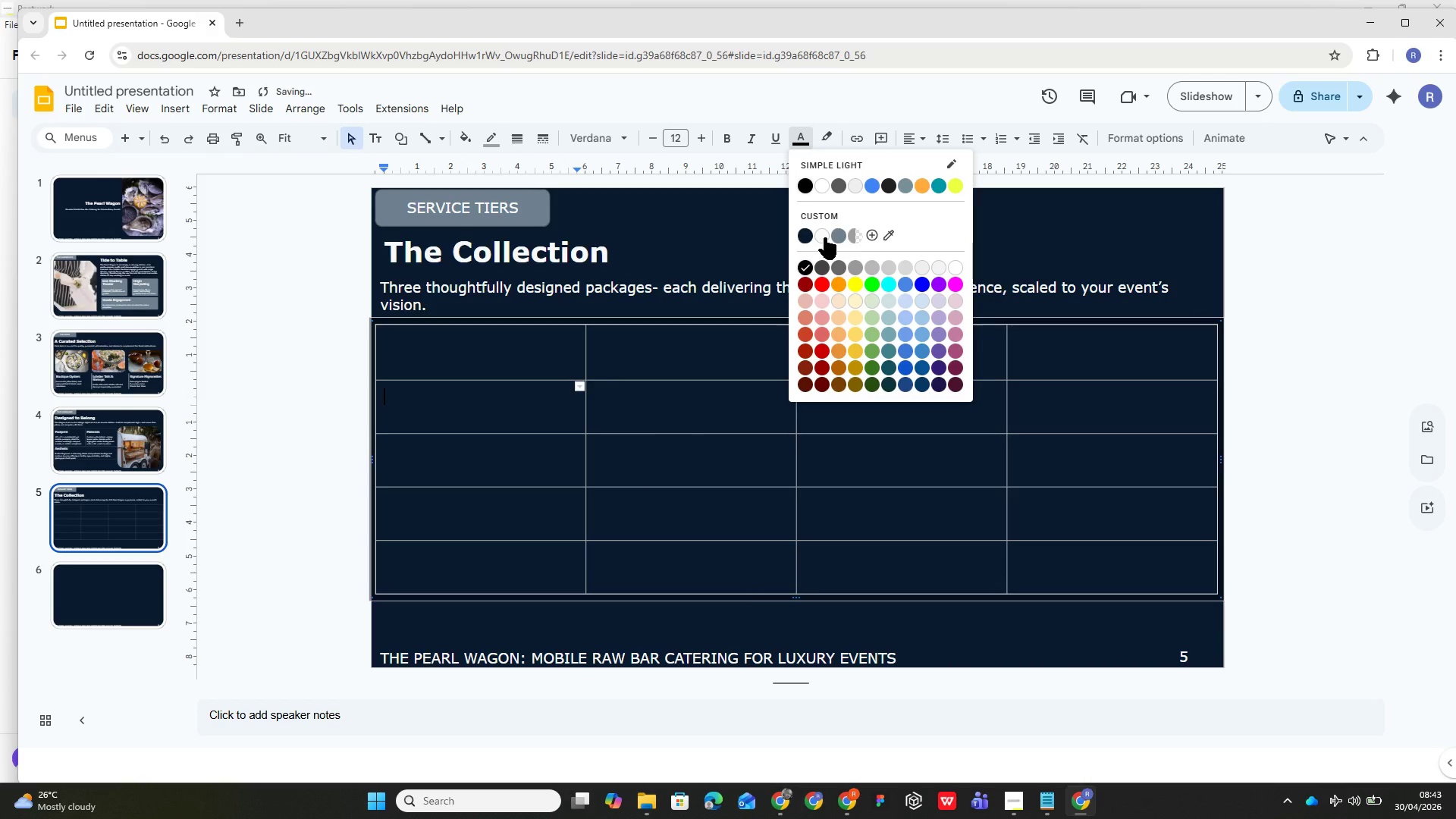 
left_click([824, 237])
 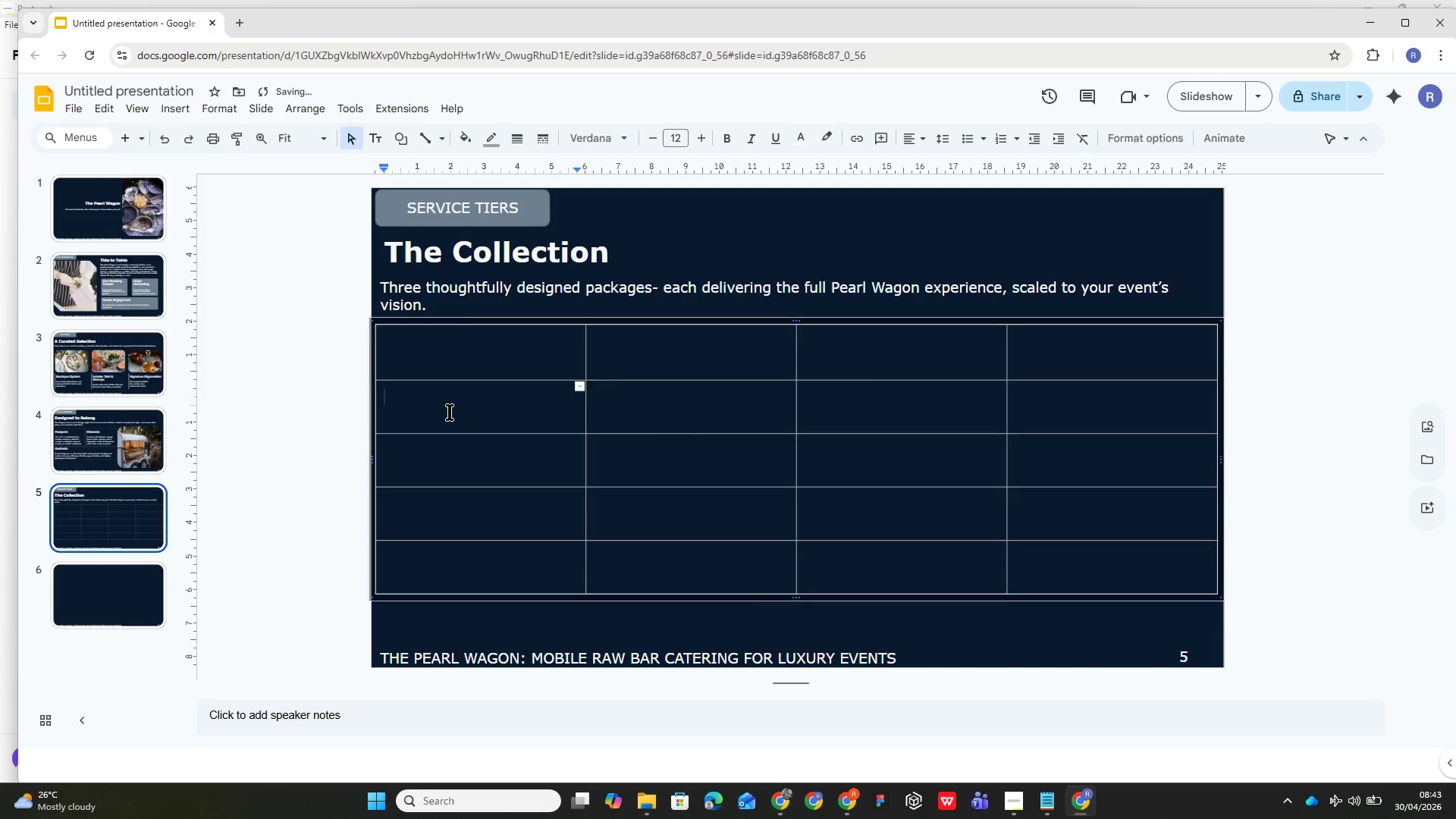 
left_click([450, 413])
 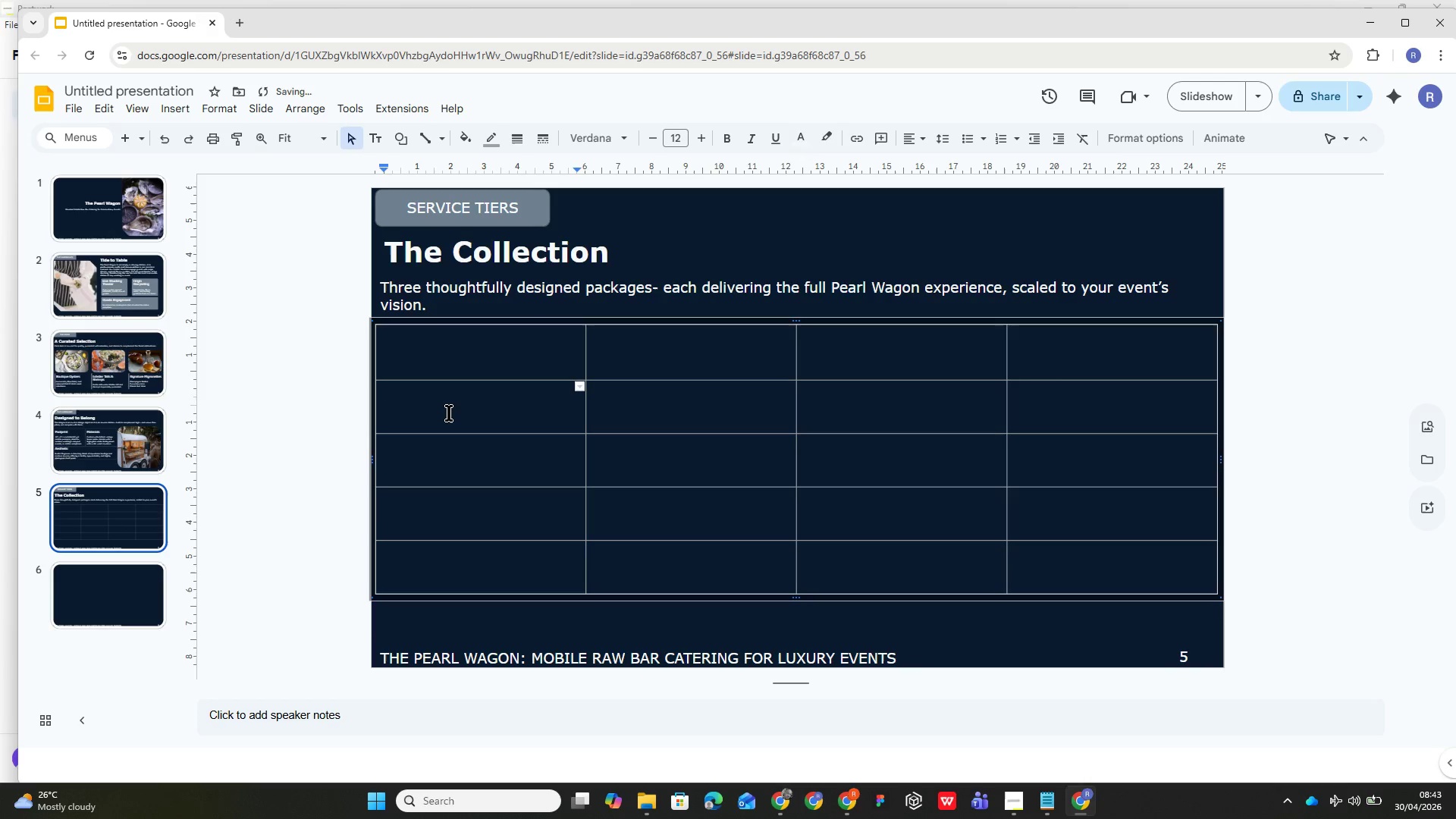 
type(Durt)
key(Backspace)
type(ation)
 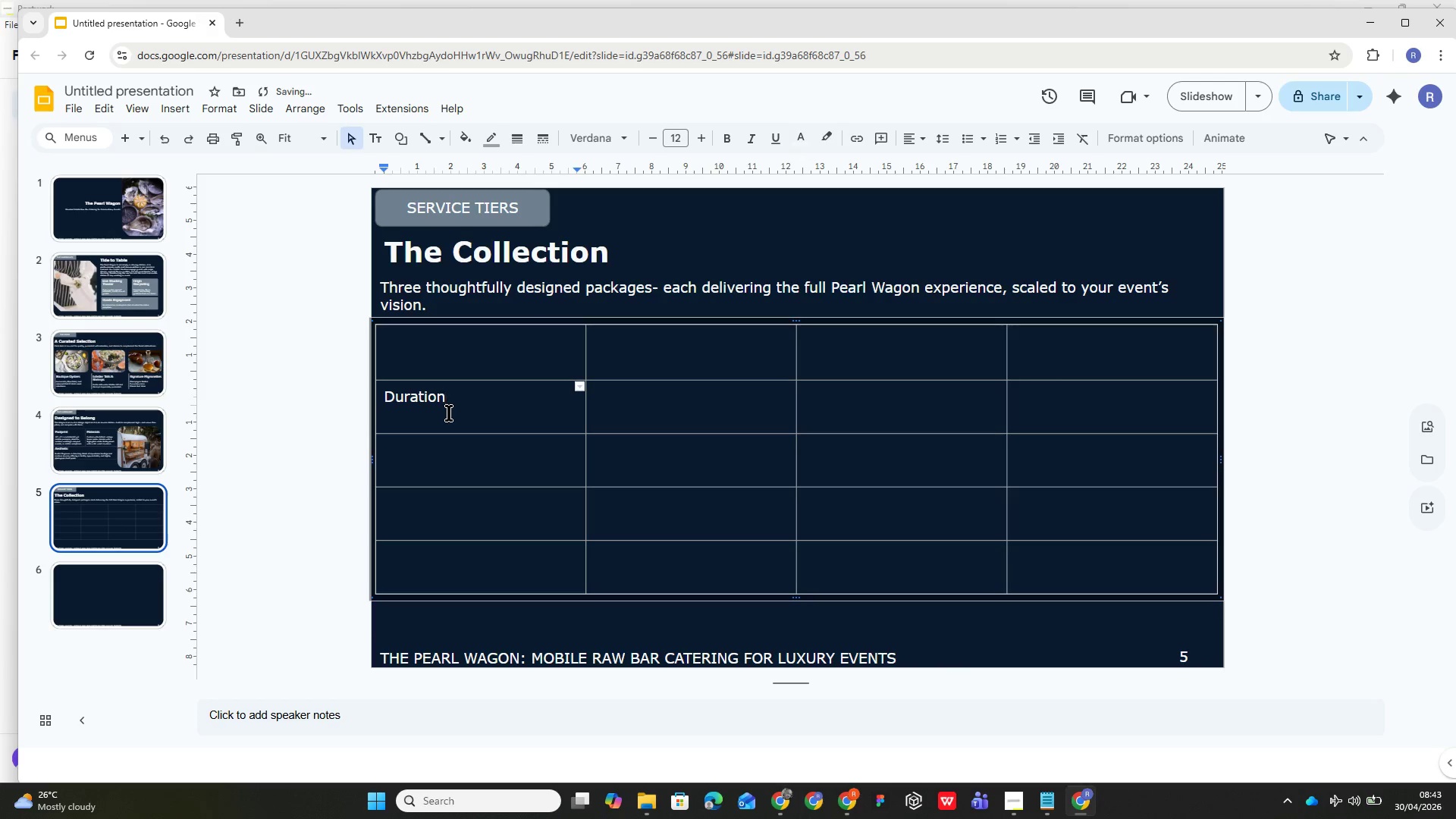 
key(ArrowDown)
 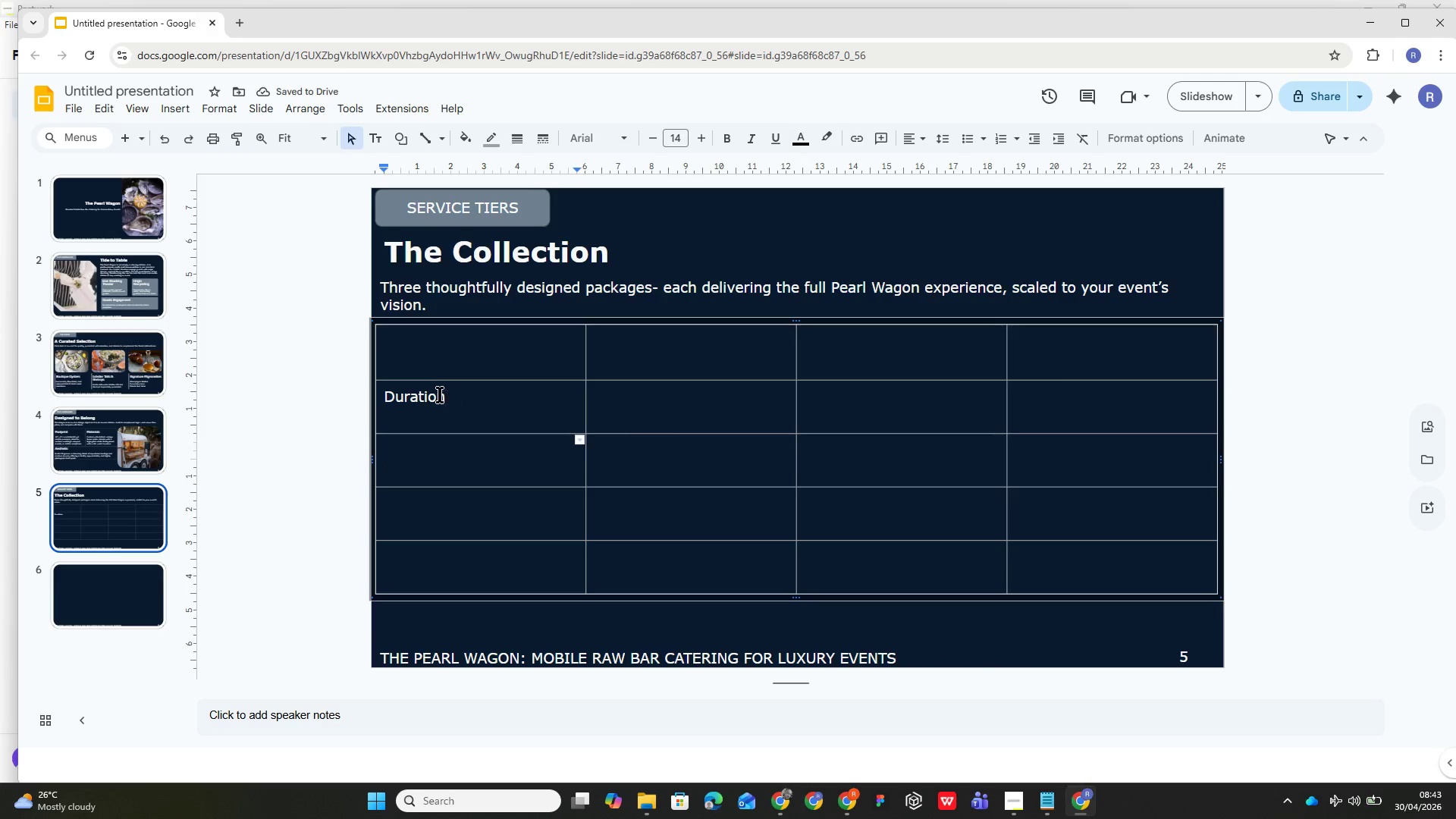 
wait(5.33)
 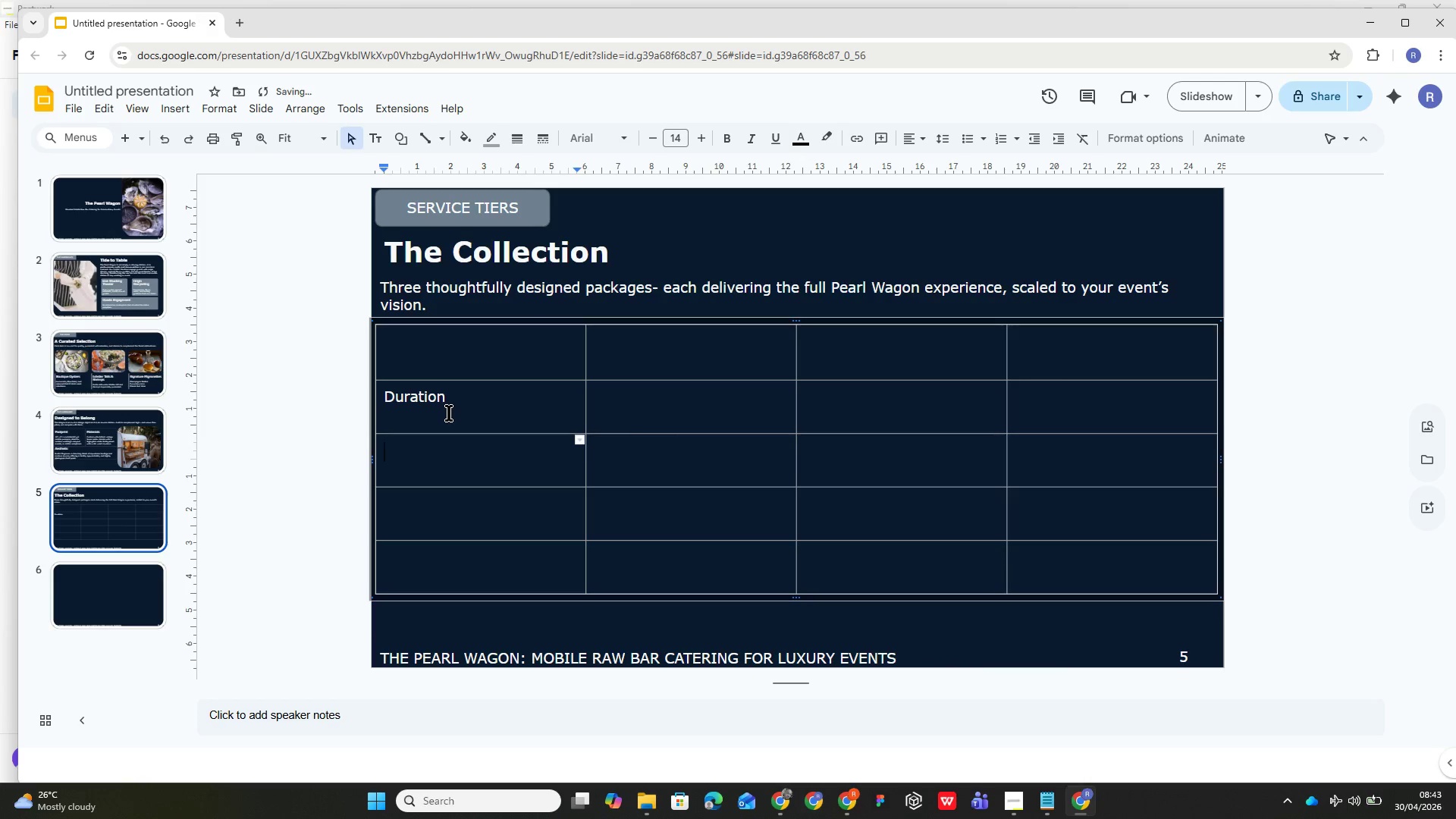 
left_click_drag(start_coordinate=[379, 394], to_coordinate=[1108, 564])
 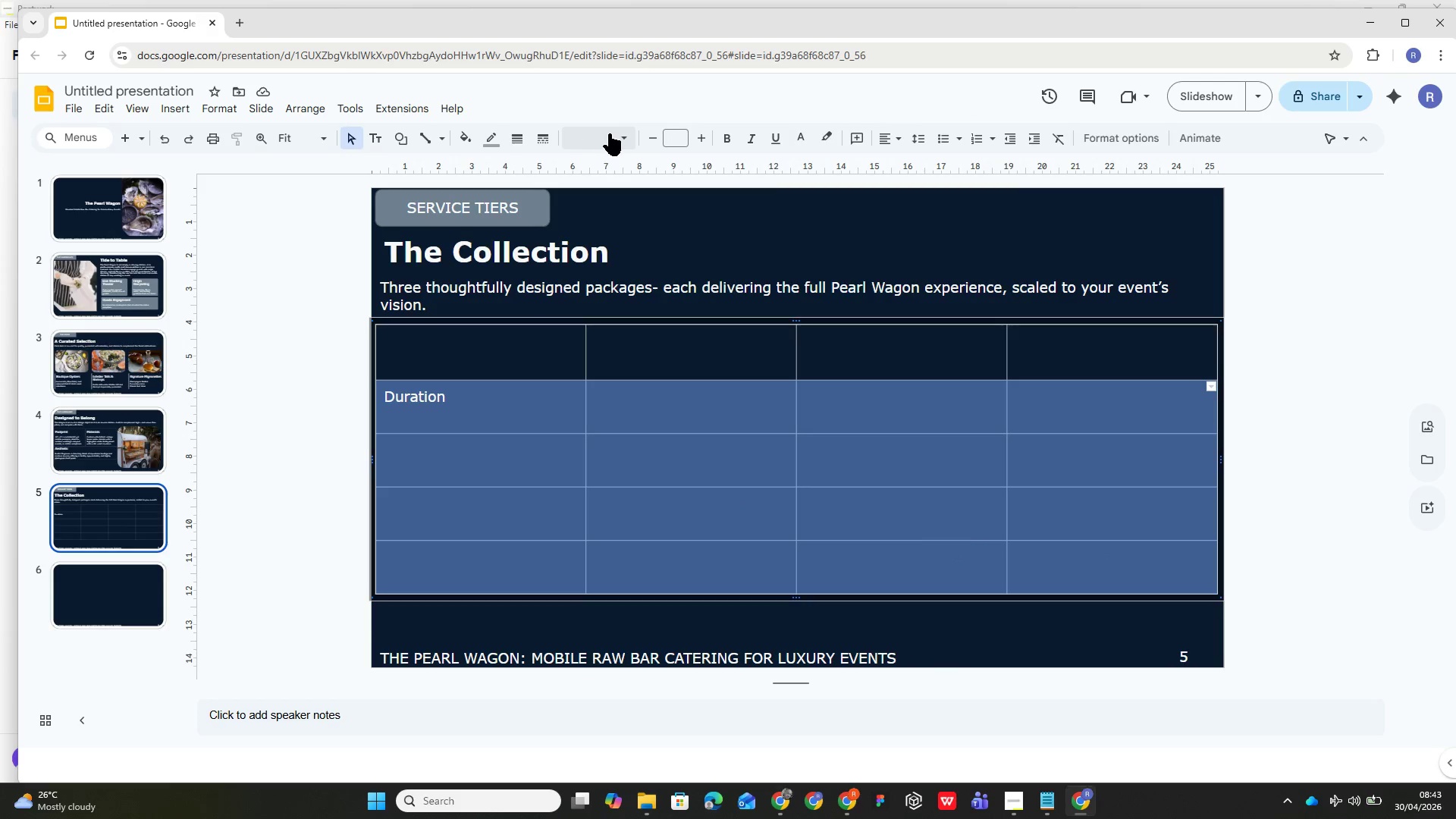 
left_click([609, 134])
 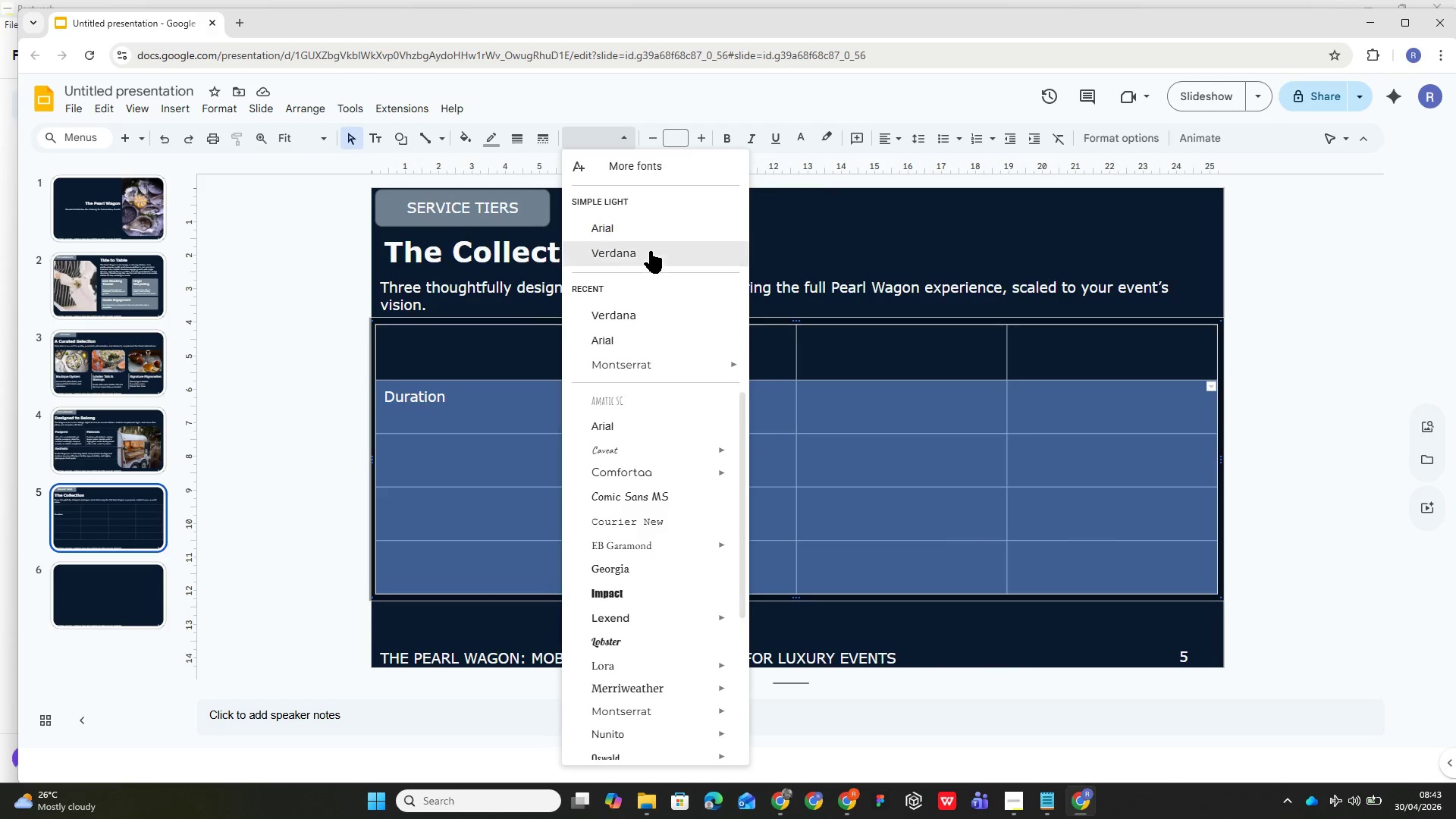 
left_click([650, 252])
 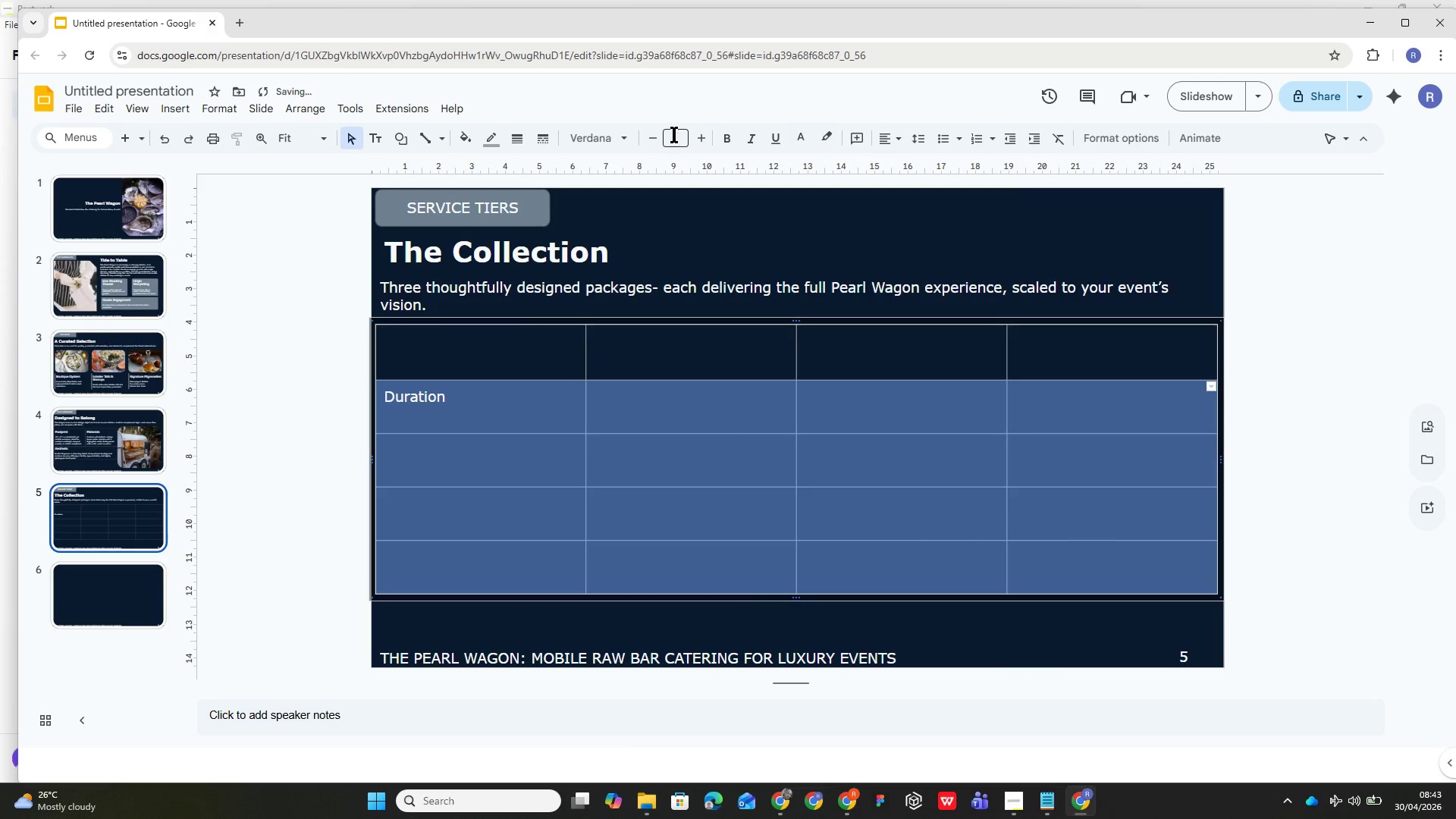 
left_click([675, 136])
 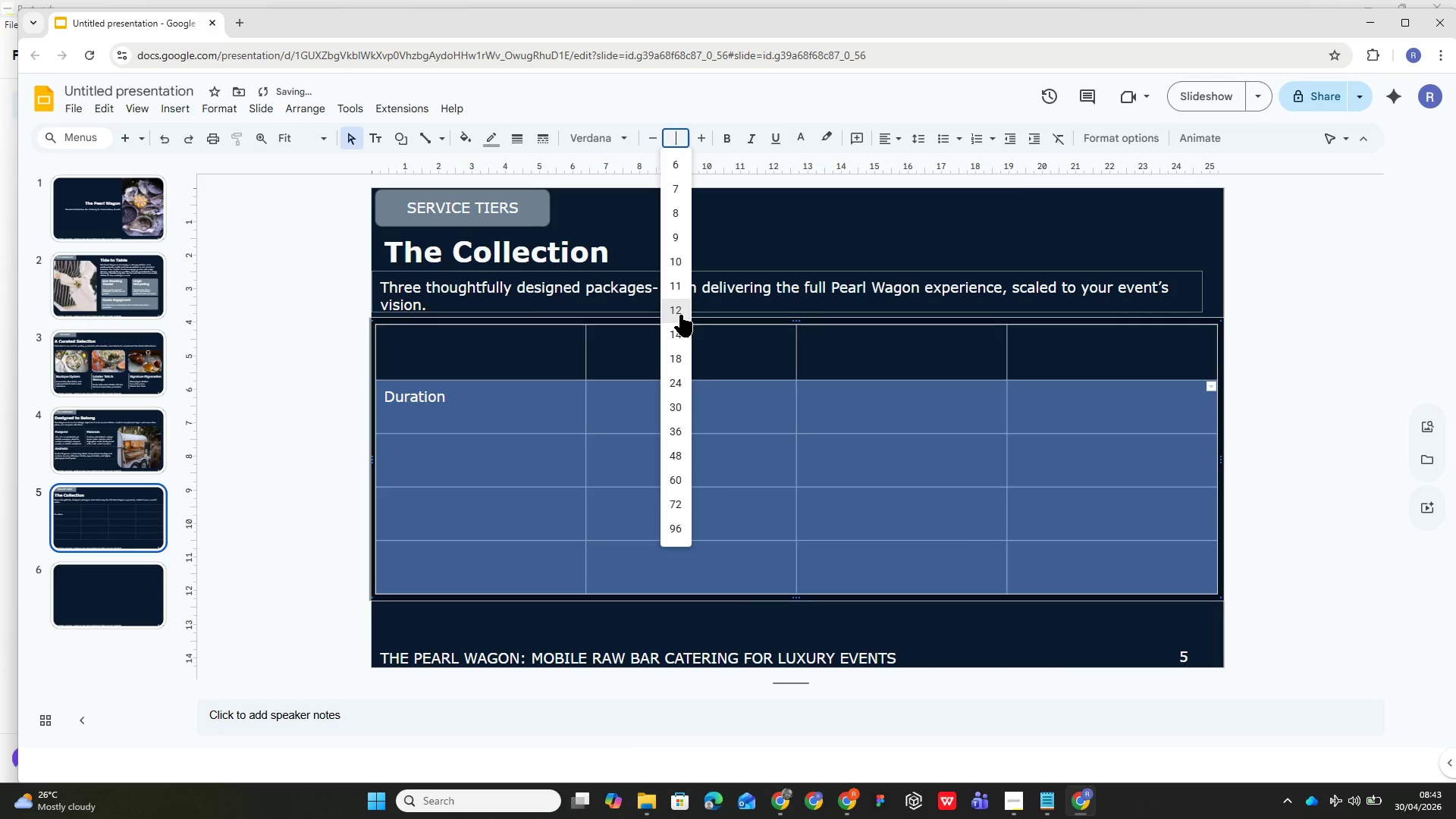 
left_click([679, 304])
 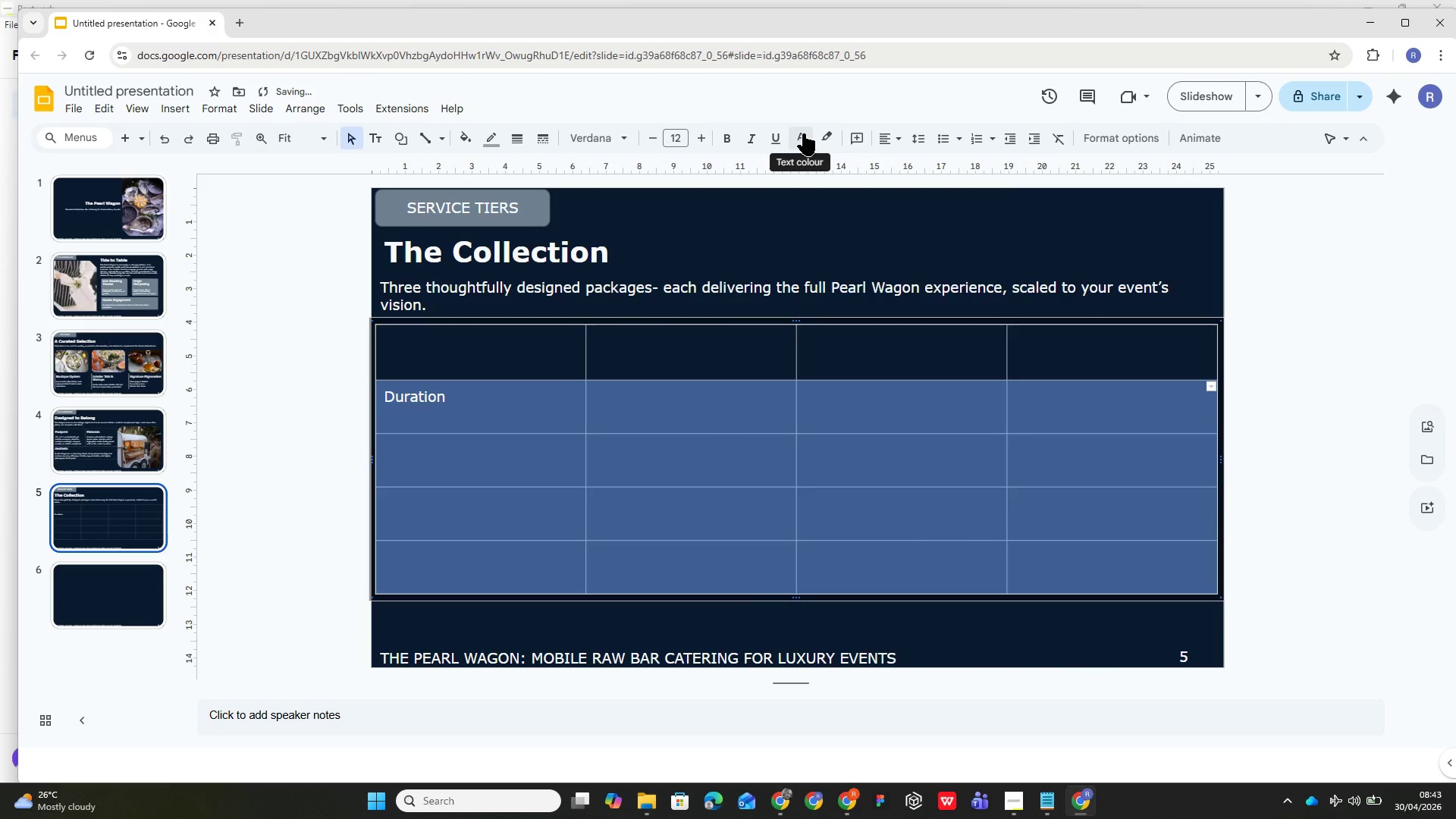 
left_click([803, 133])
 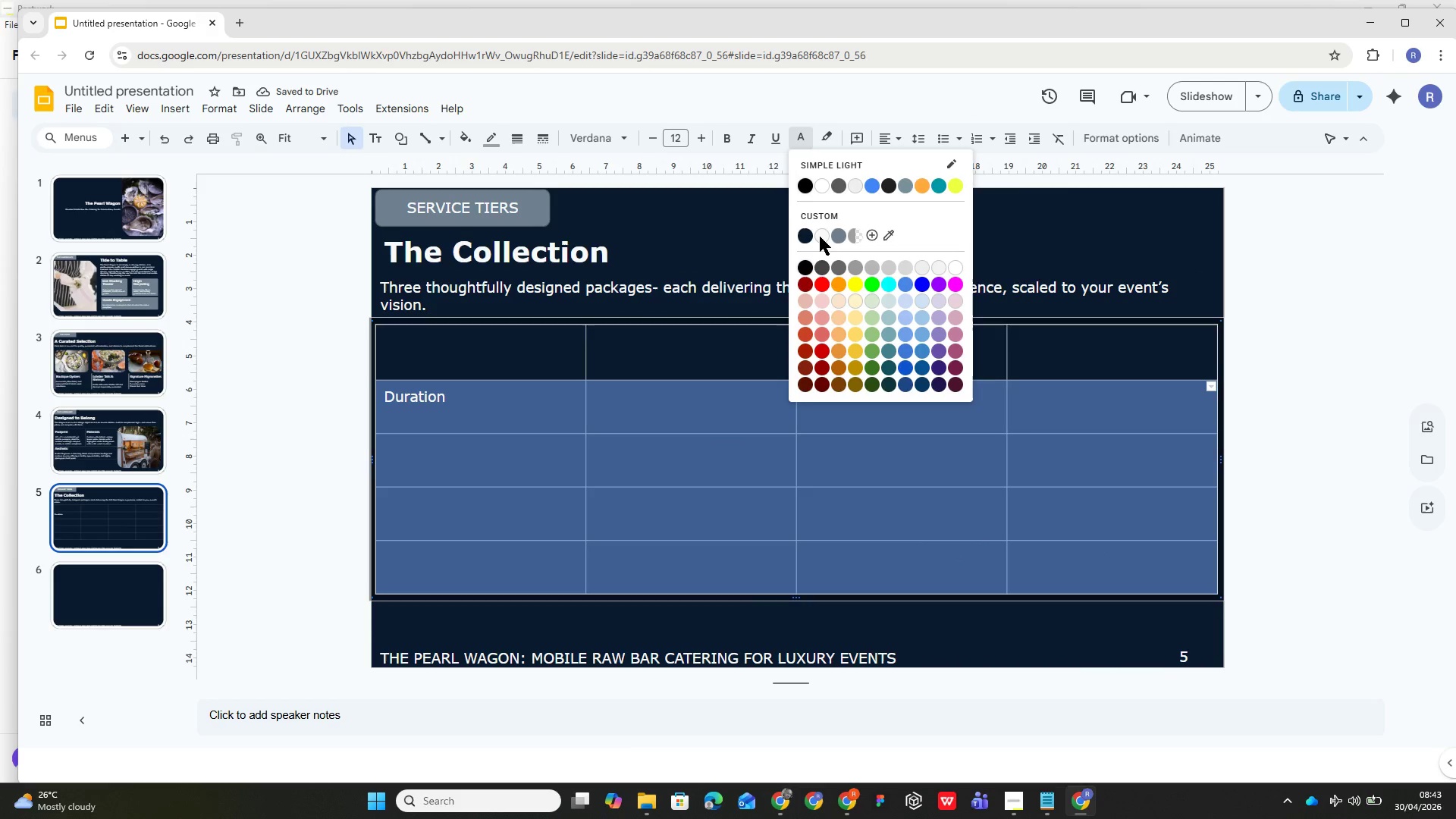 
left_click([820, 239])
 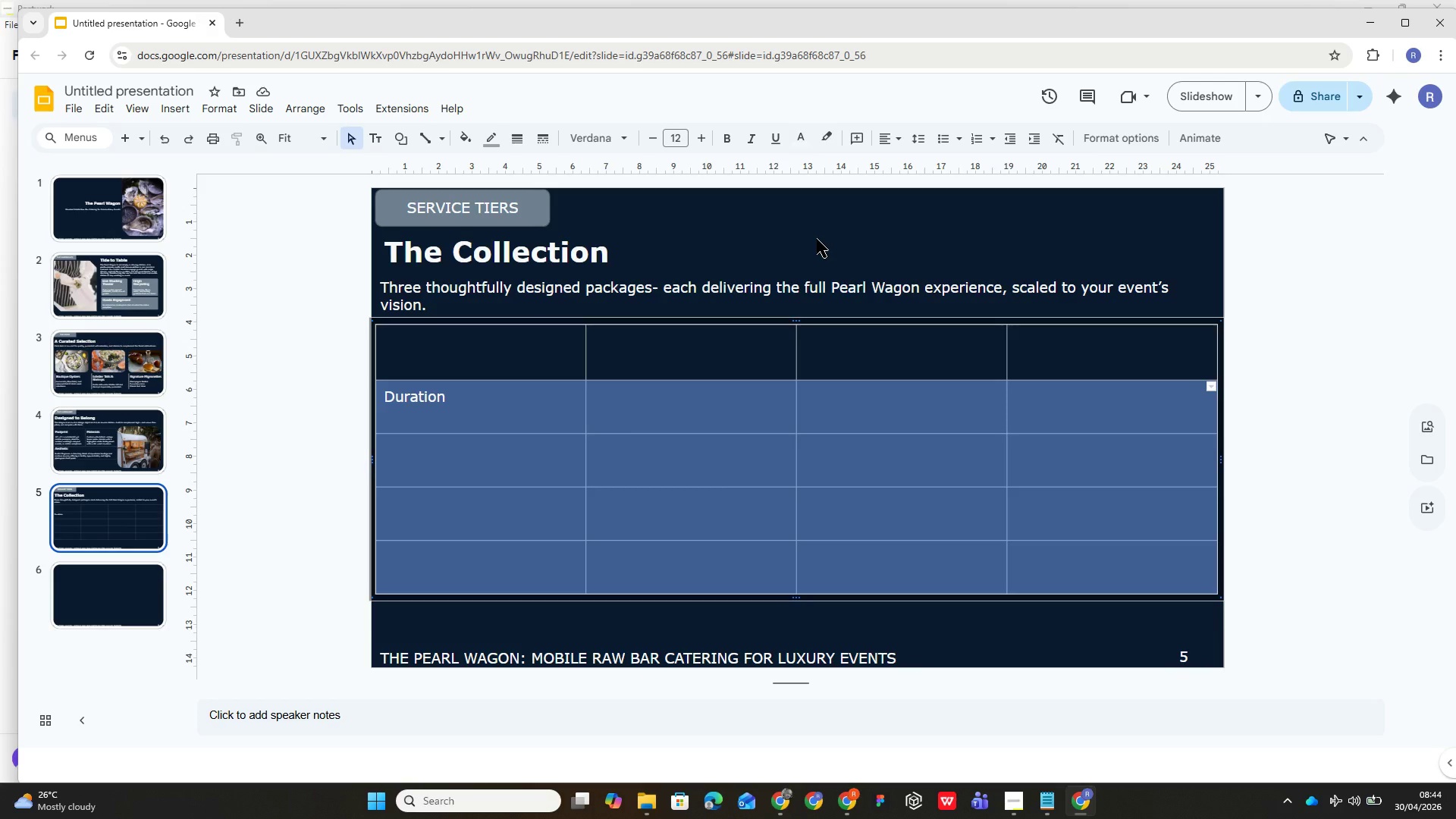 
wait(26.44)
 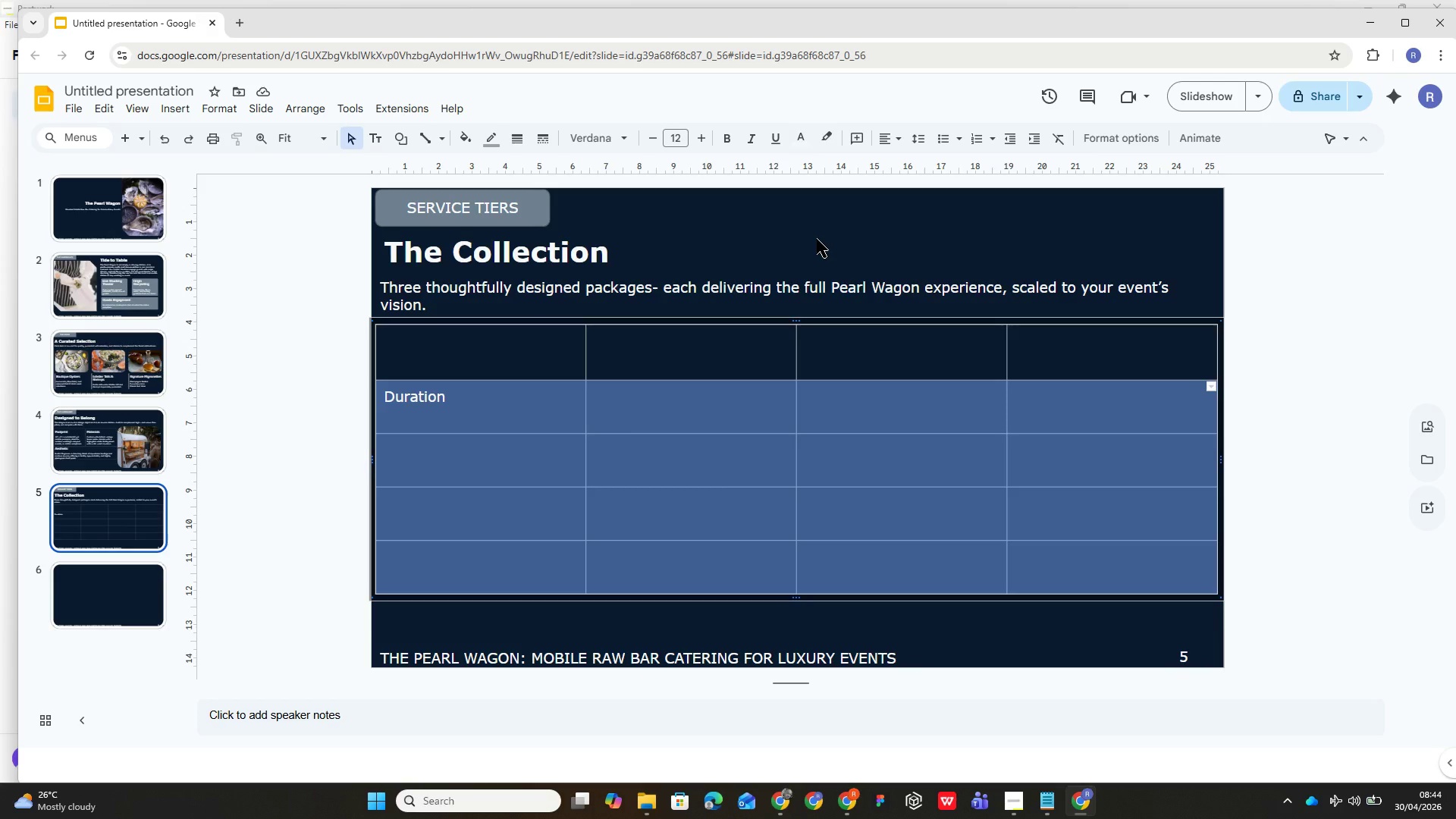 
left_click([482, 474])
 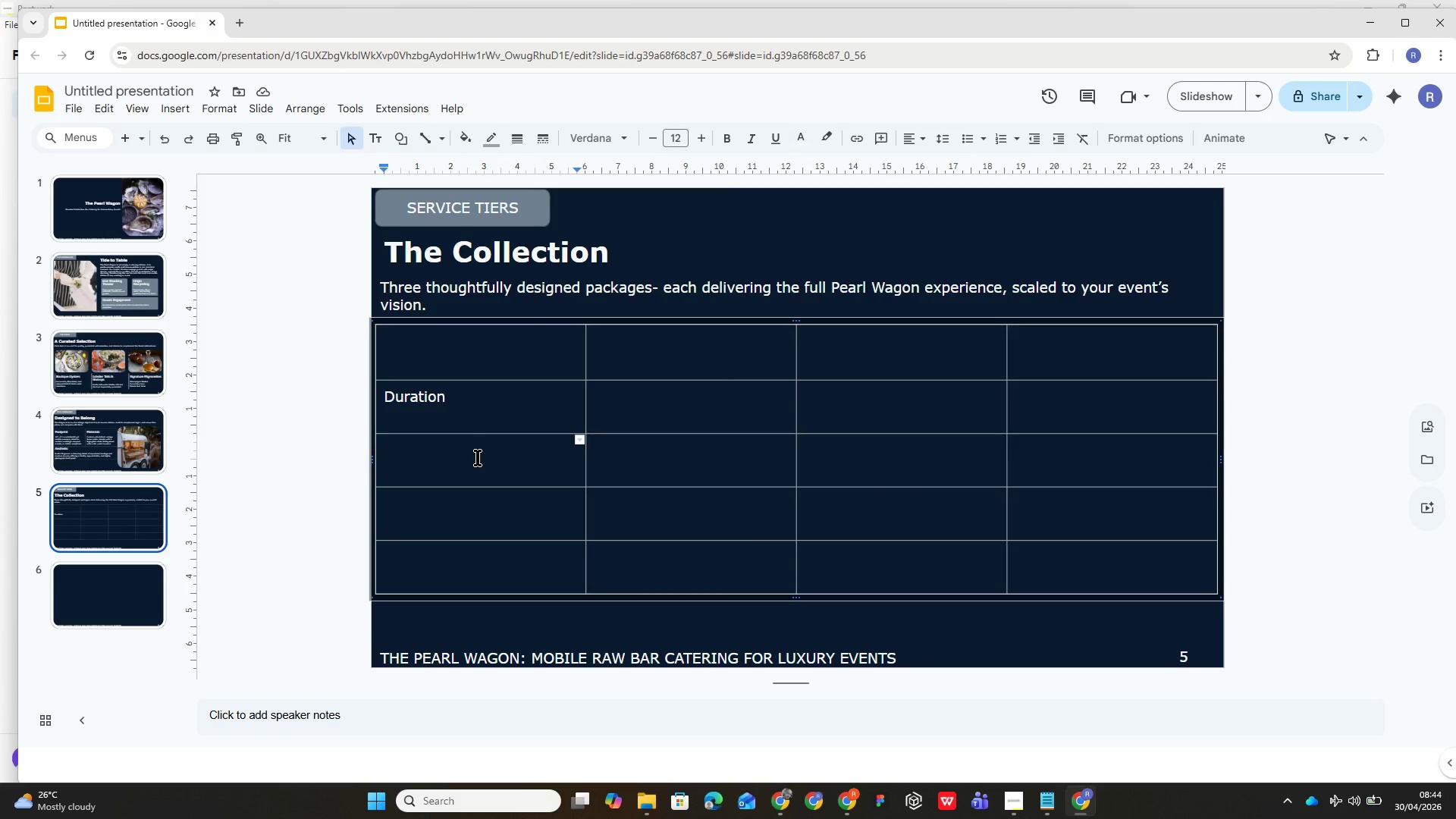 
type(Oyster Varieties)
 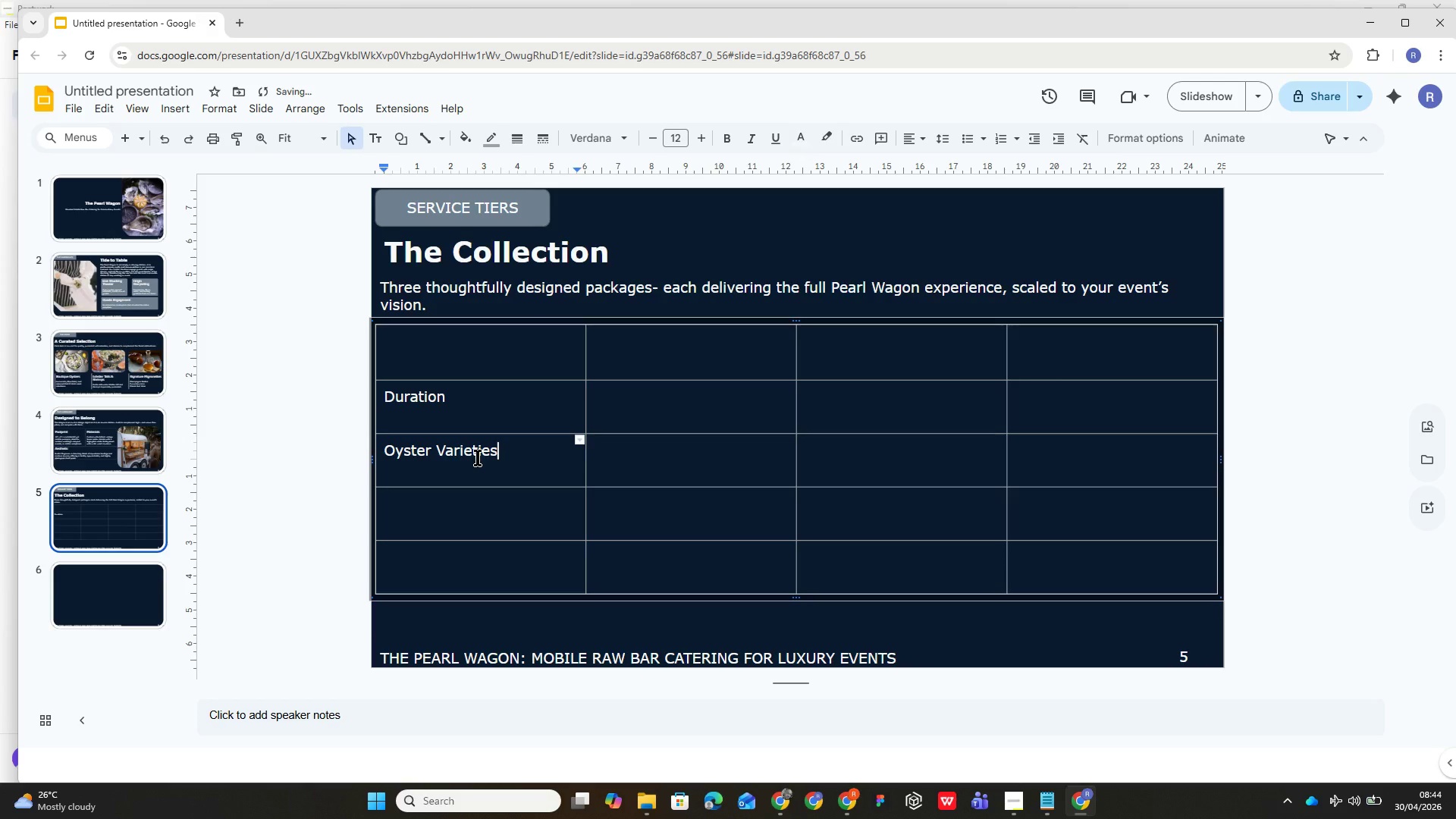 
key(ArrowDown)
 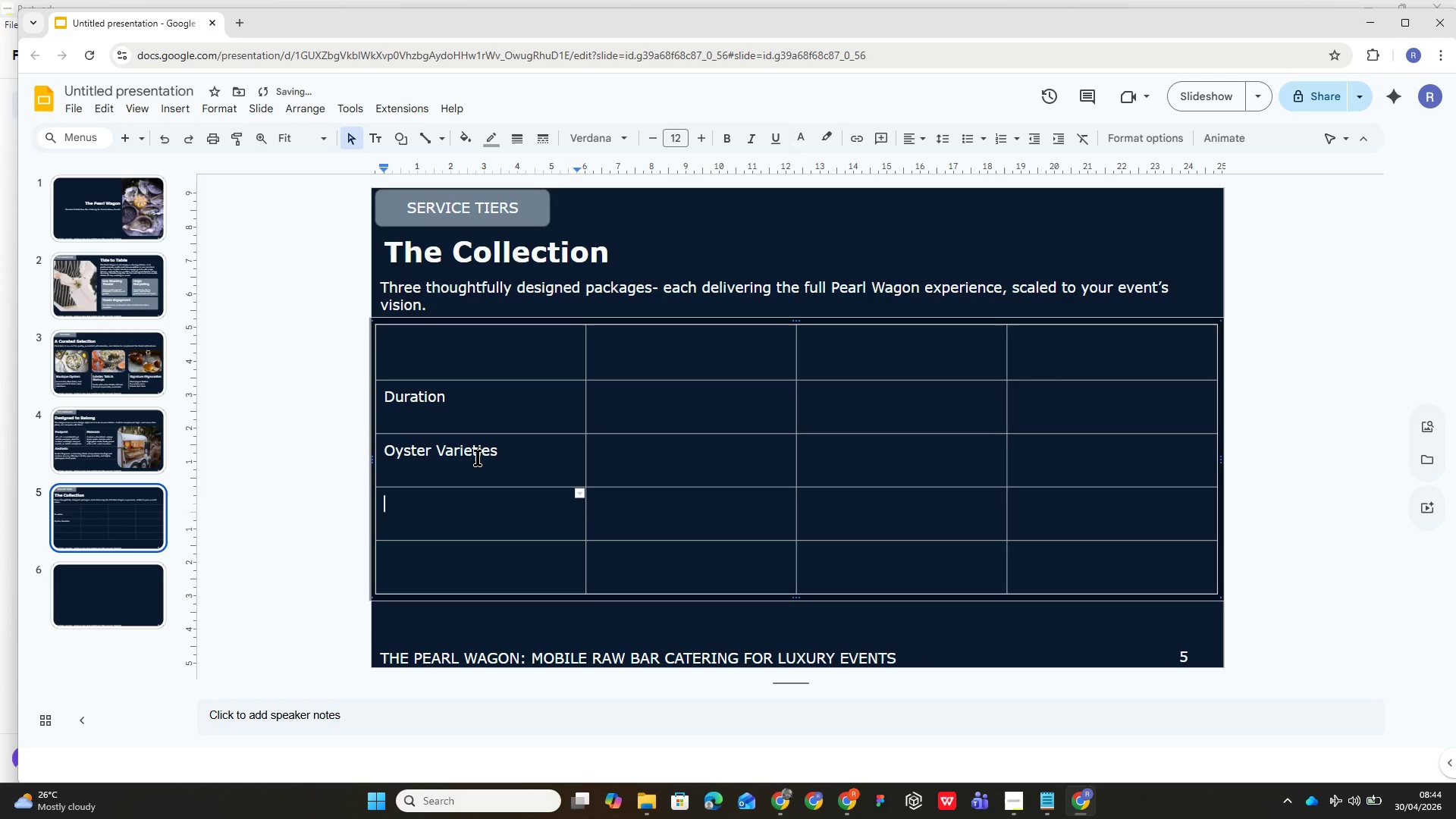 
type(Add )
key(Backspace)
type(-Ons)
 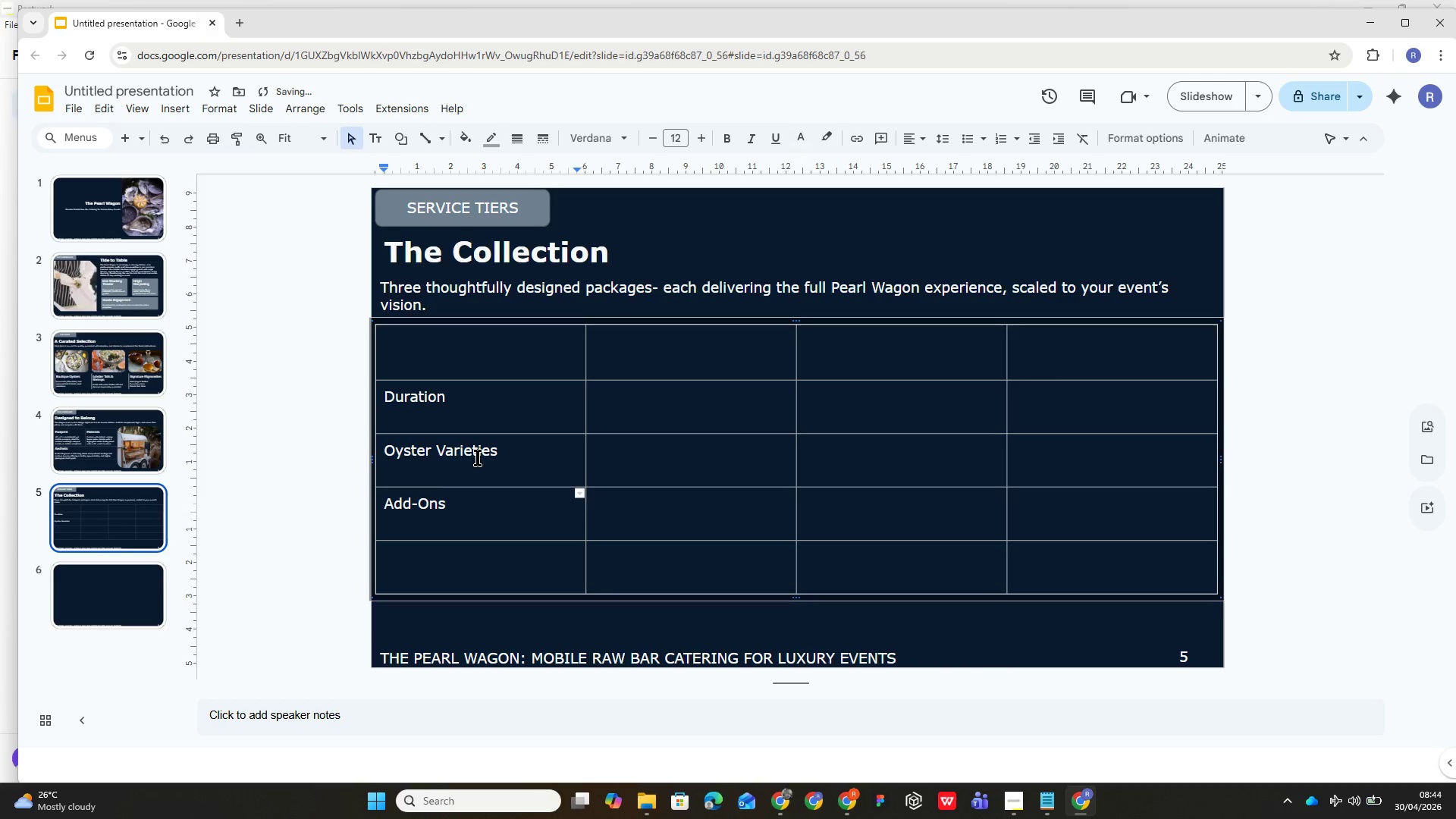 
key(ArrowDown)
 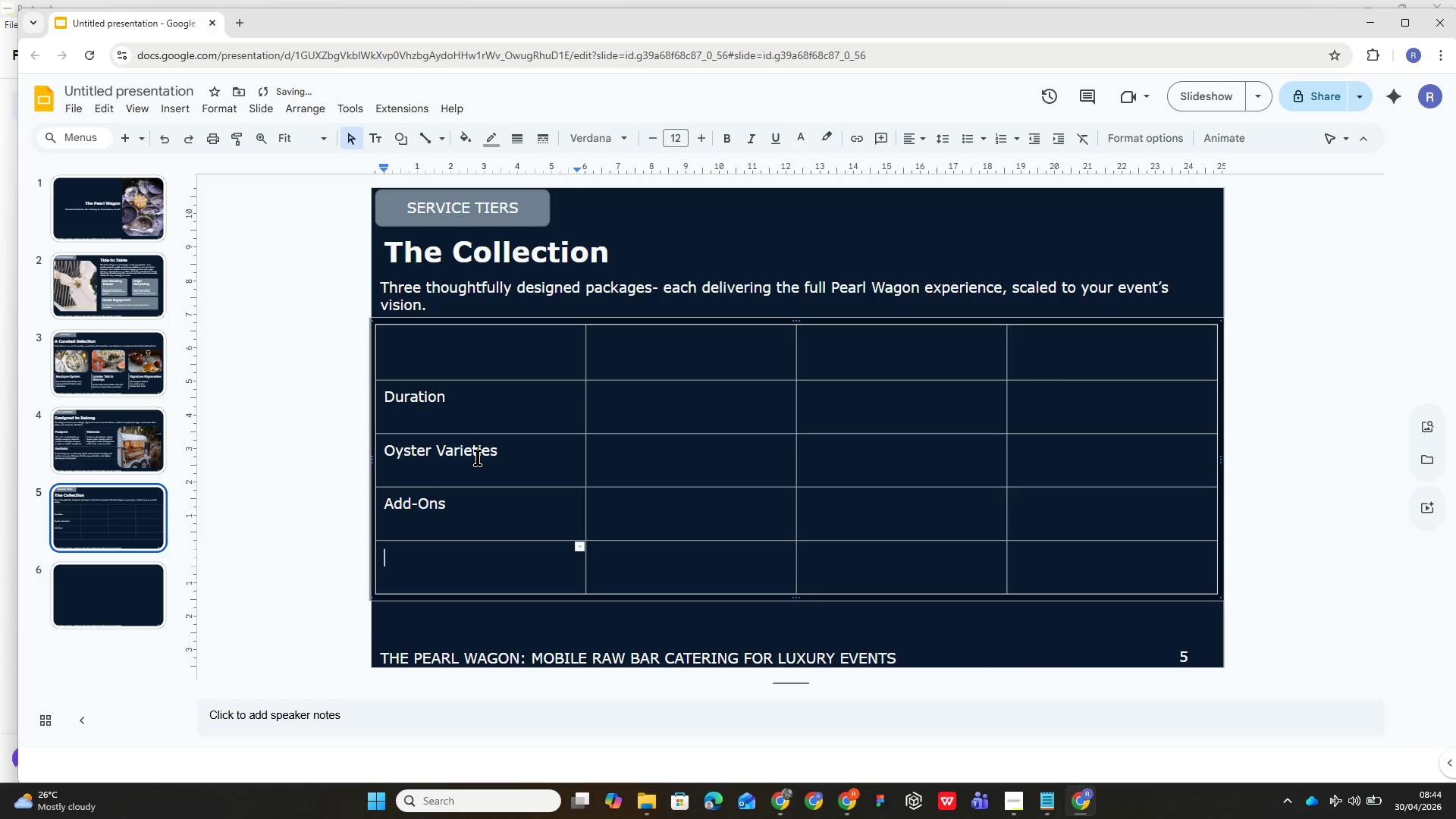 
type(Maste )
key(Backspace)
type(r Shuckers)
 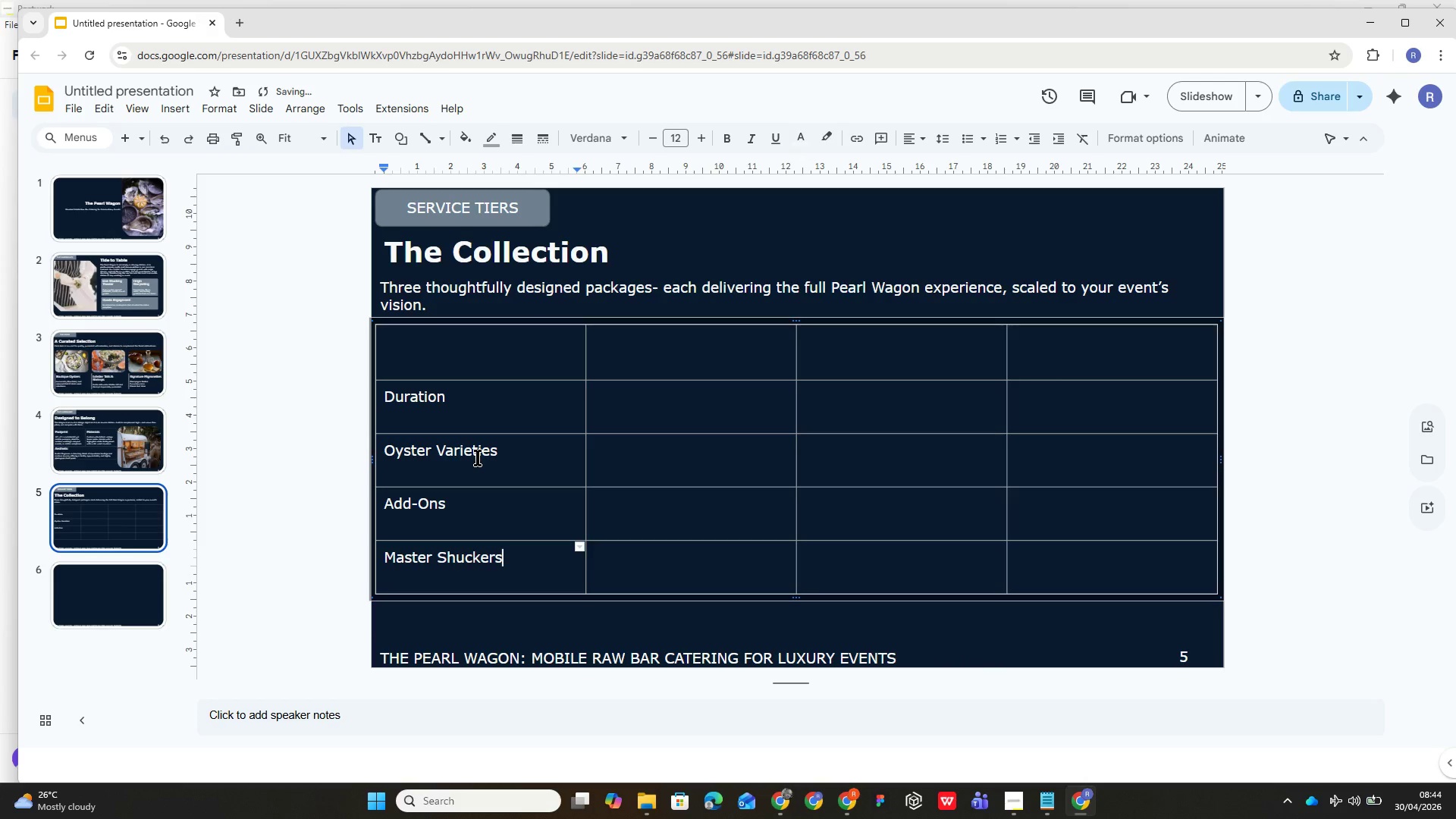 
wait(12.03)
 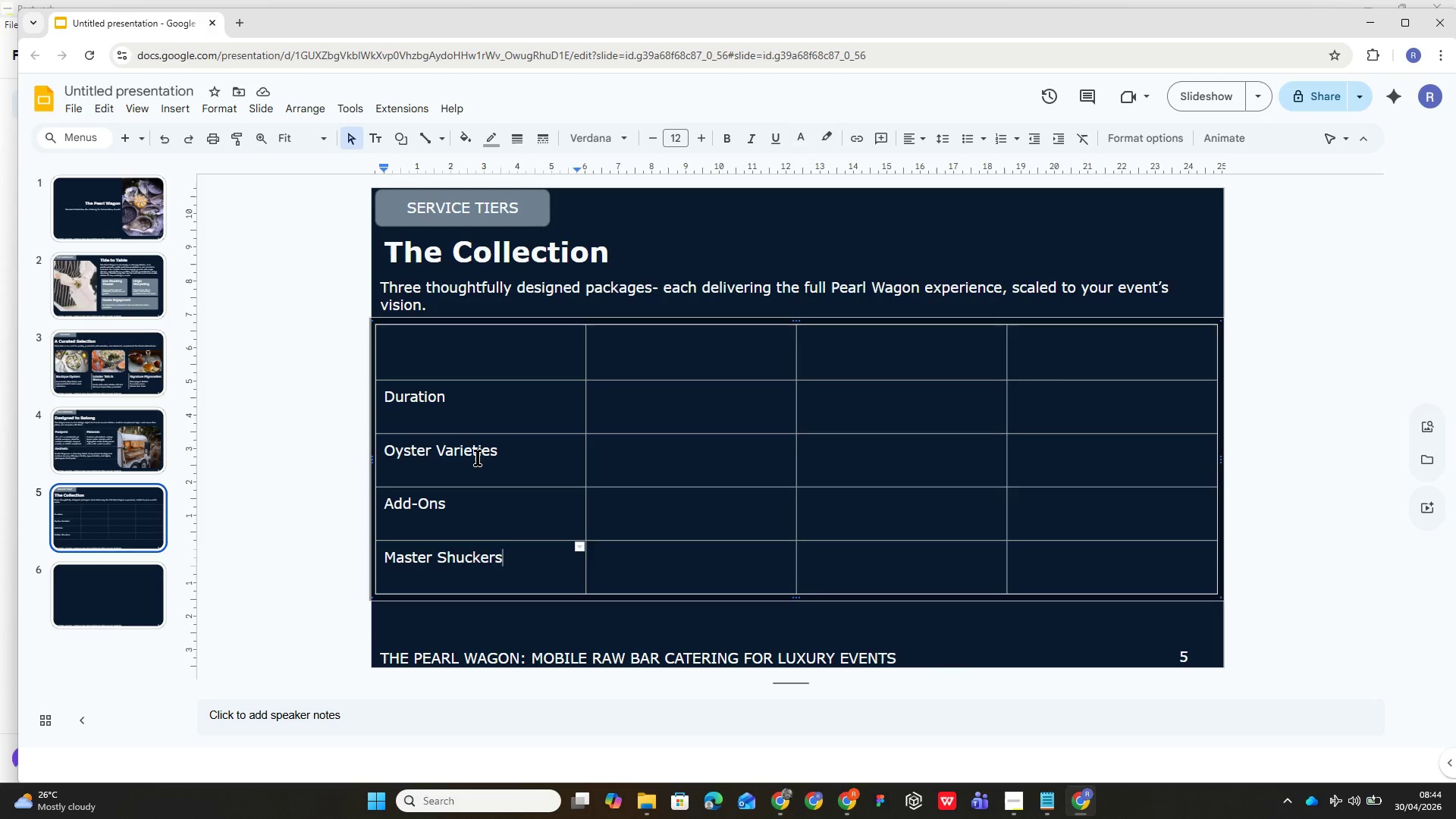 
left_click_drag(start_coordinate=[381, 394], to_coordinate=[553, 575])
 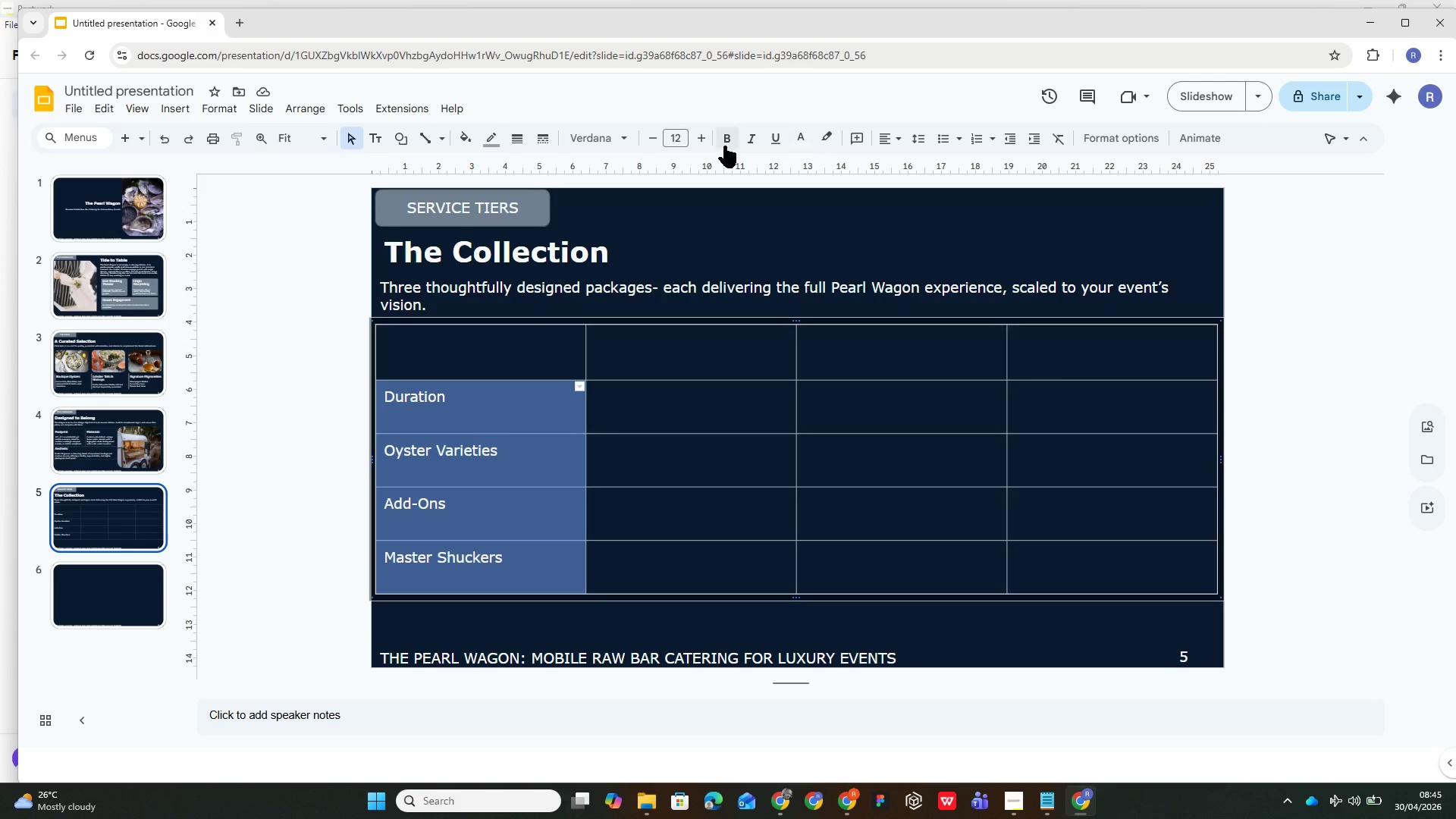 
left_click([724, 144])
 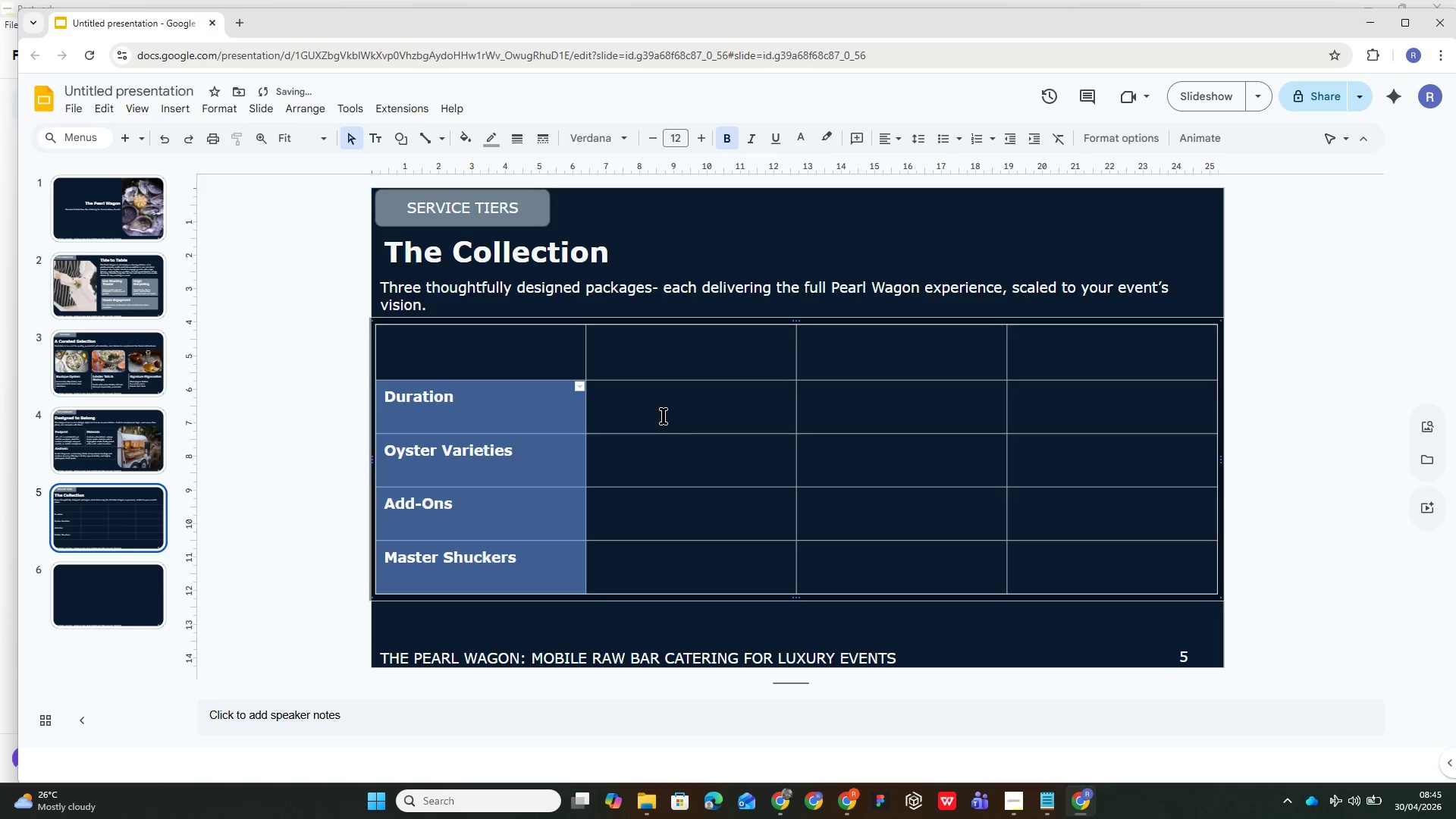 
left_click([664, 414])
 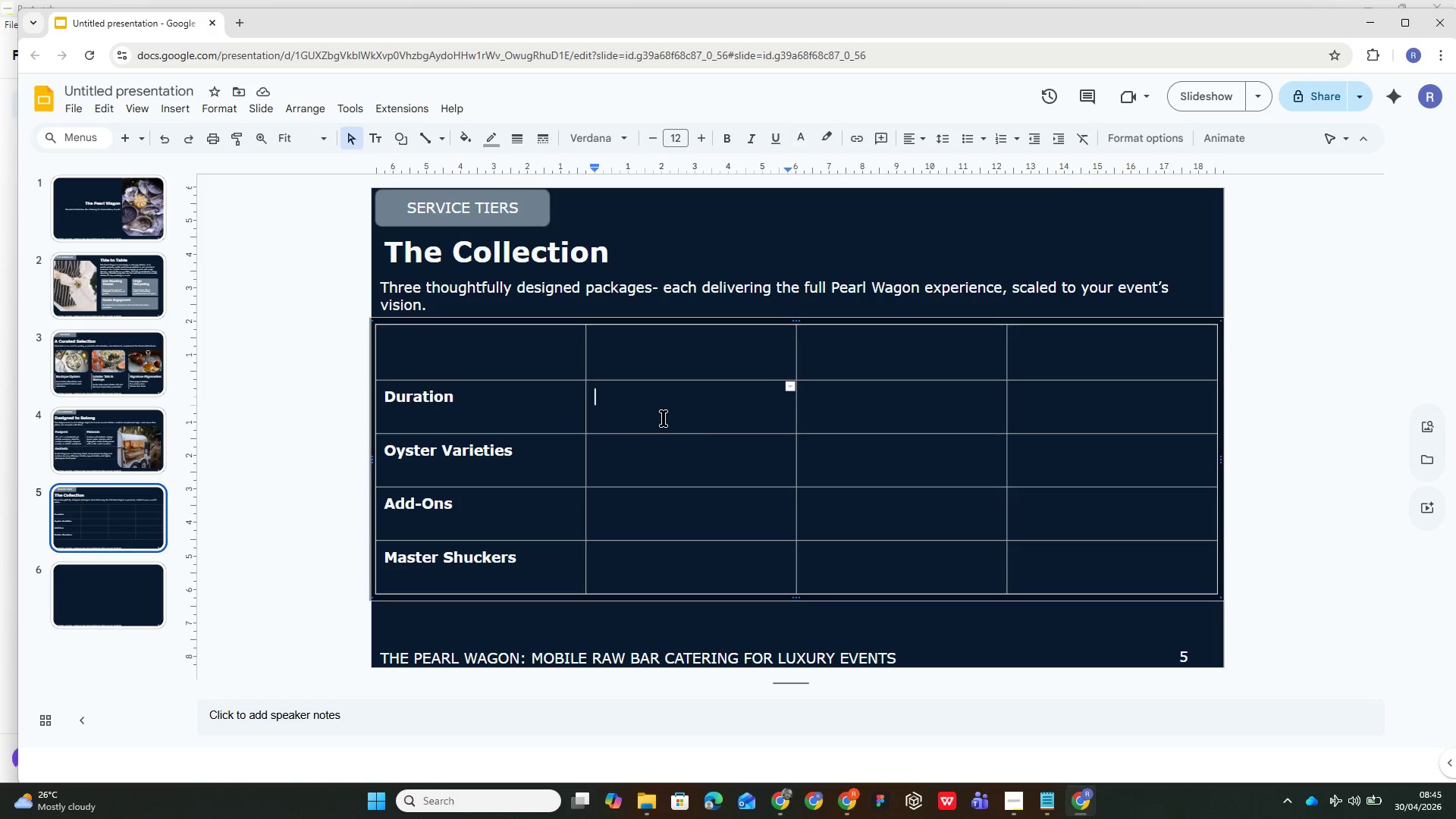 
wait(5.73)
 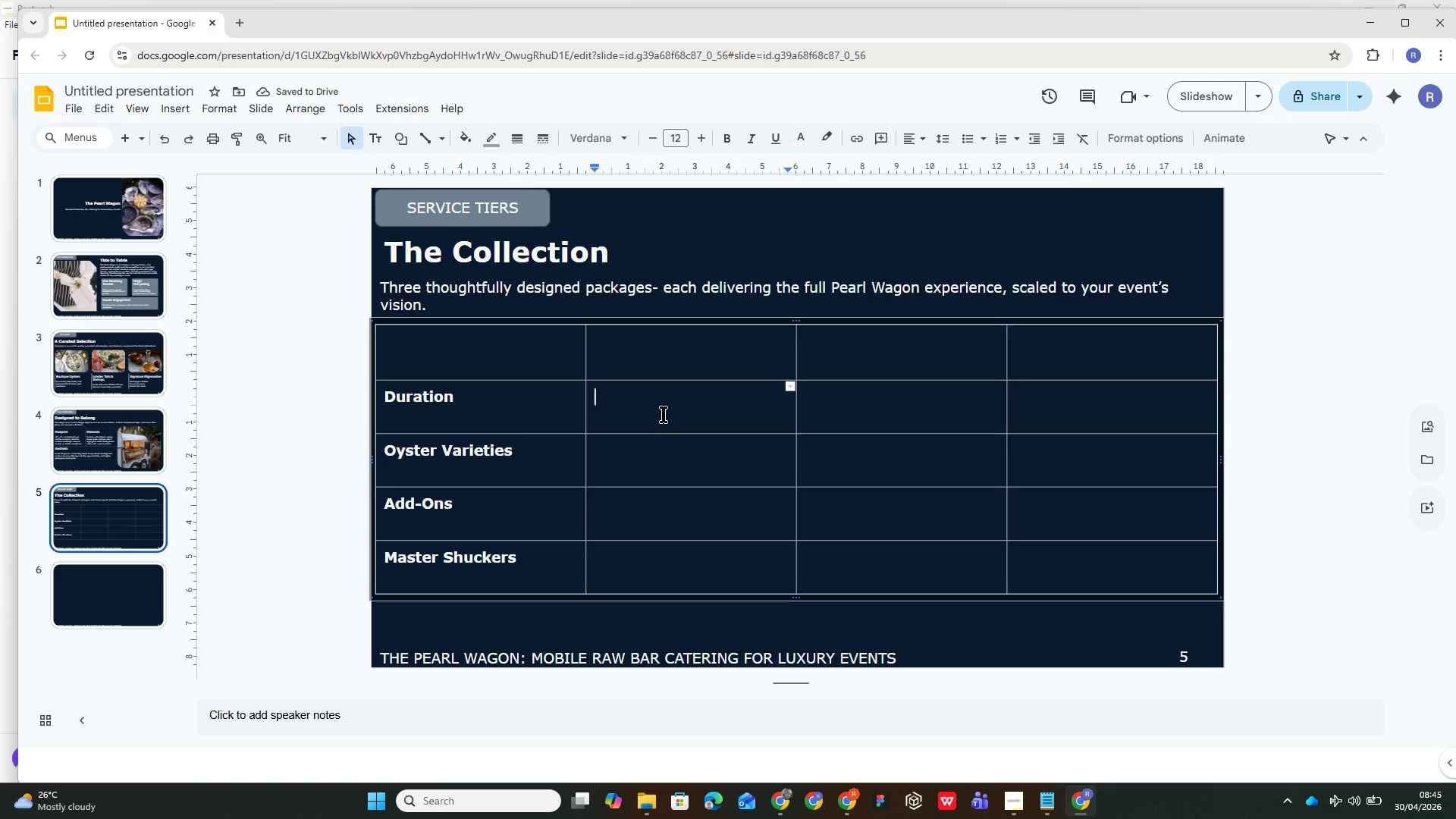 
type(2 h)
key(Backspace)
type(Hours)
 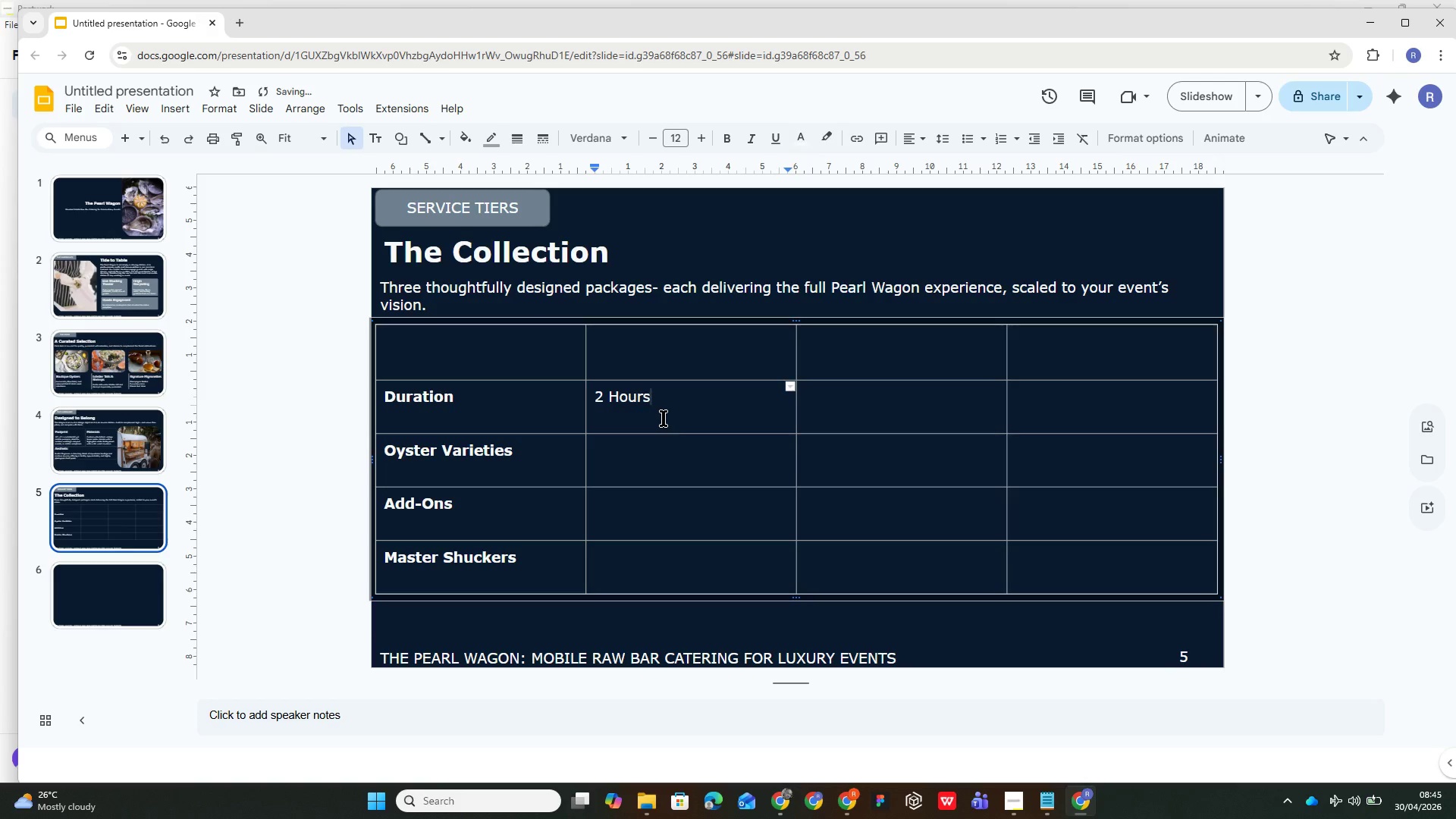 
key(ArrowDown)
 